 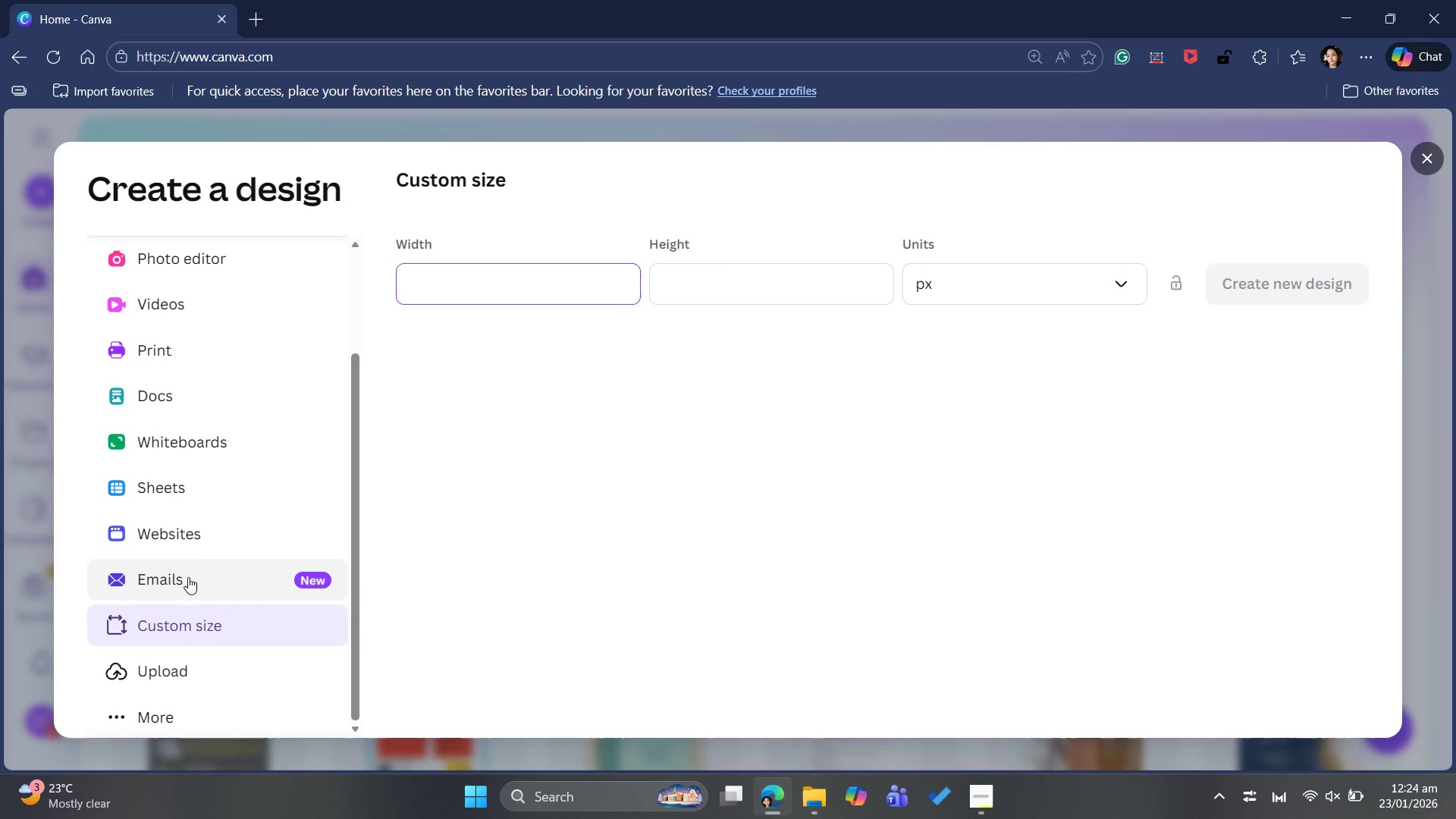 
left_click([215, 447])
 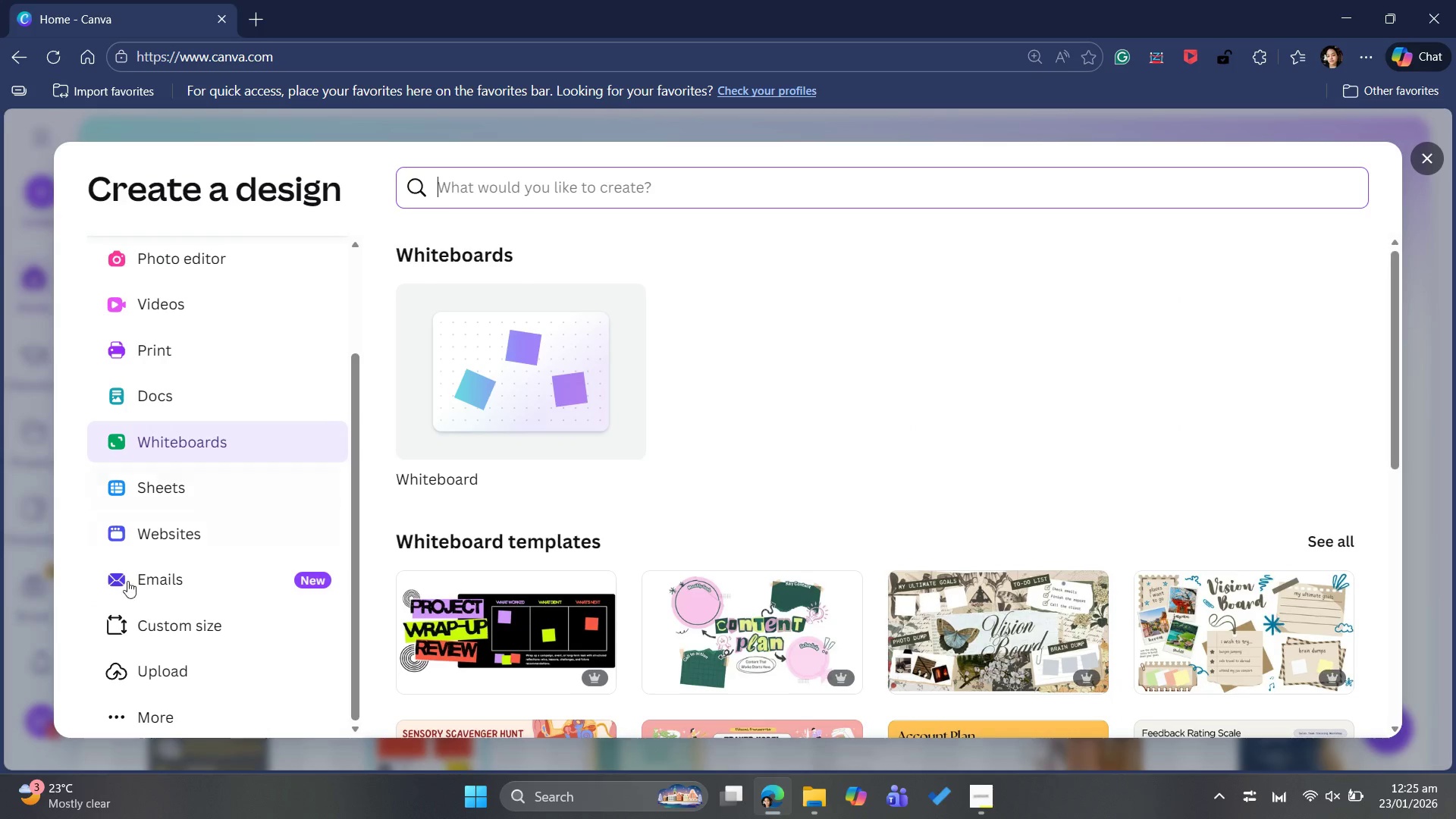 
wait(5.97)
 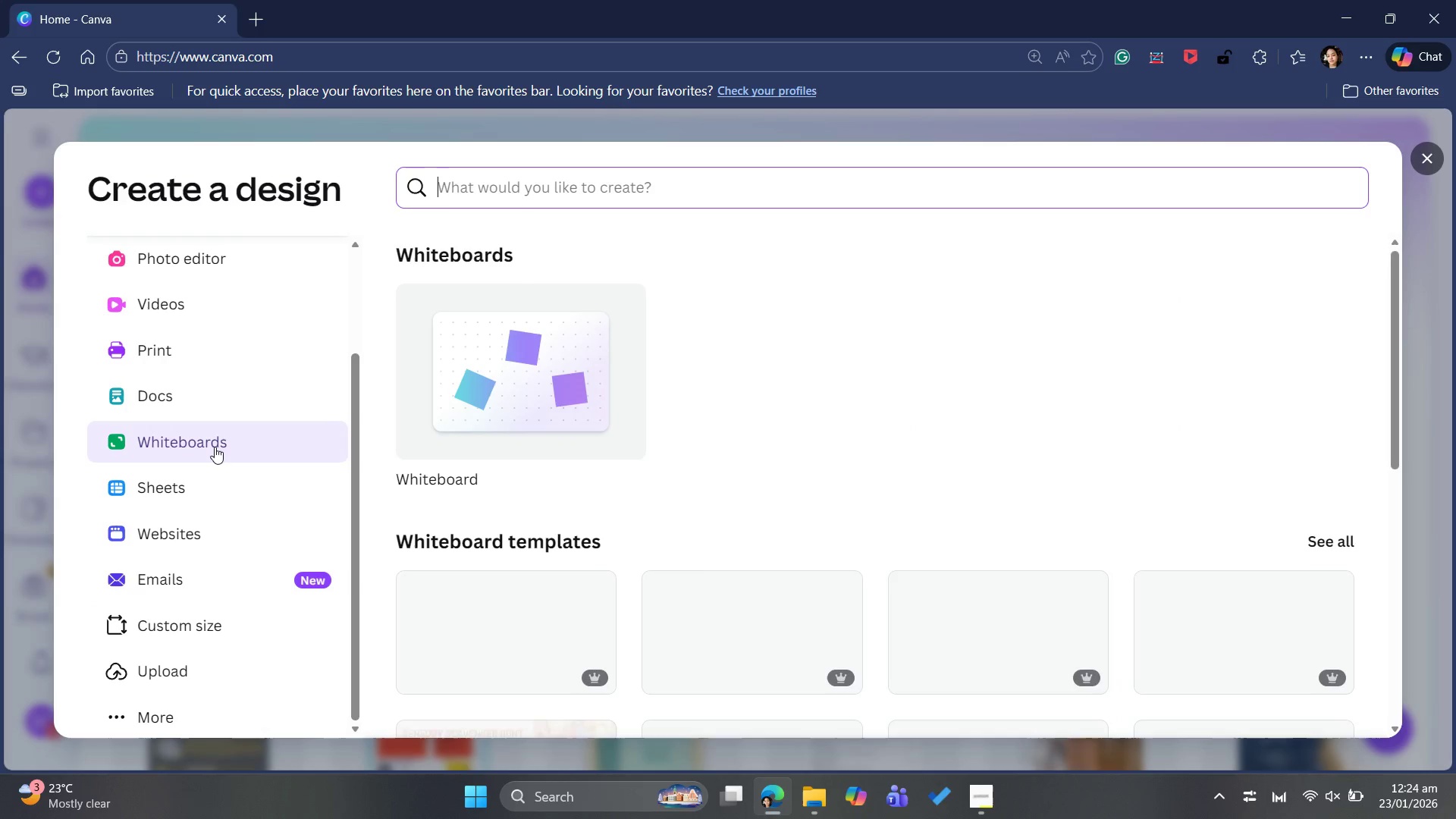 
left_click([500, 346])
 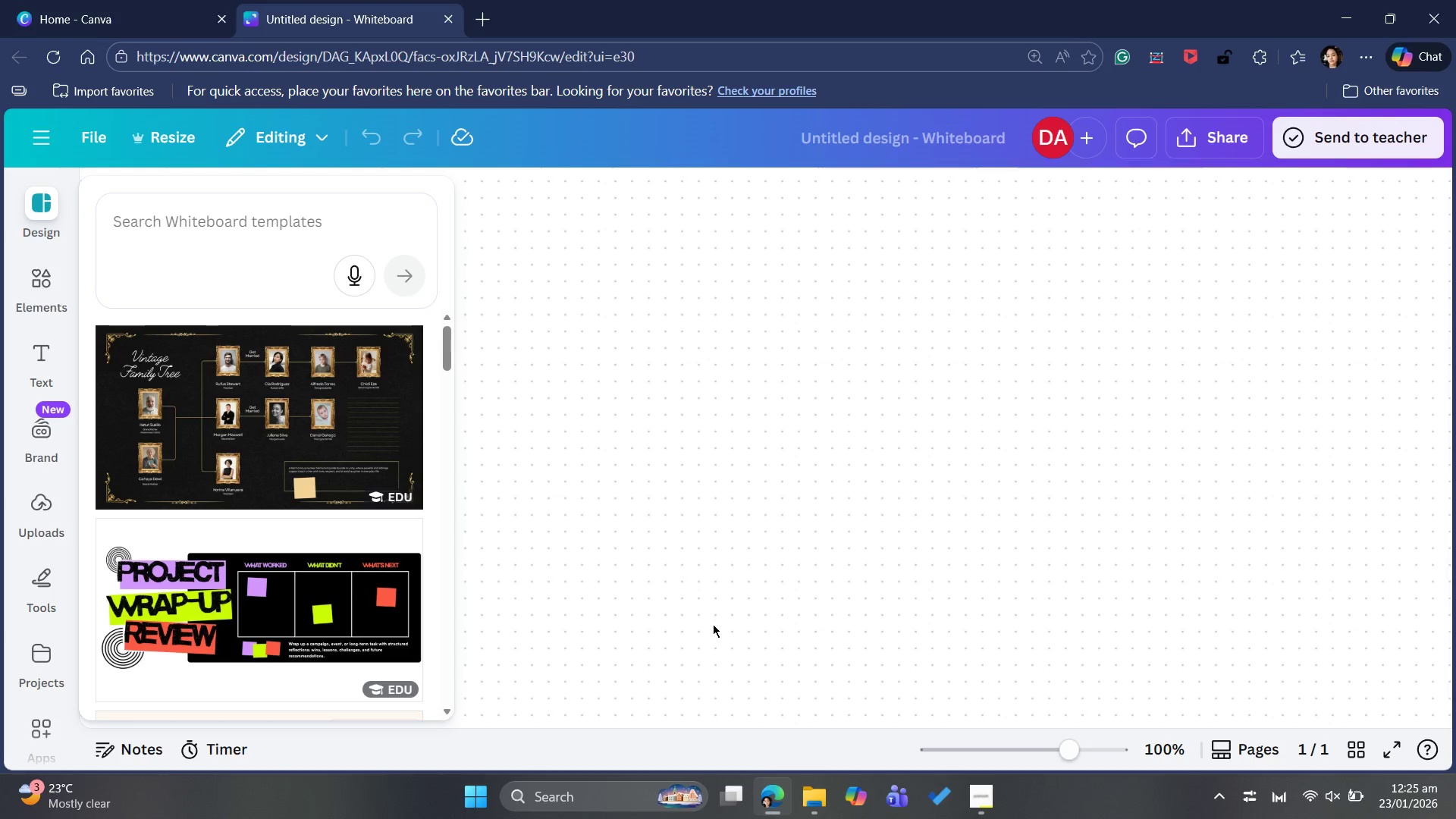 
wait(19.44)
 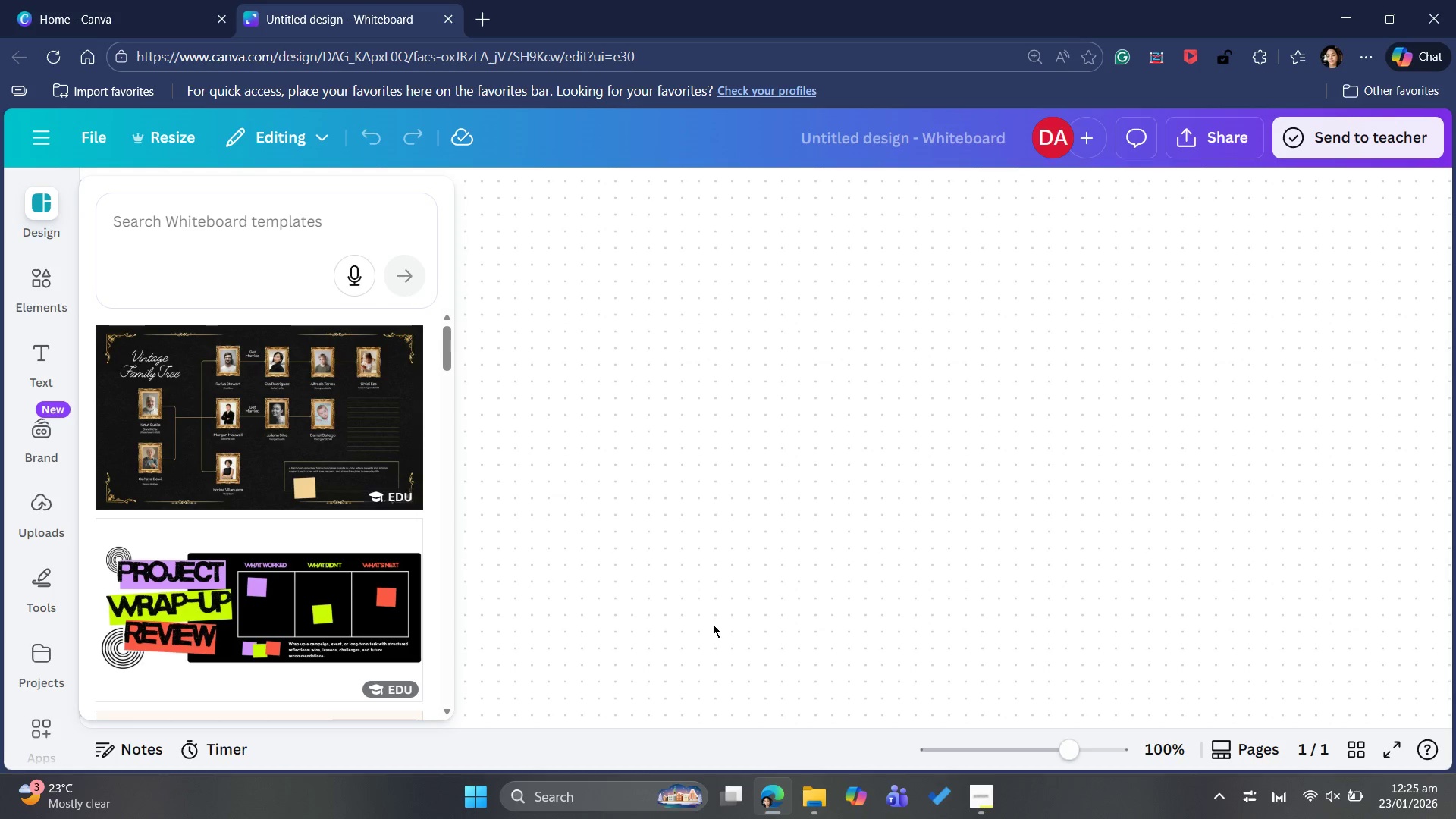 
left_click([444, 14])
 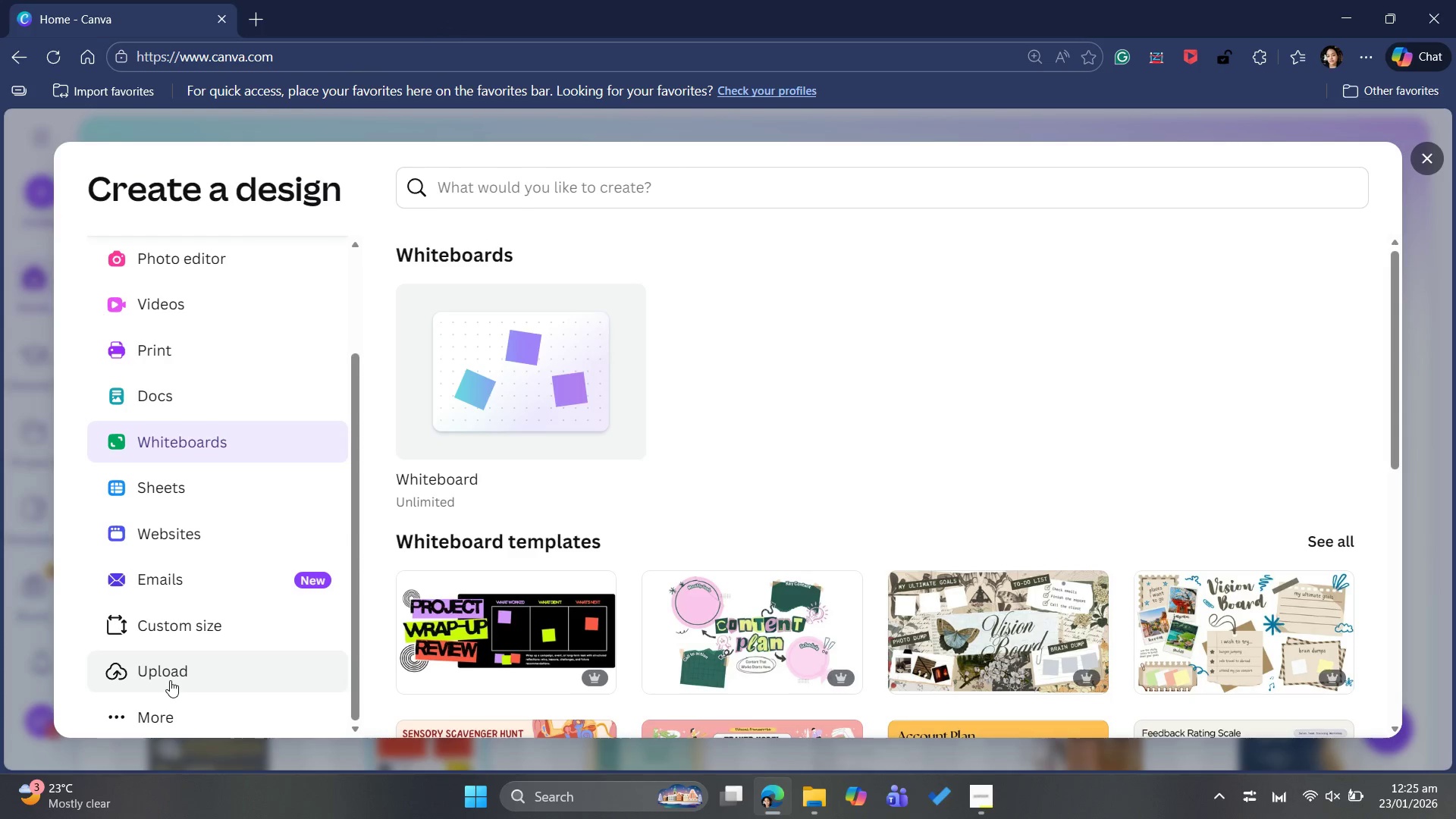 
scroll: coordinate [215, 553], scroll_direction: up, amount: 6.0
 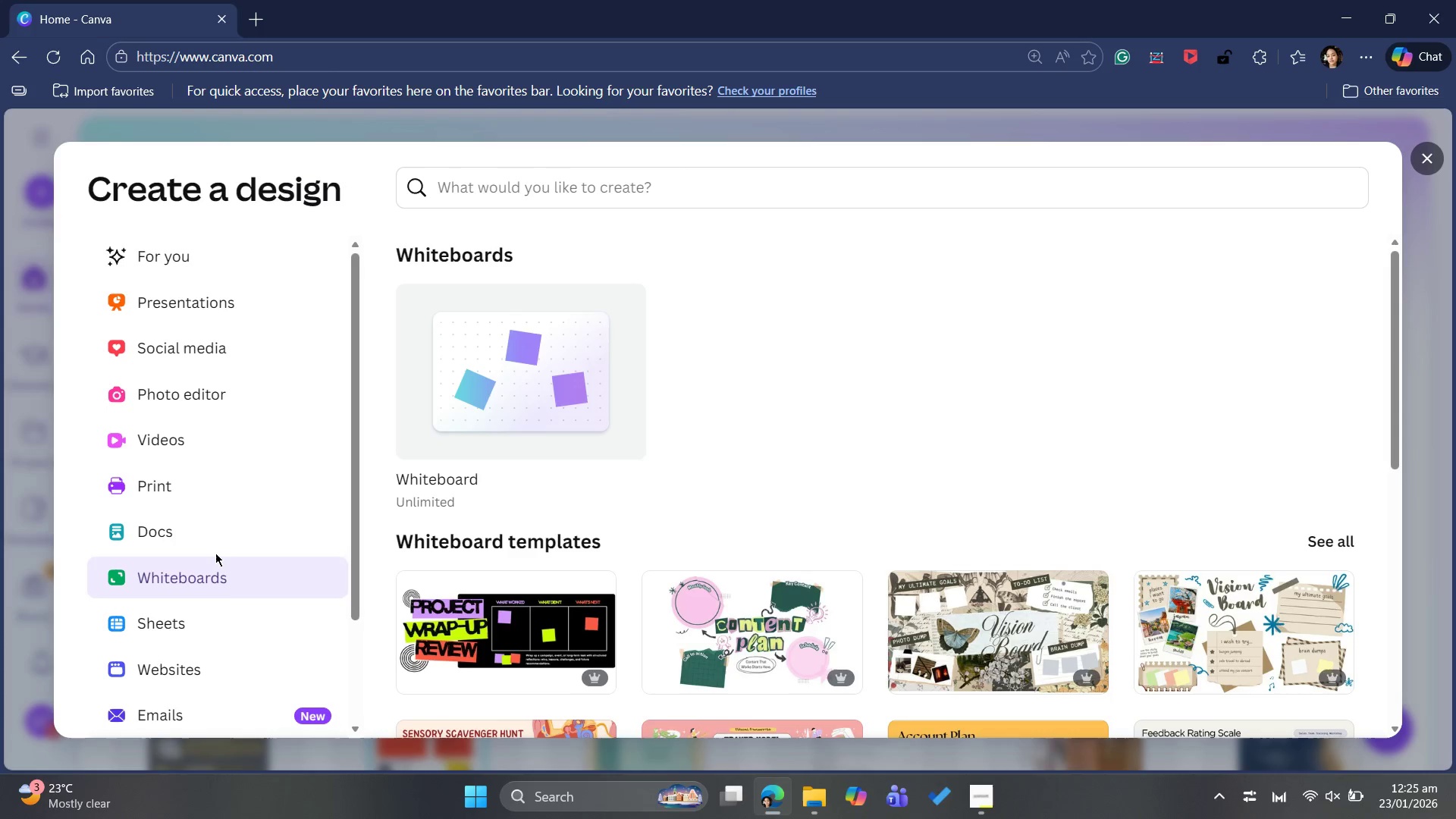 
scroll: coordinate [215, 553], scroll_direction: down, amount: 5.0
 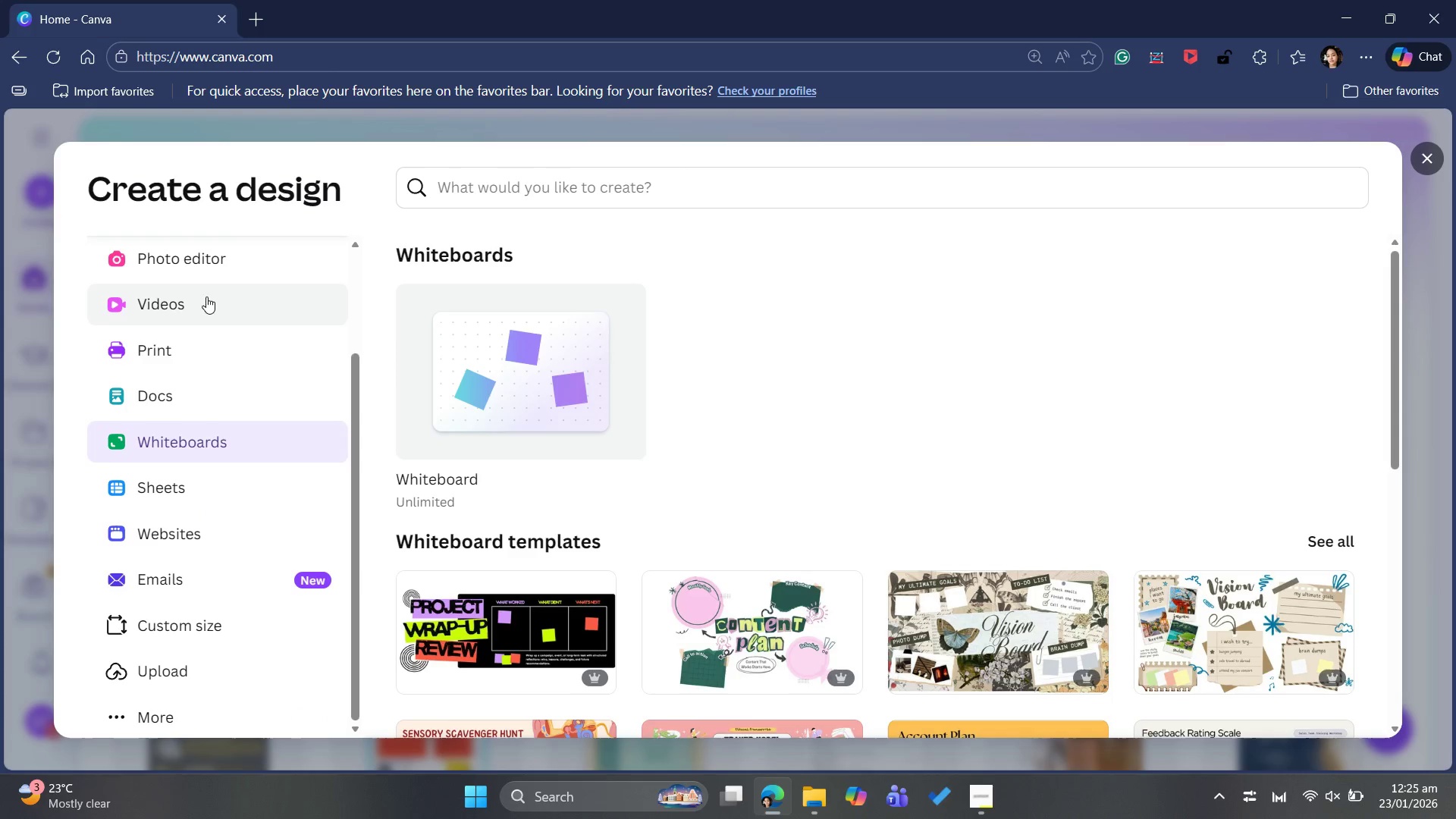 
left_click([187, 408])
 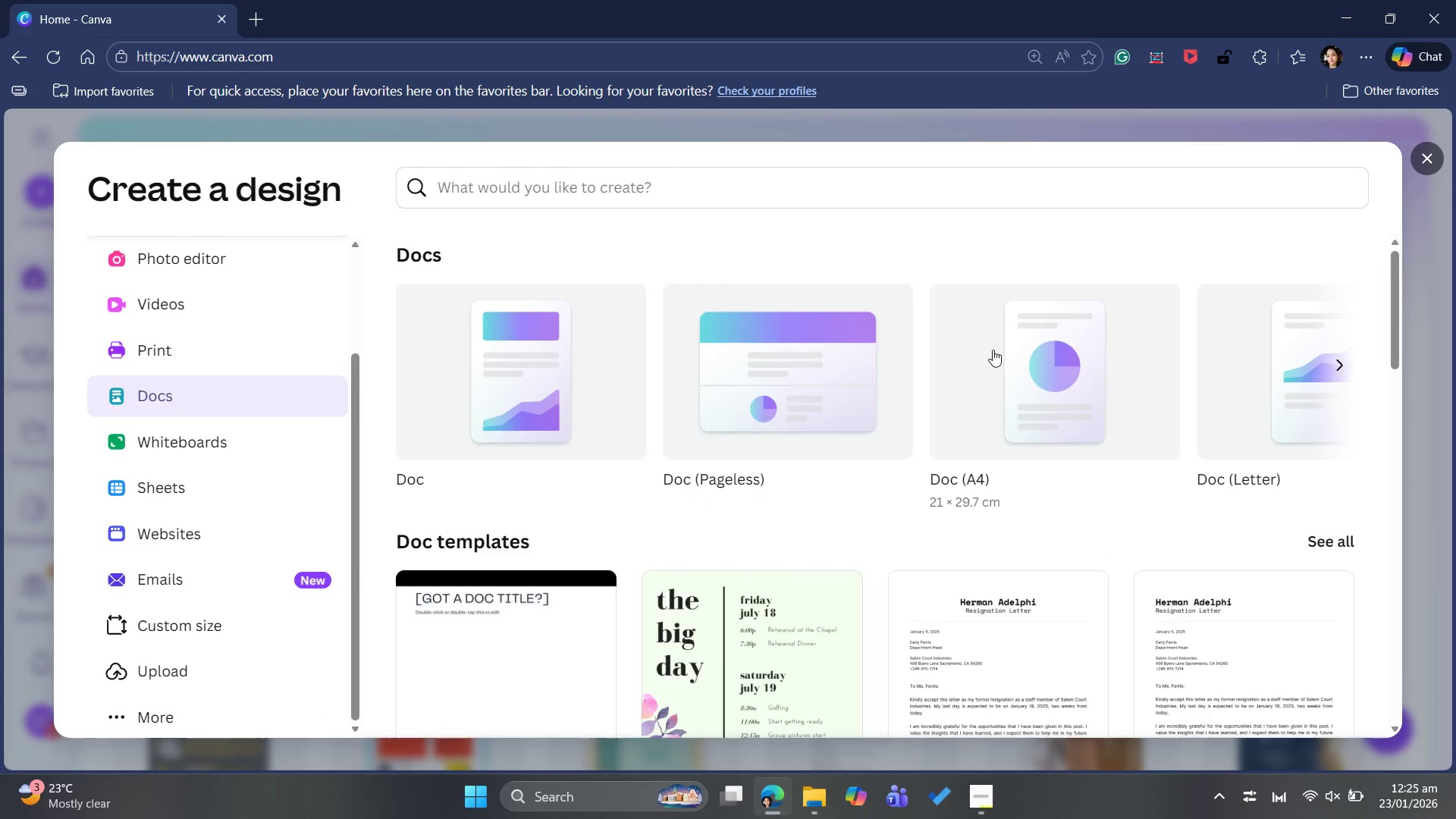 
left_click([1008, 355])
 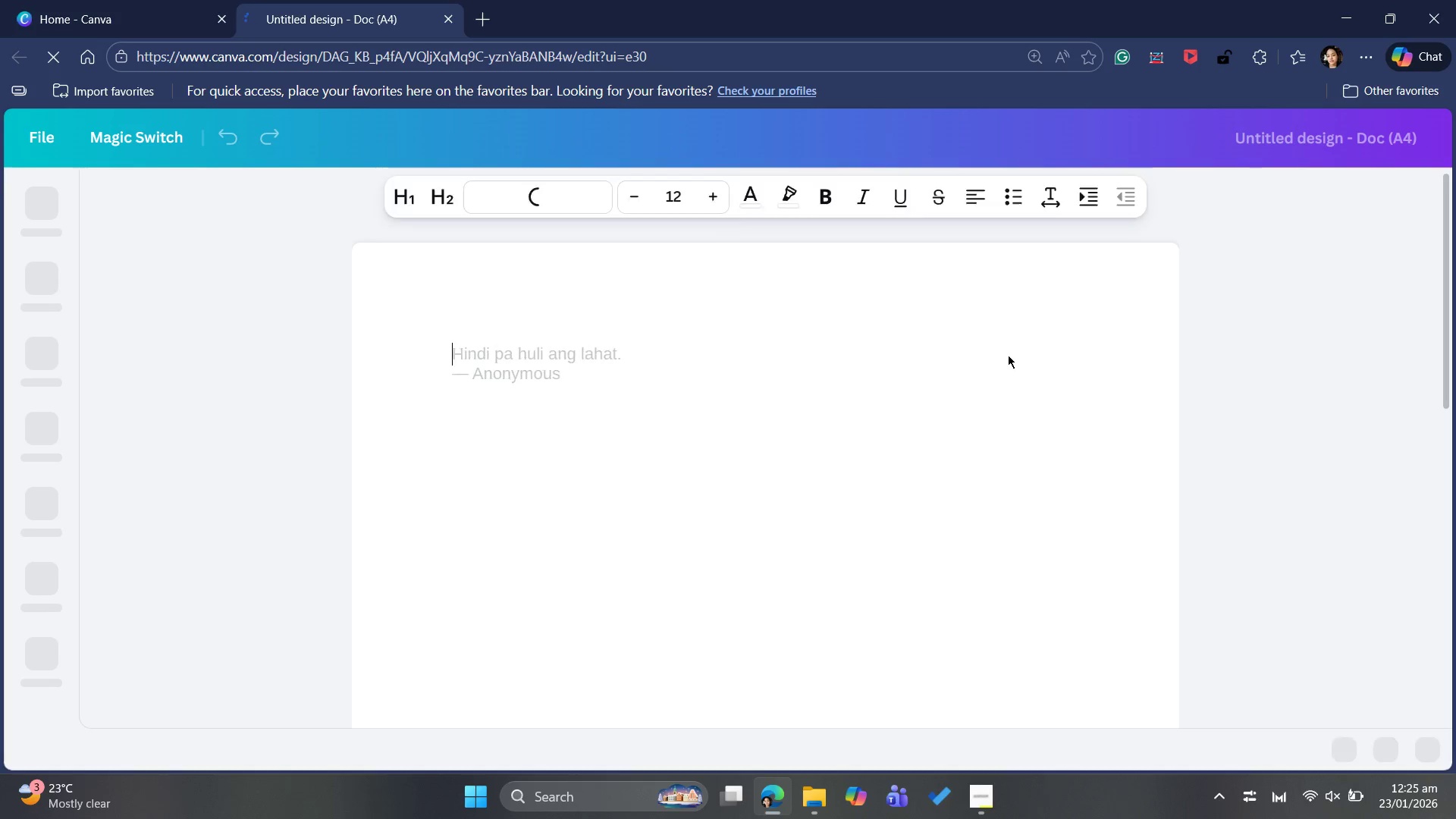 
wait(6.91)
 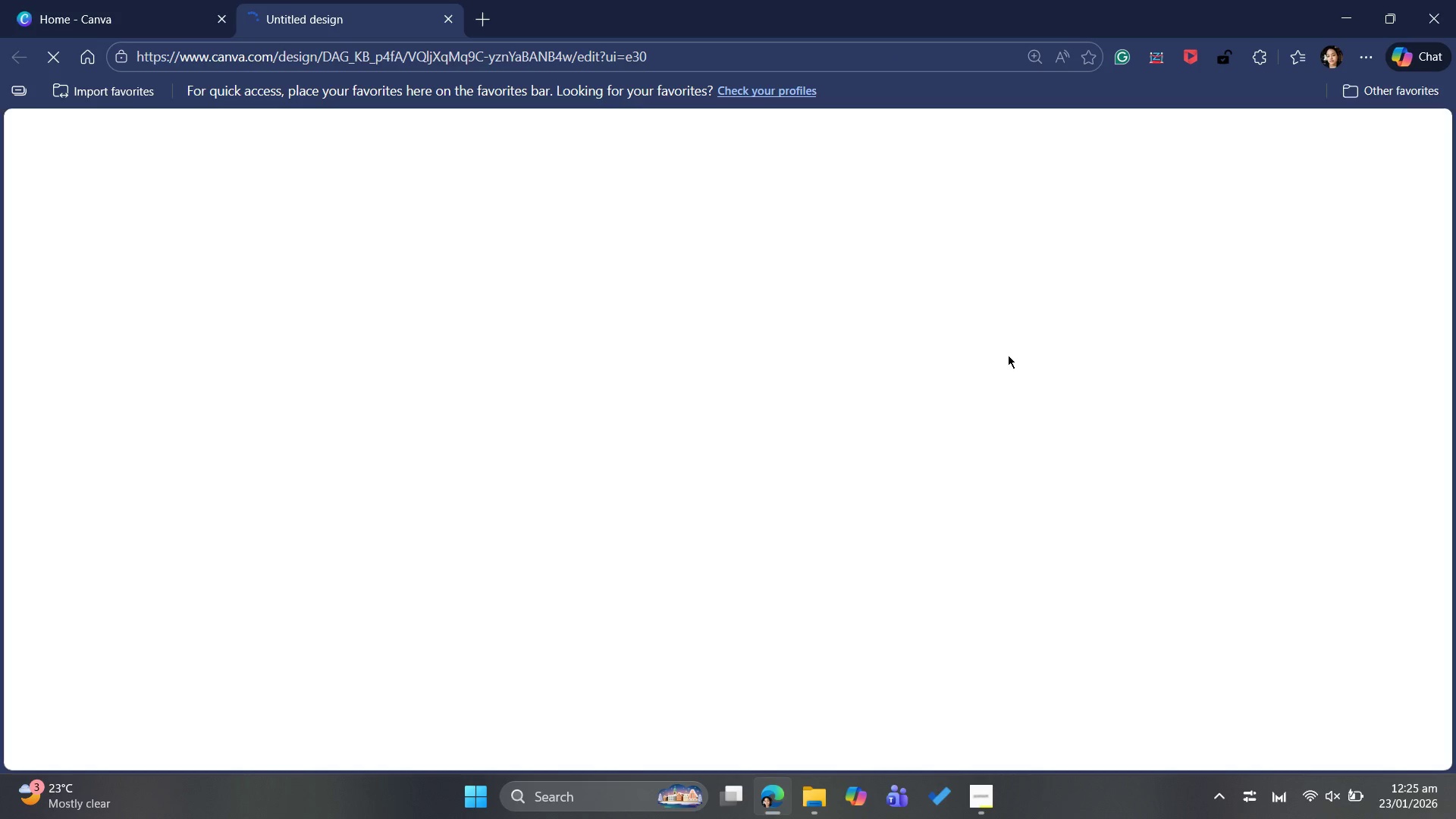 
scroll: coordinate [730, 507], scroll_direction: down, amount: 5.0
 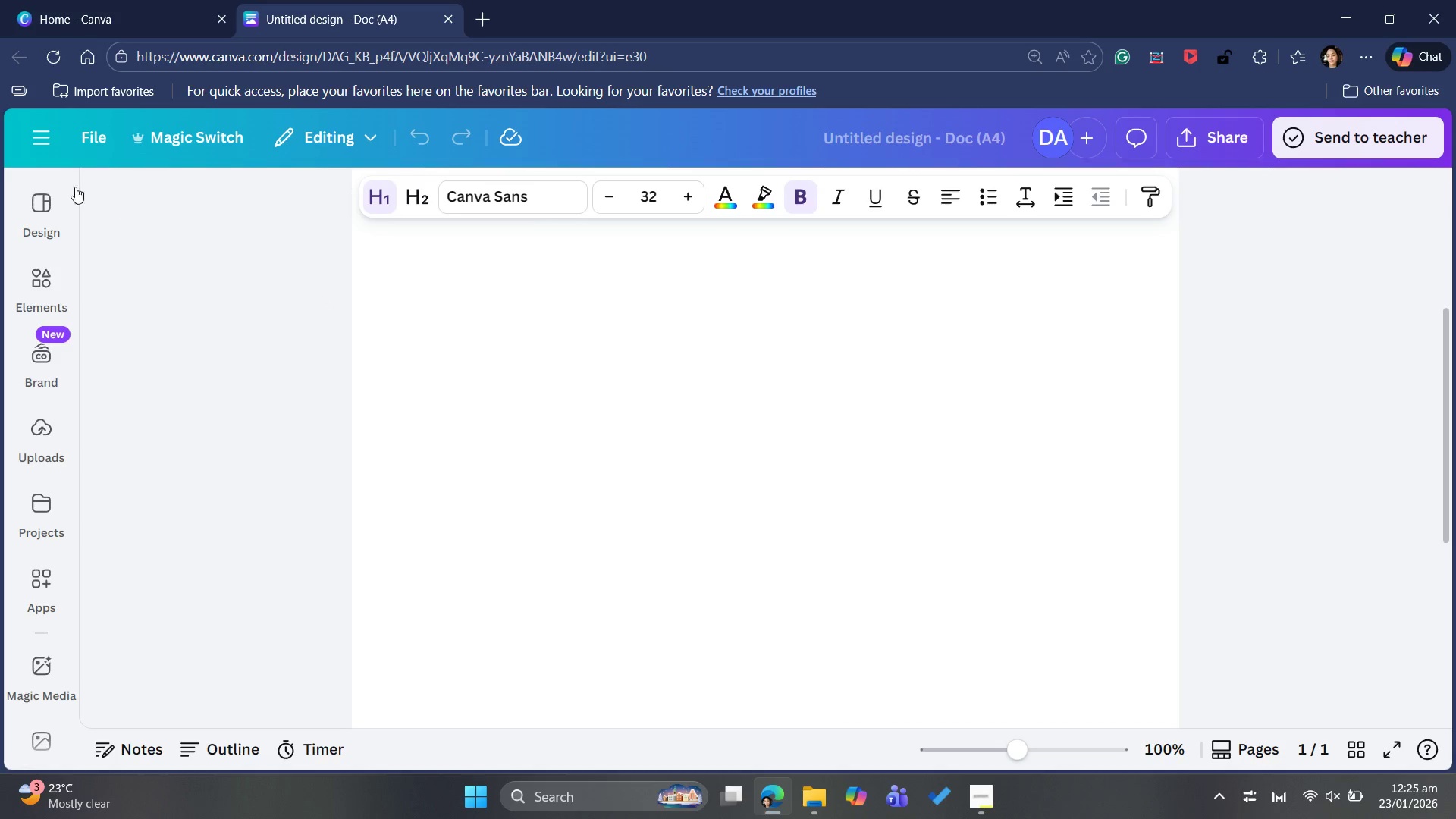 
wait(12.63)
 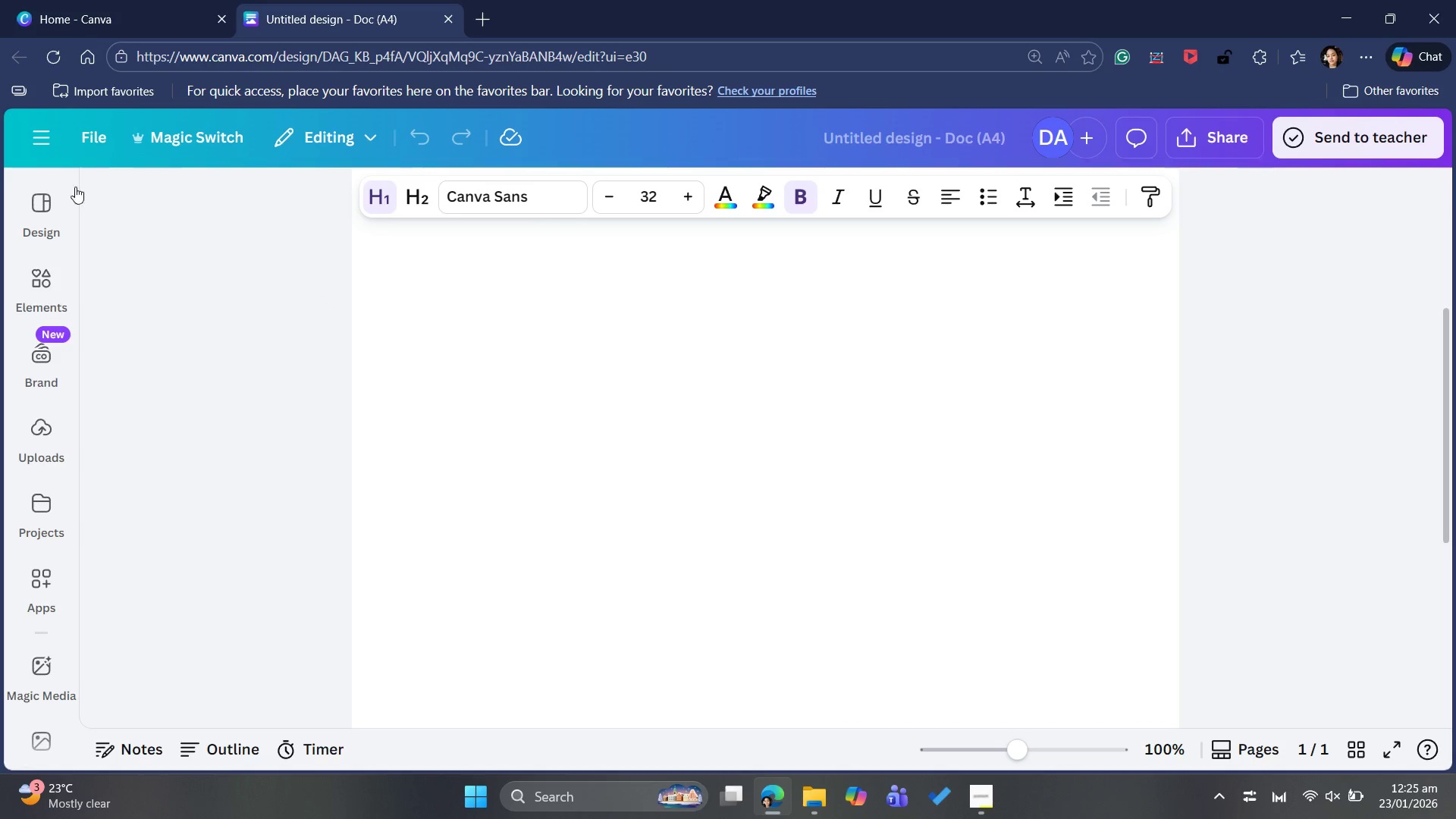 
left_click([96, 131])
 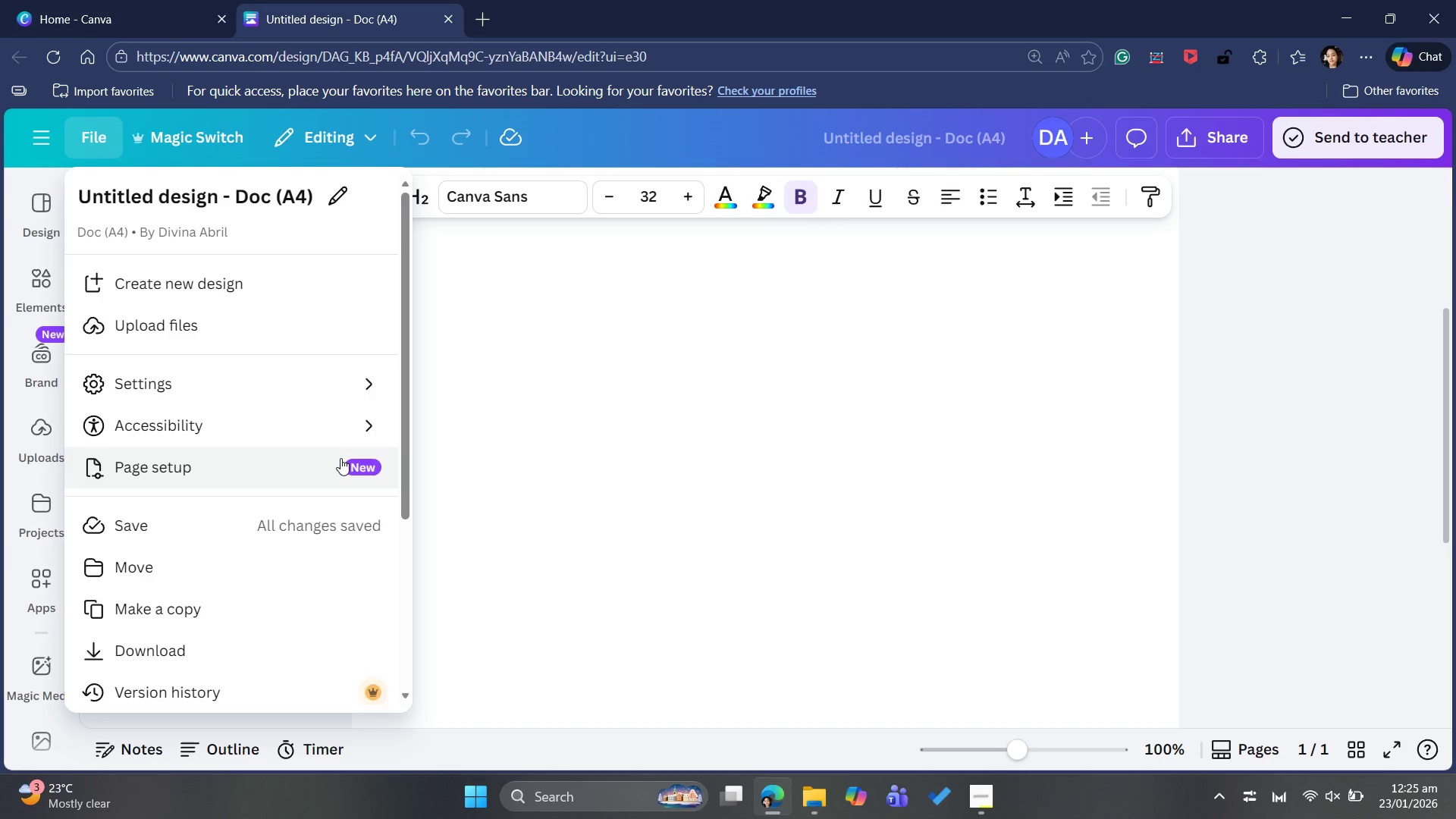 
left_click([340, 457])
 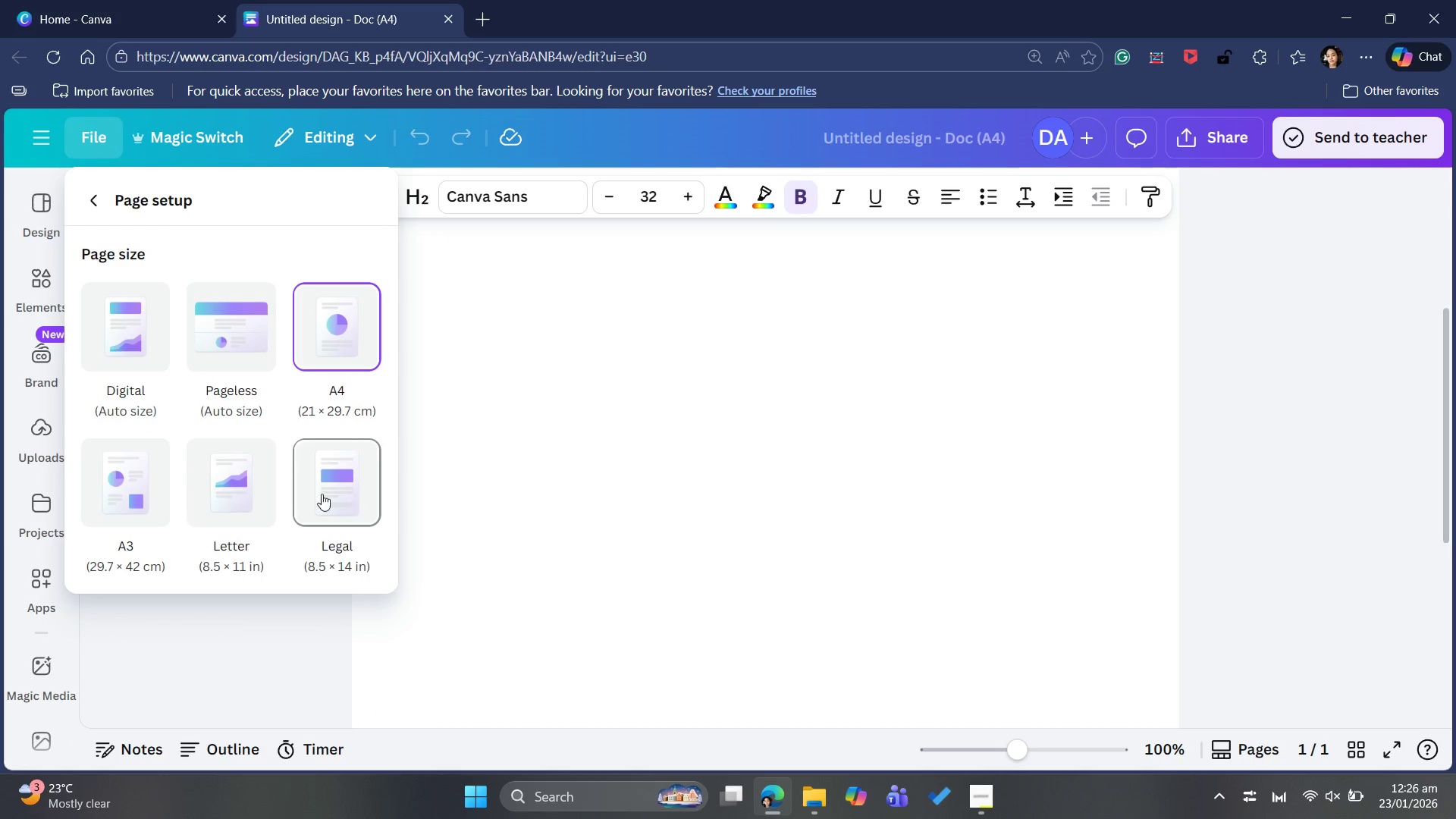 
wait(7.06)
 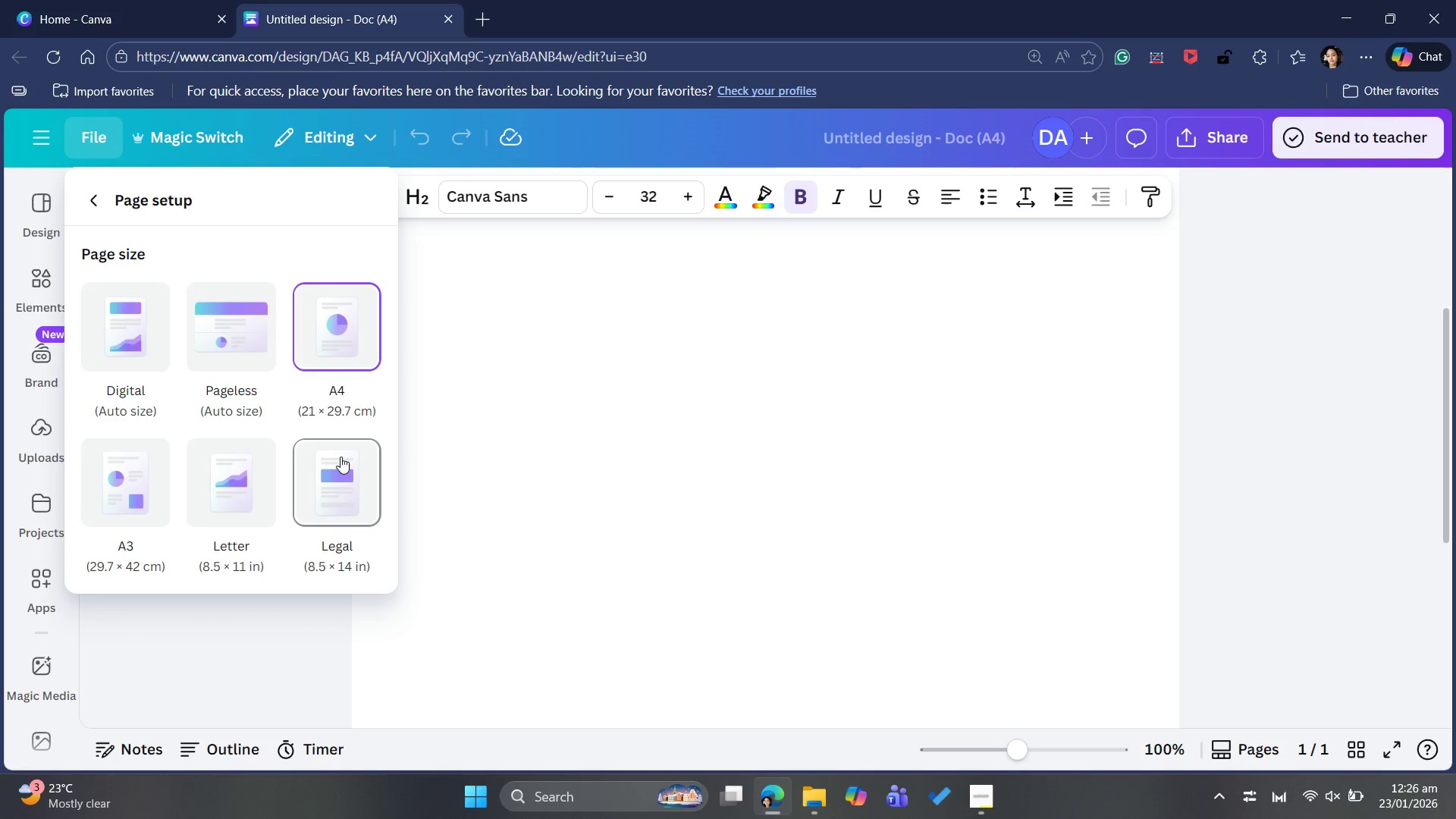 
scroll: coordinate [209, 441], scroll_direction: down, amount: 4.0
 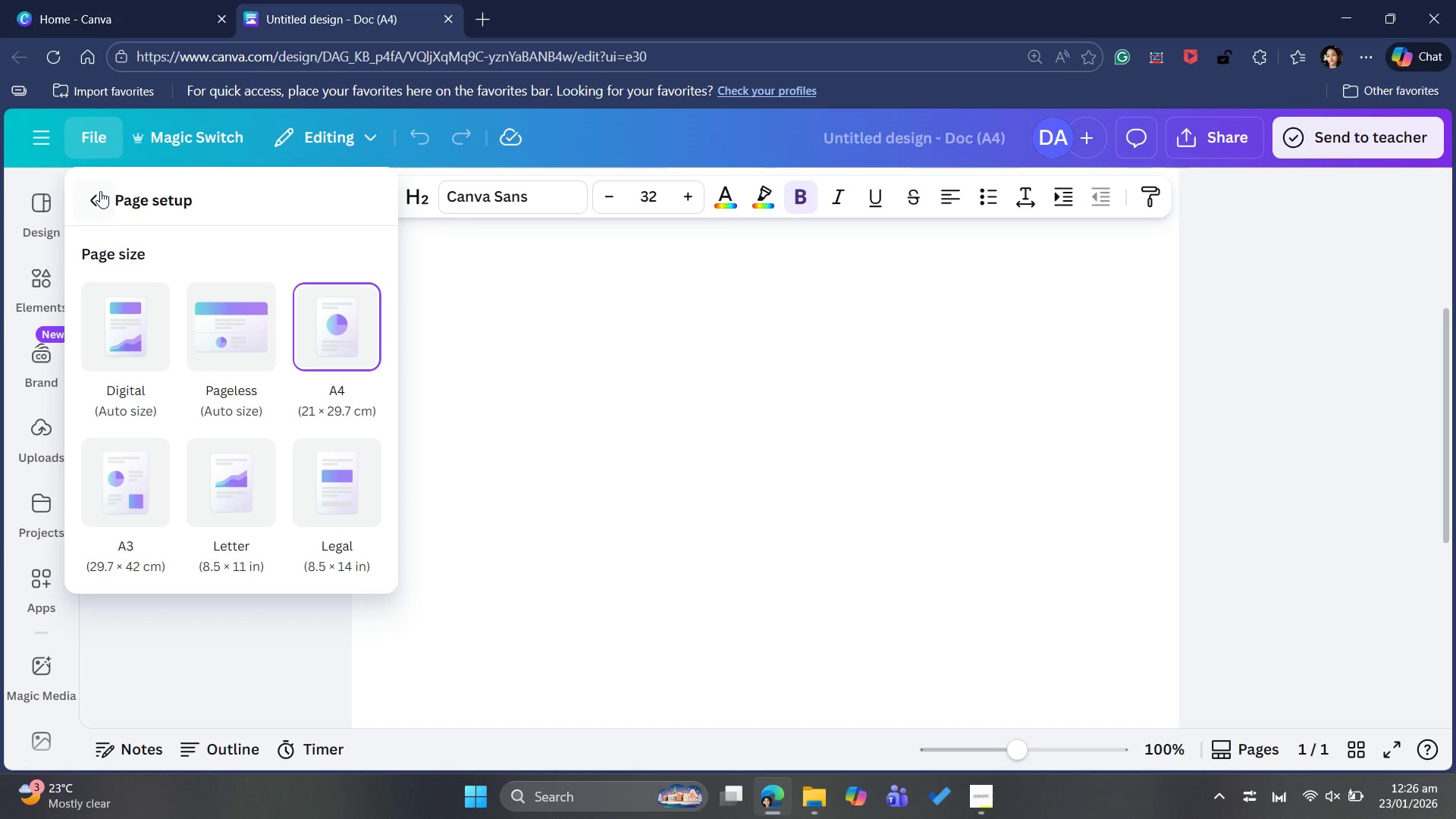 
left_click([91, 199])
 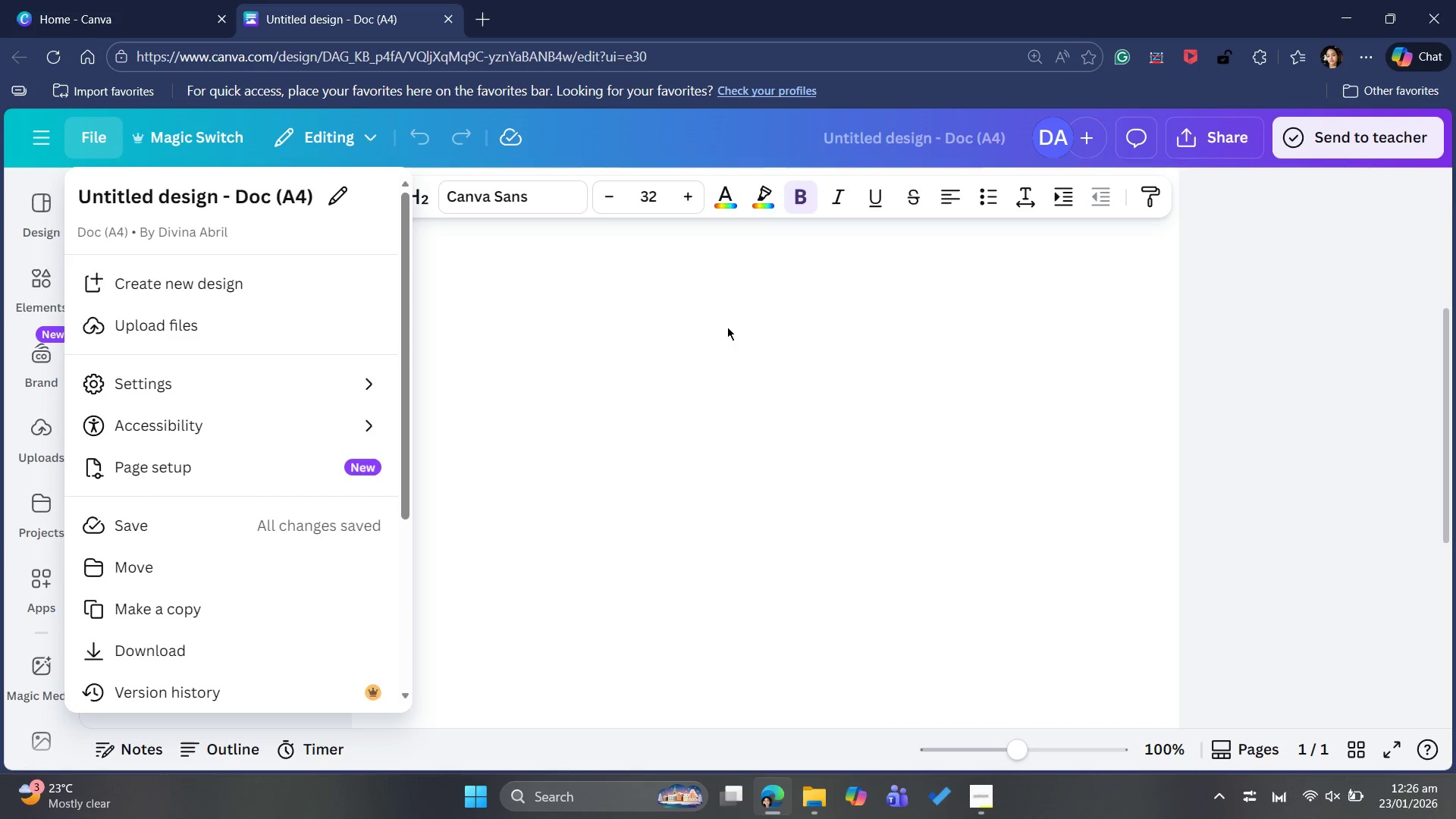 
wait(5.12)
 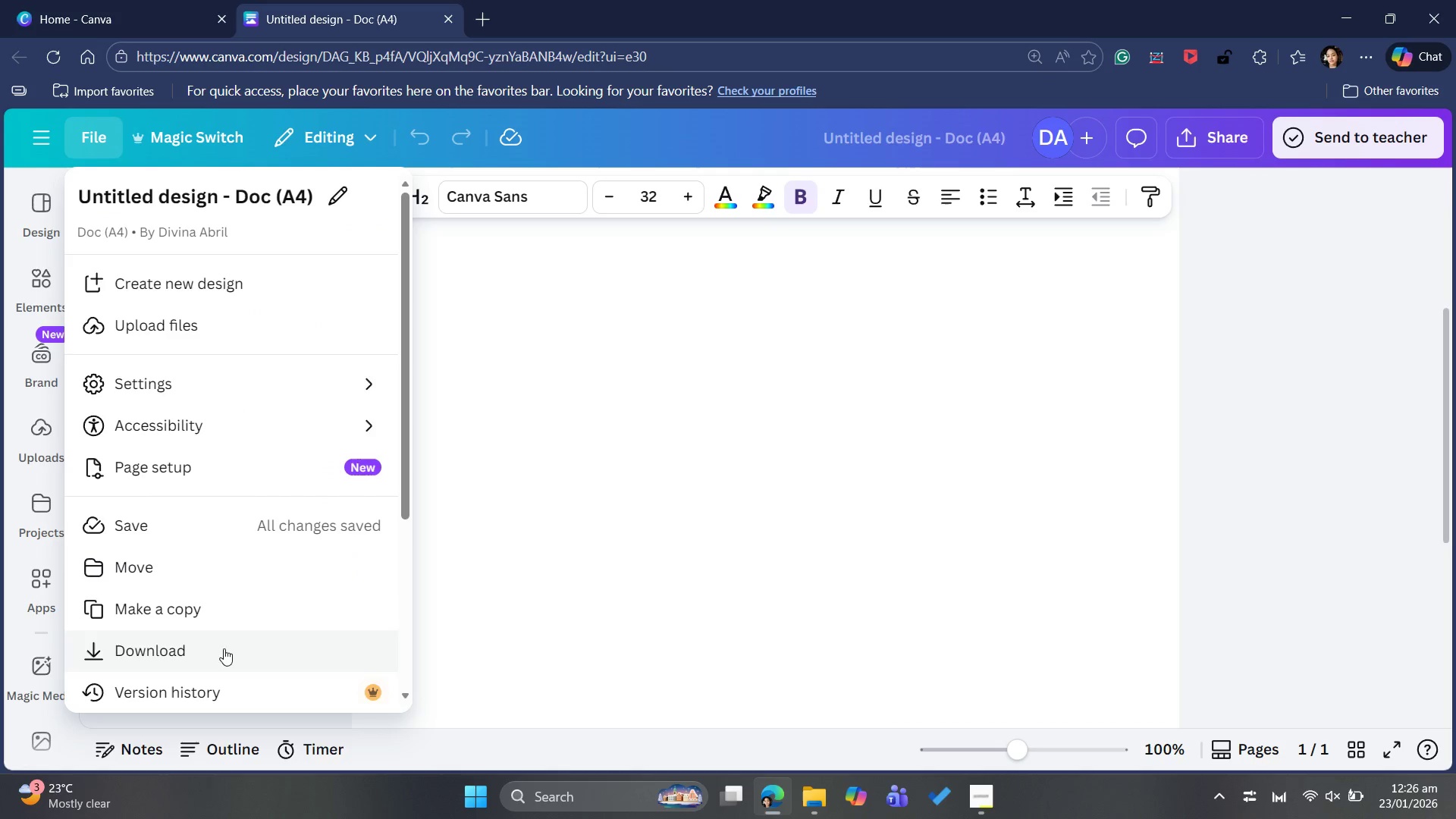 
left_click([726, 327])
 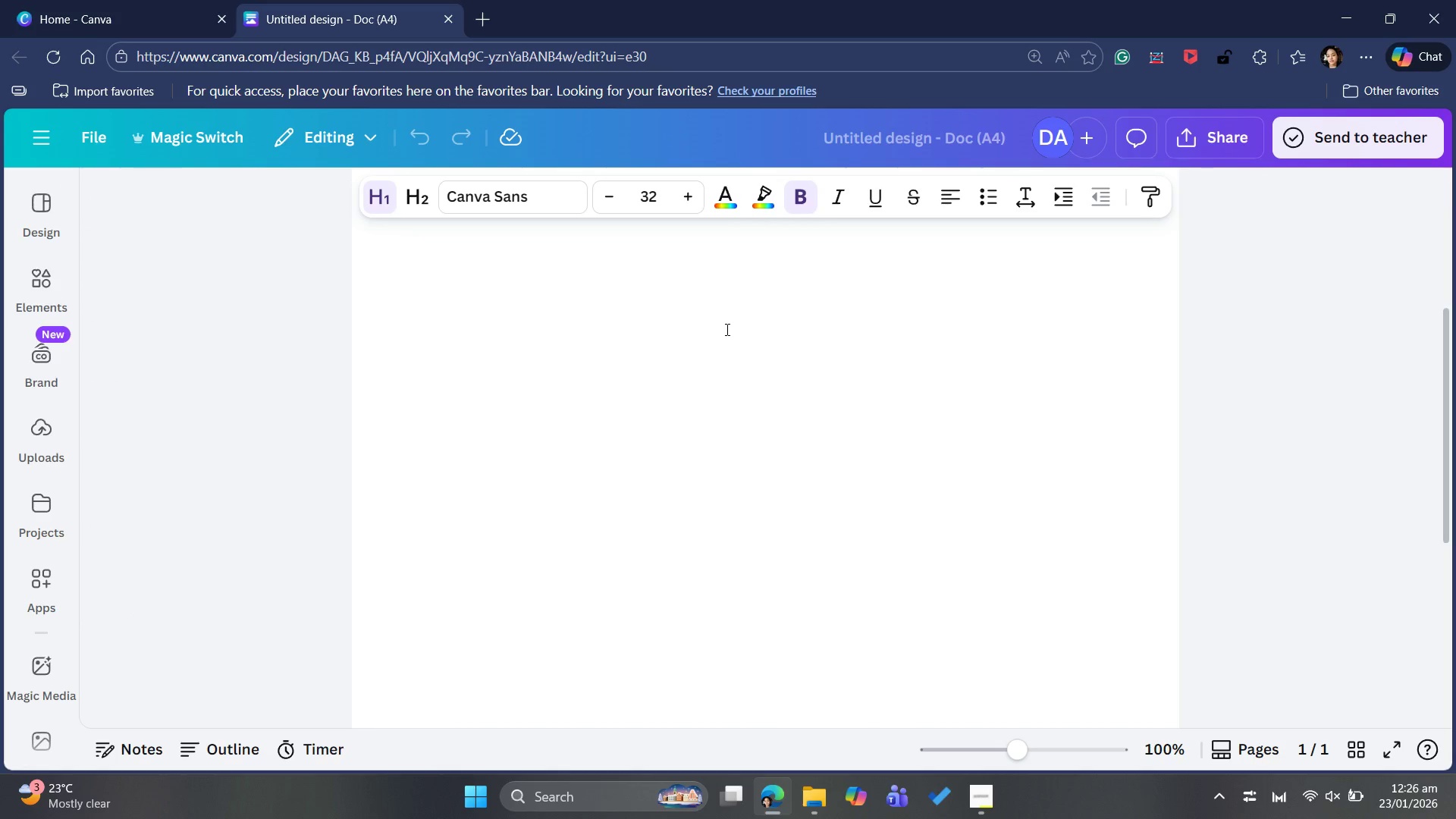 
right_click([723, 331])
 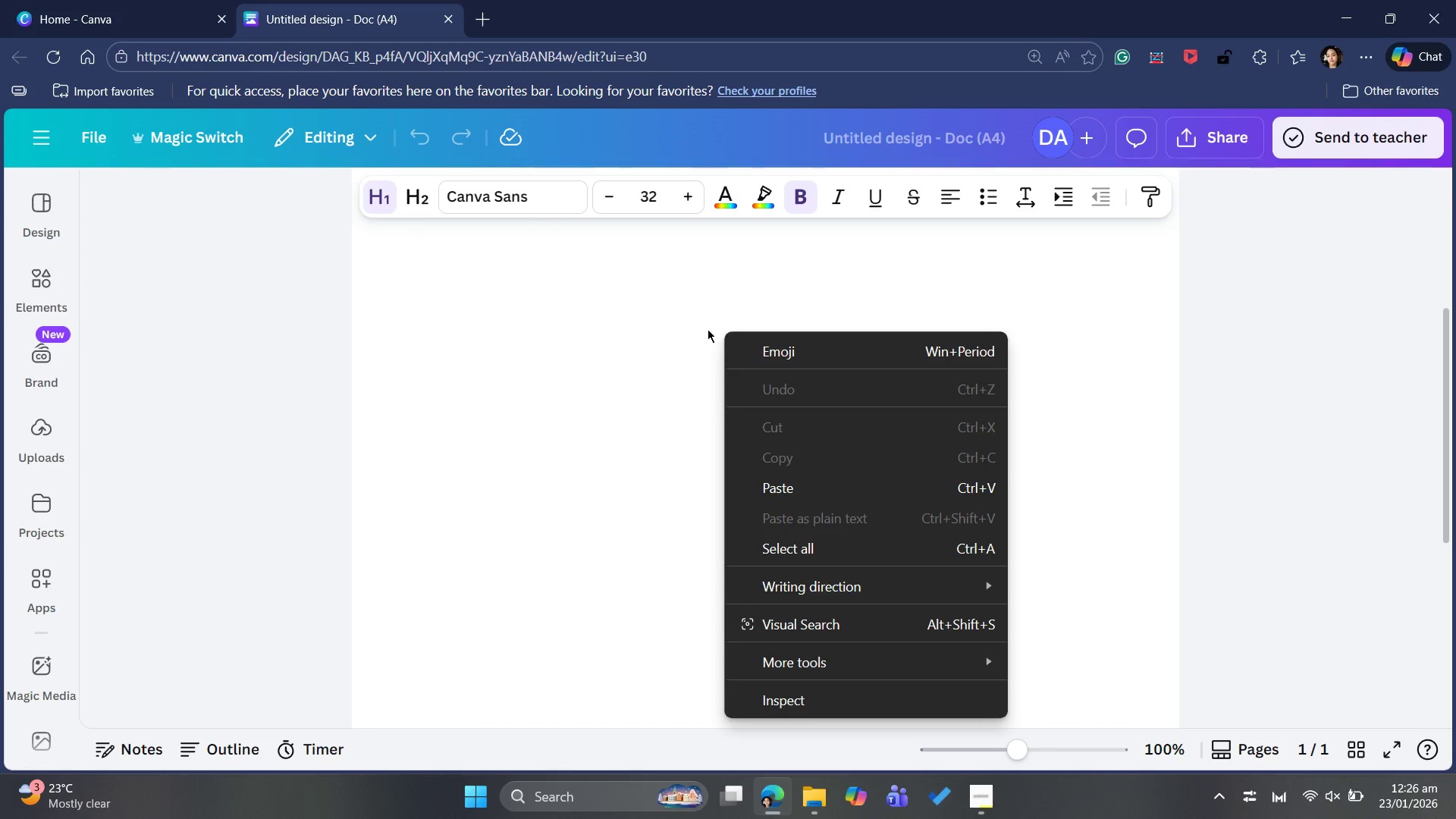 
left_click([589, 329])
 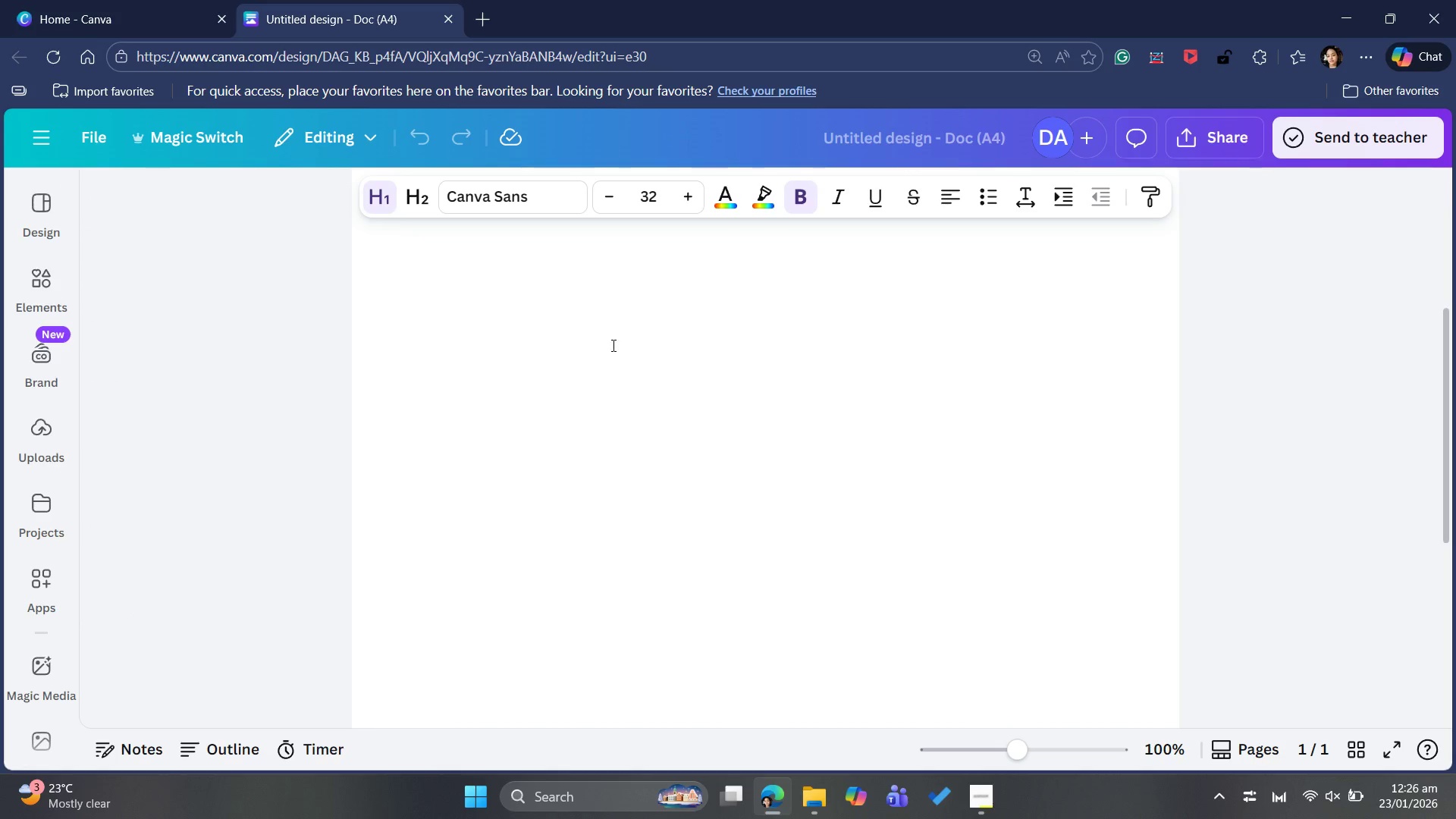 
scroll: coordinate [616, 347], scroll_direction: up, amount: 14.0
 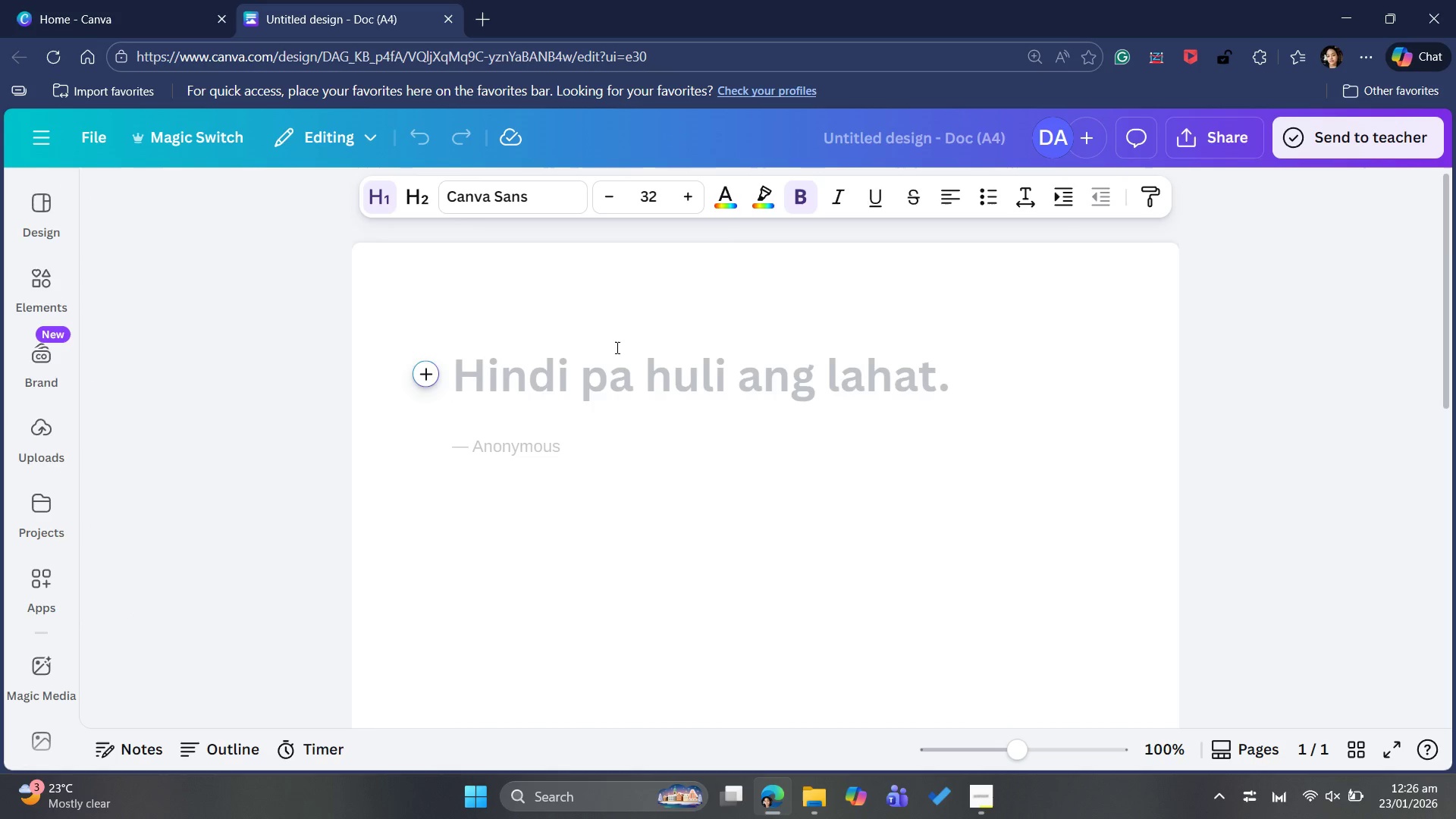 
scroll: coordinate [614, 349], scroll_direction: down, amount: 19.0
 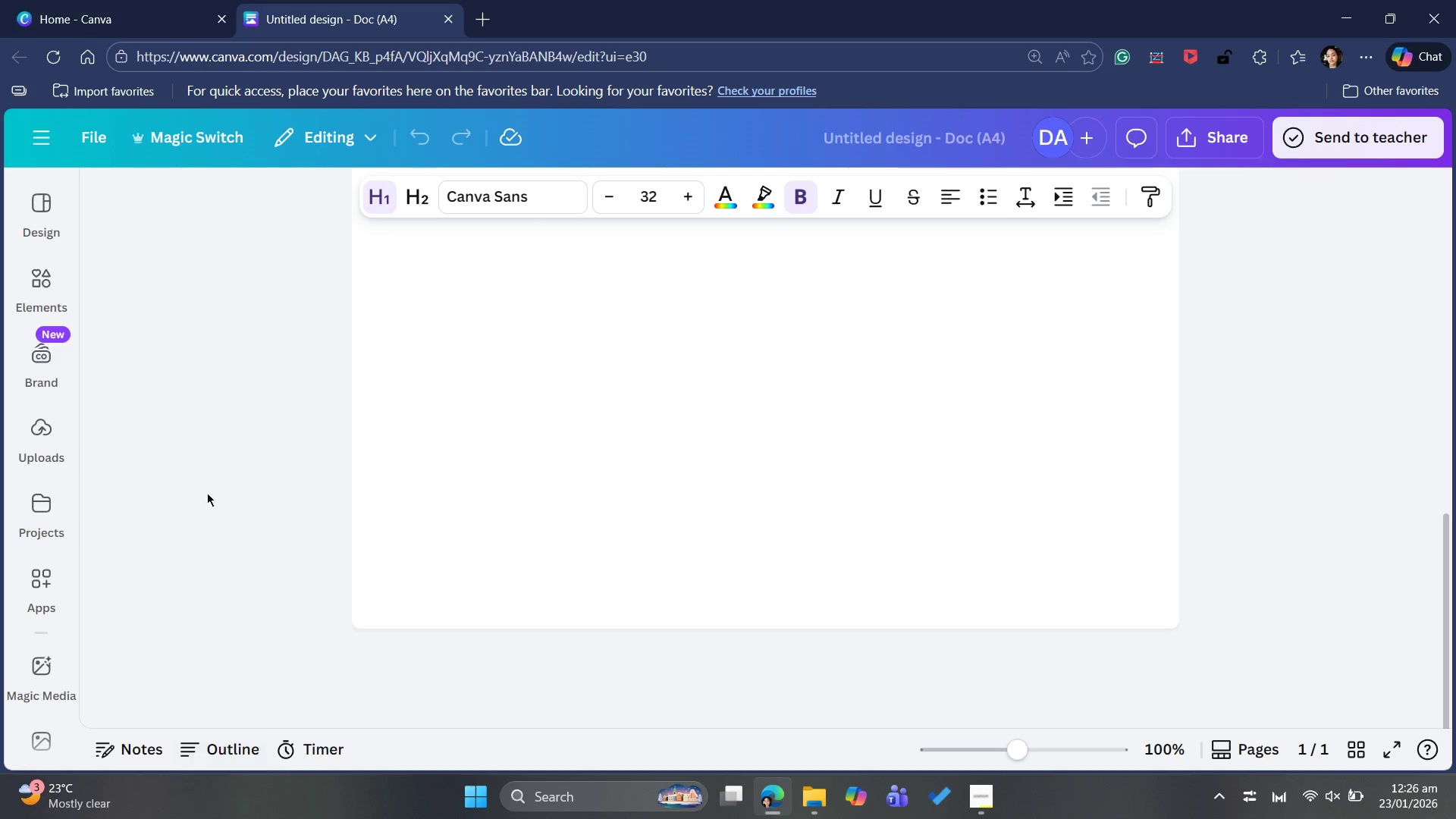 
scroll: coordinate [765, 395], scroll_direction: up, amount: 19.0
 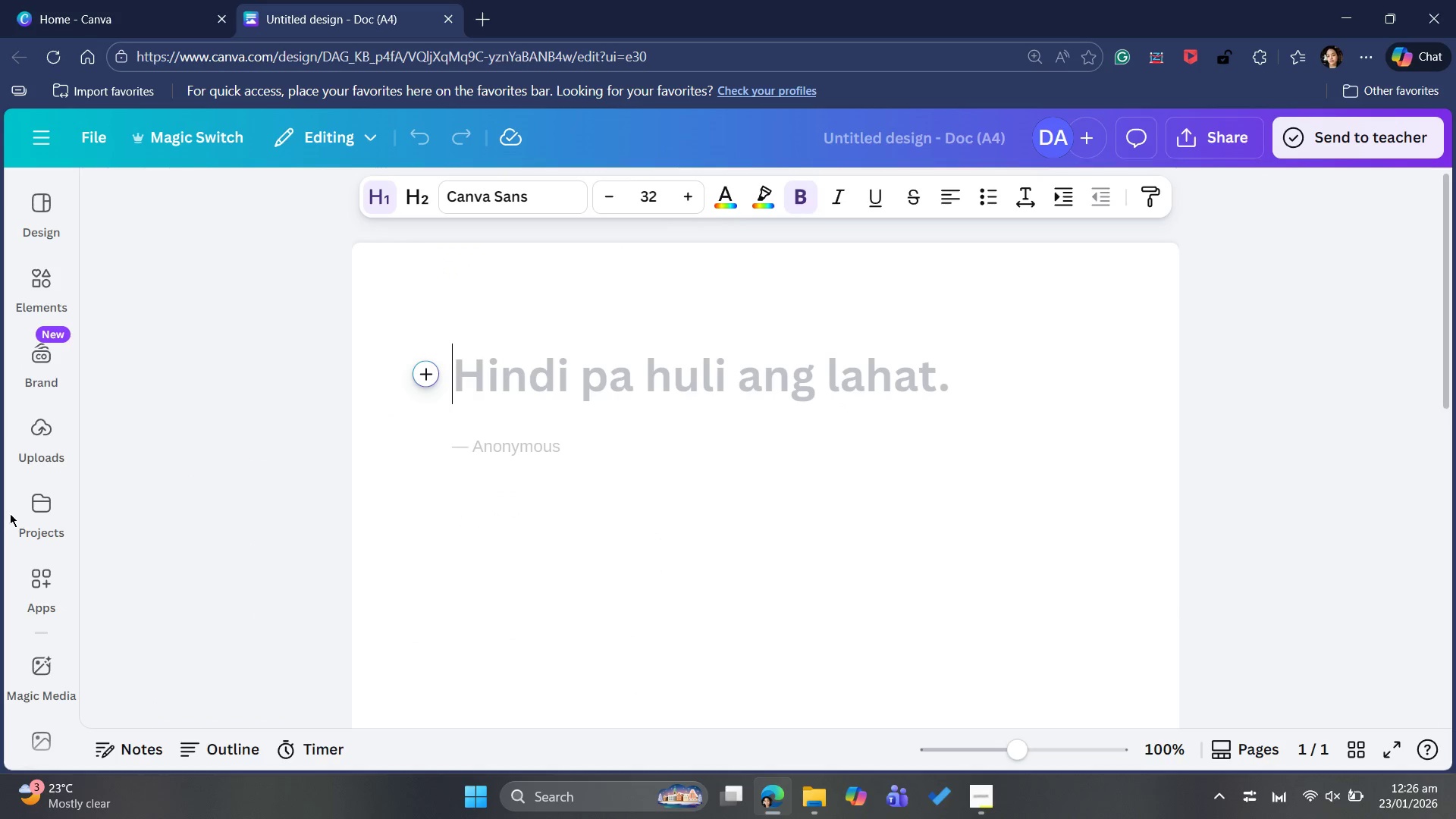 
wait(6.56)
 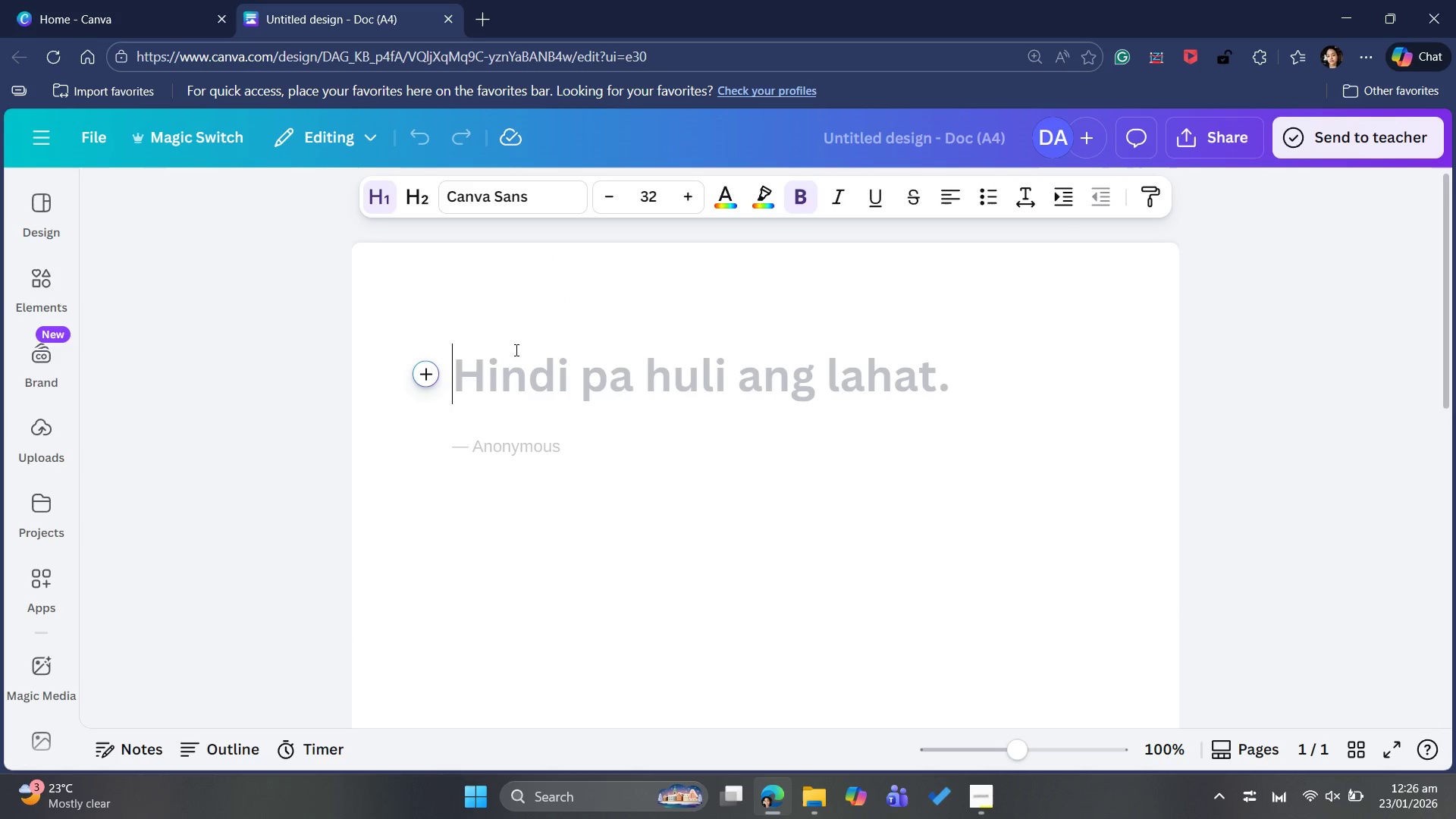 
mouse_move([50, 218])
 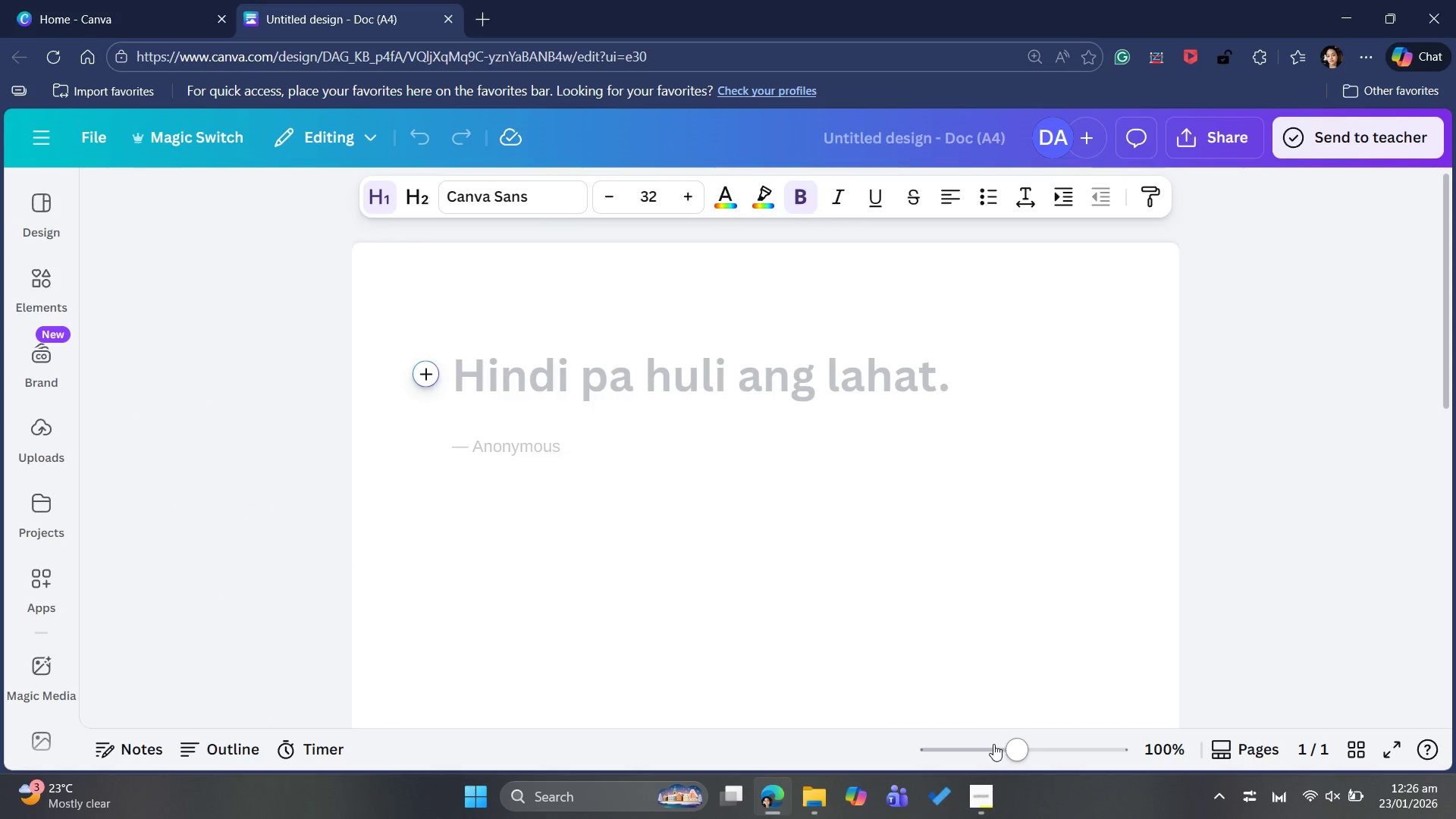 
wait(5.59)
 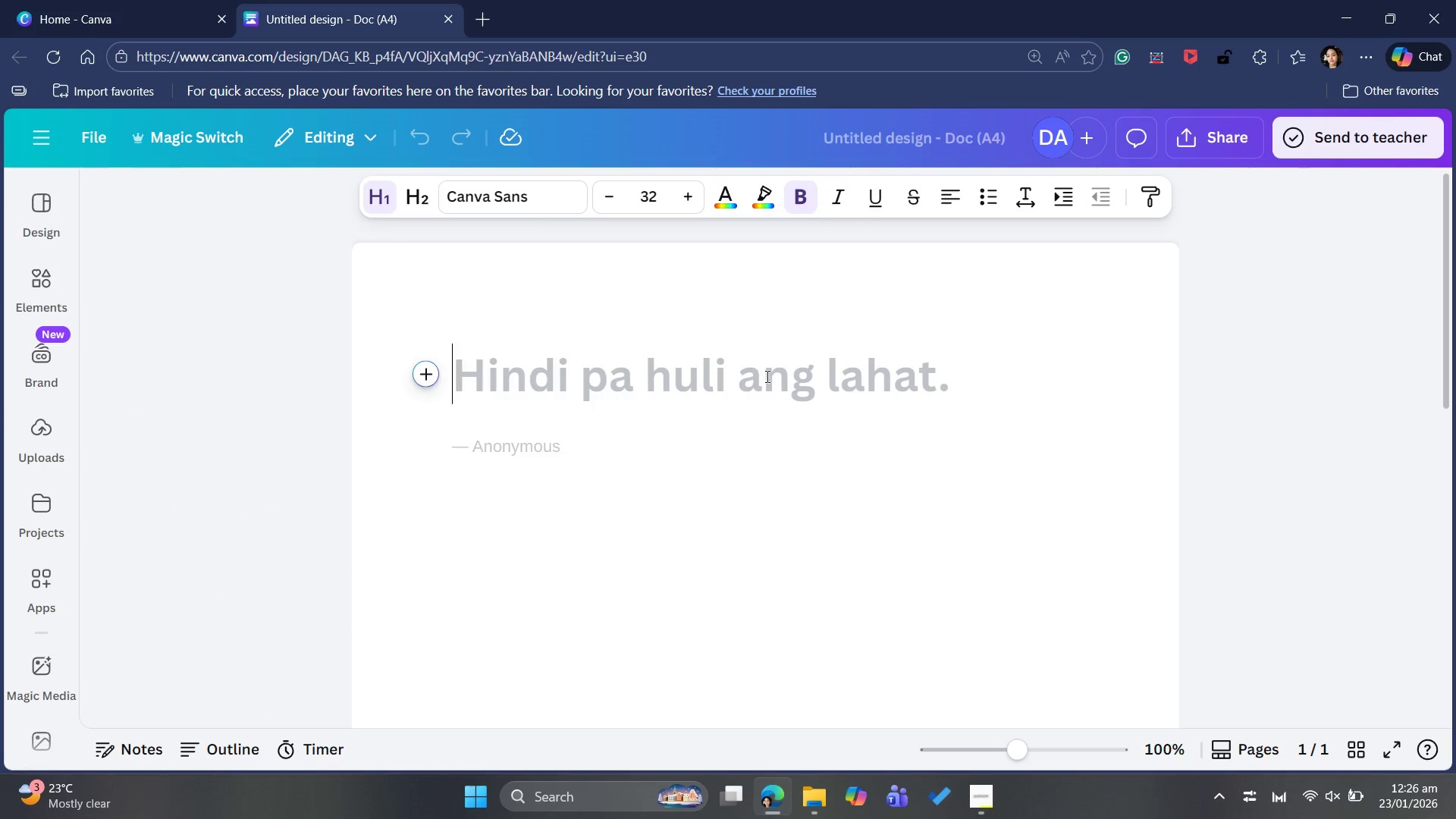 
left_click([993, 749])
 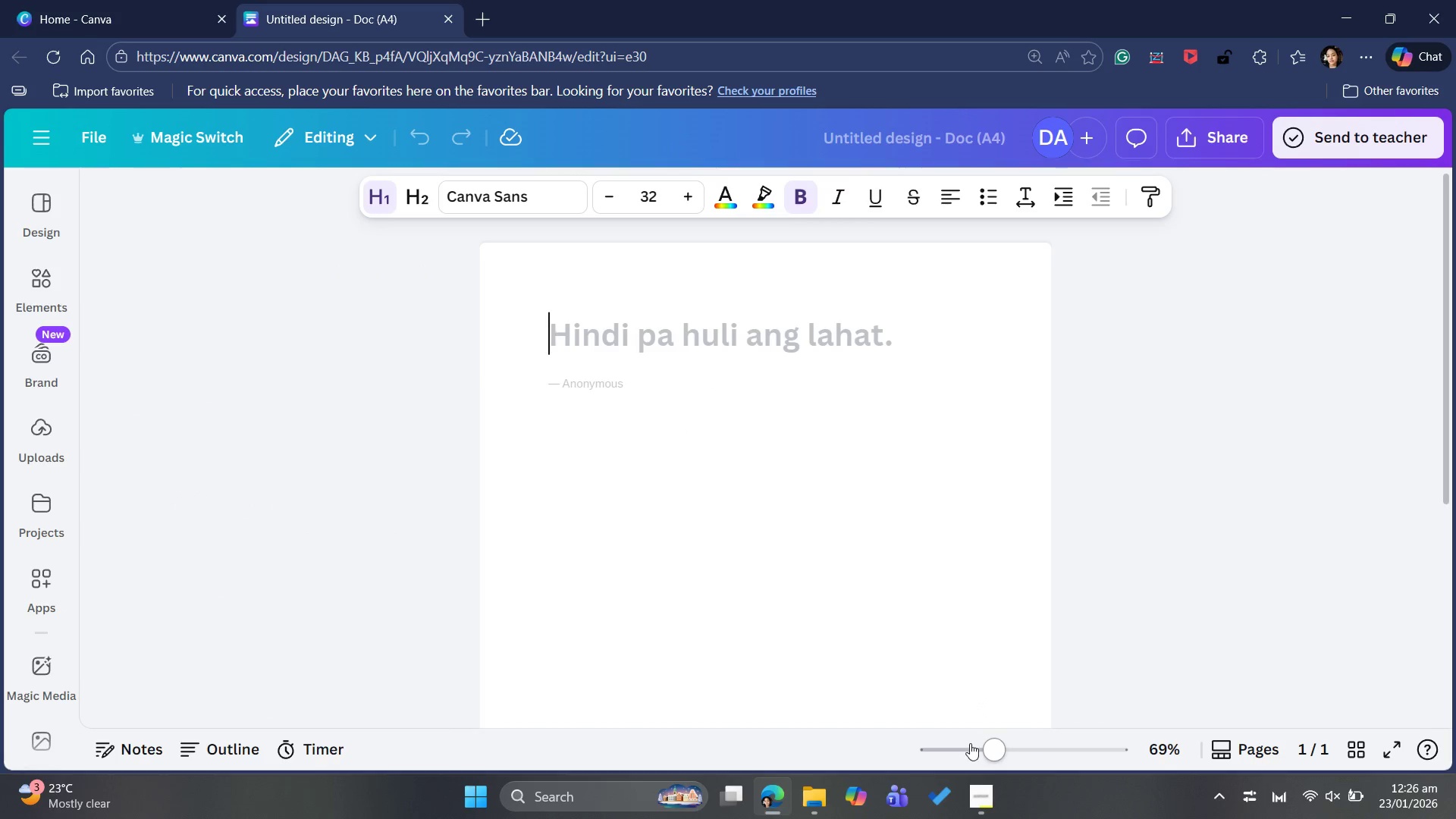 
left_click([971, 745])
 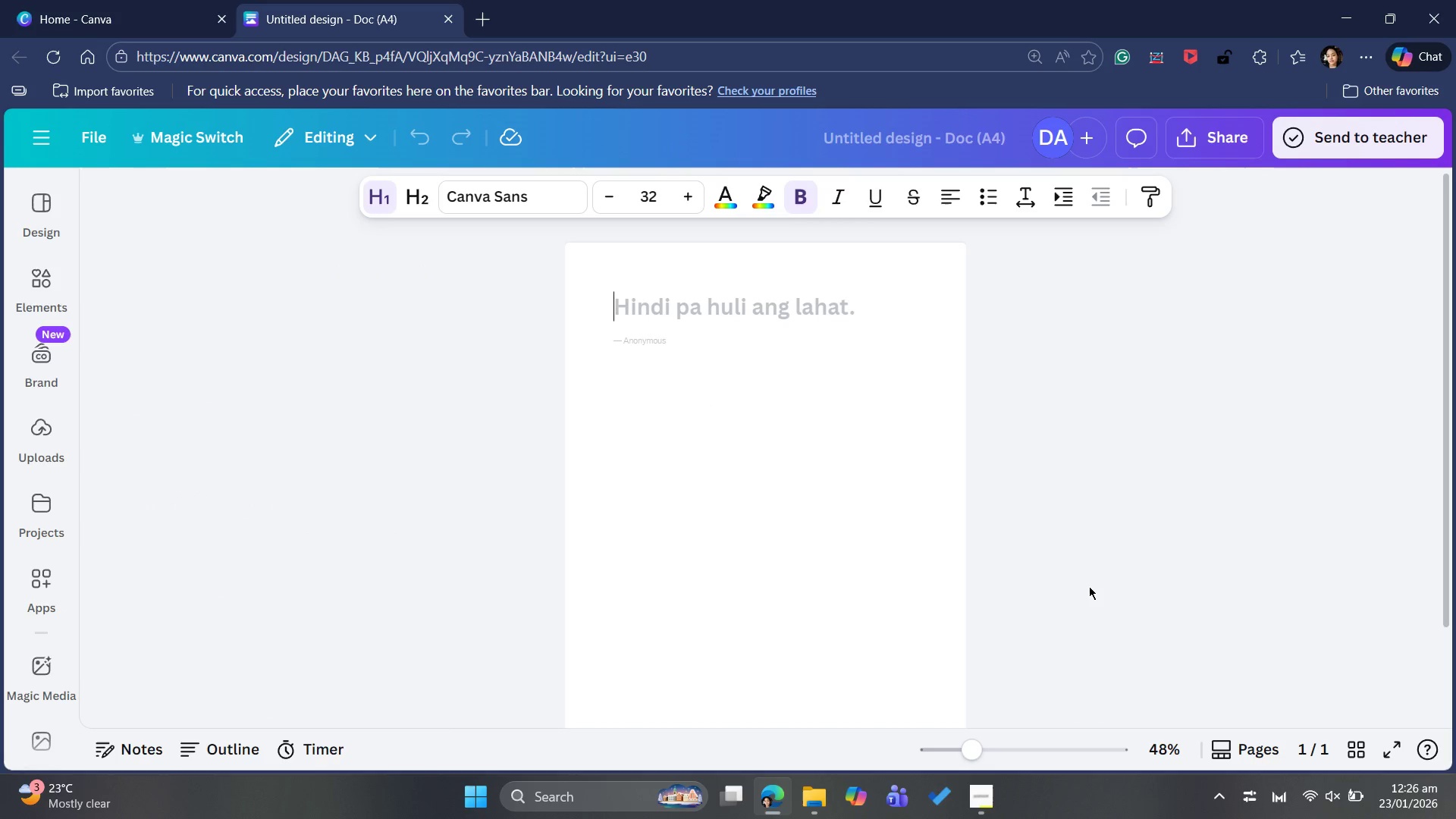 
scroll: coordinate [1089, 586], scroll_direction: down, amount: 1.0
 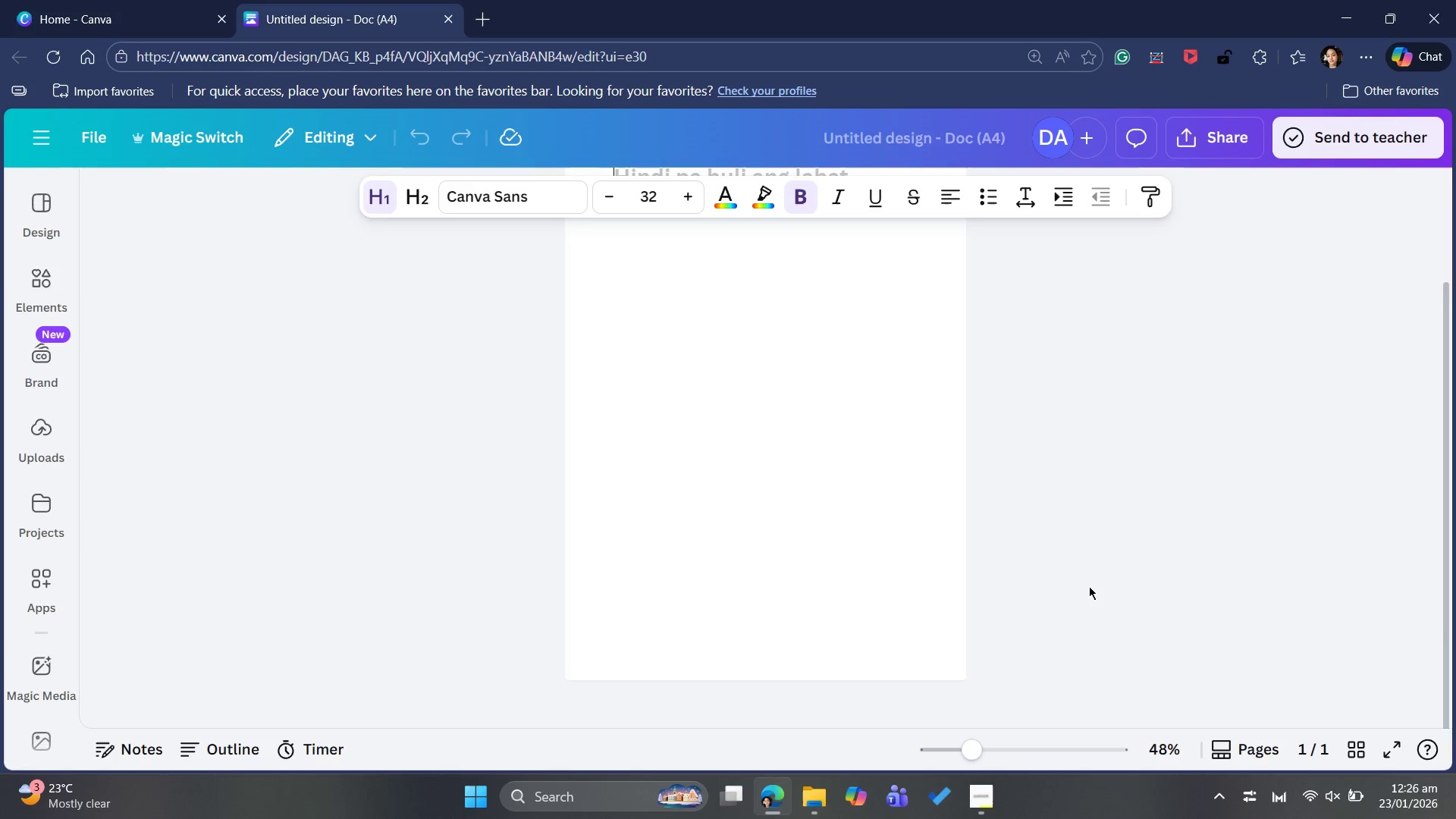 
scroll: coordinate [1089, 586], scroll_direction: up, amount: 4.0
 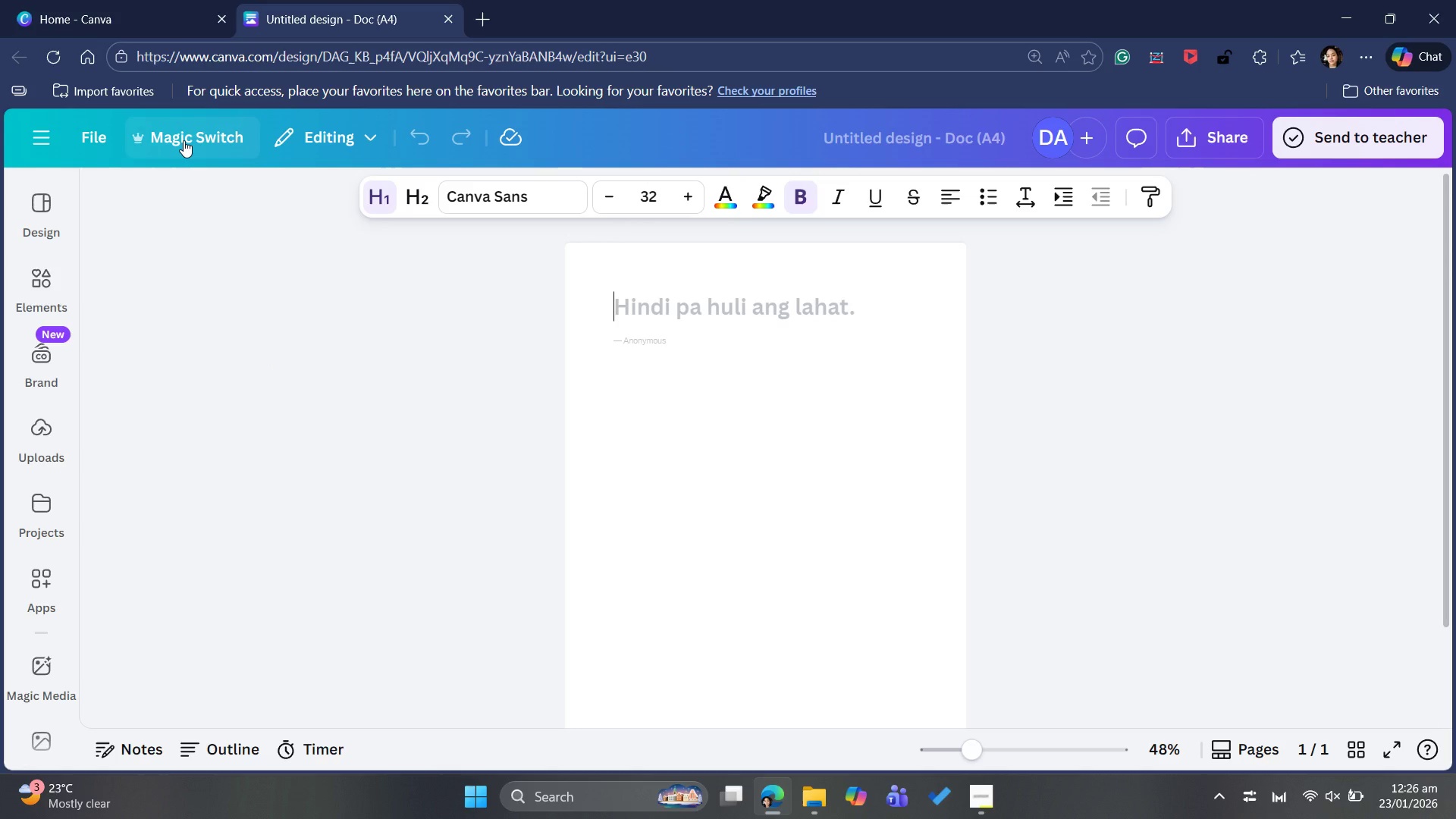 
mouse_move([53, 234])
 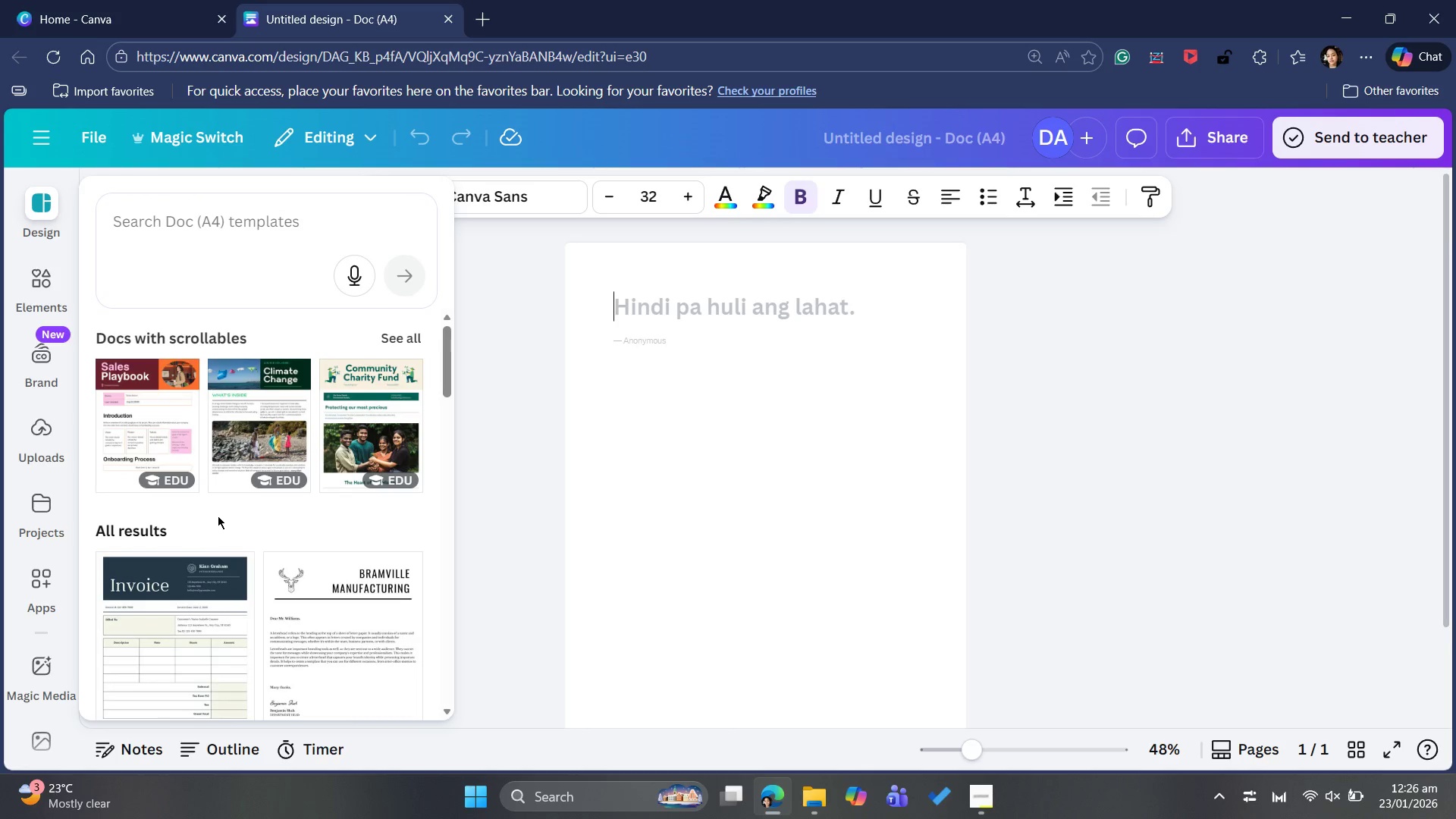 
scroll: coordinate [219, 515], scroll_direction: up, amount: 9.0
 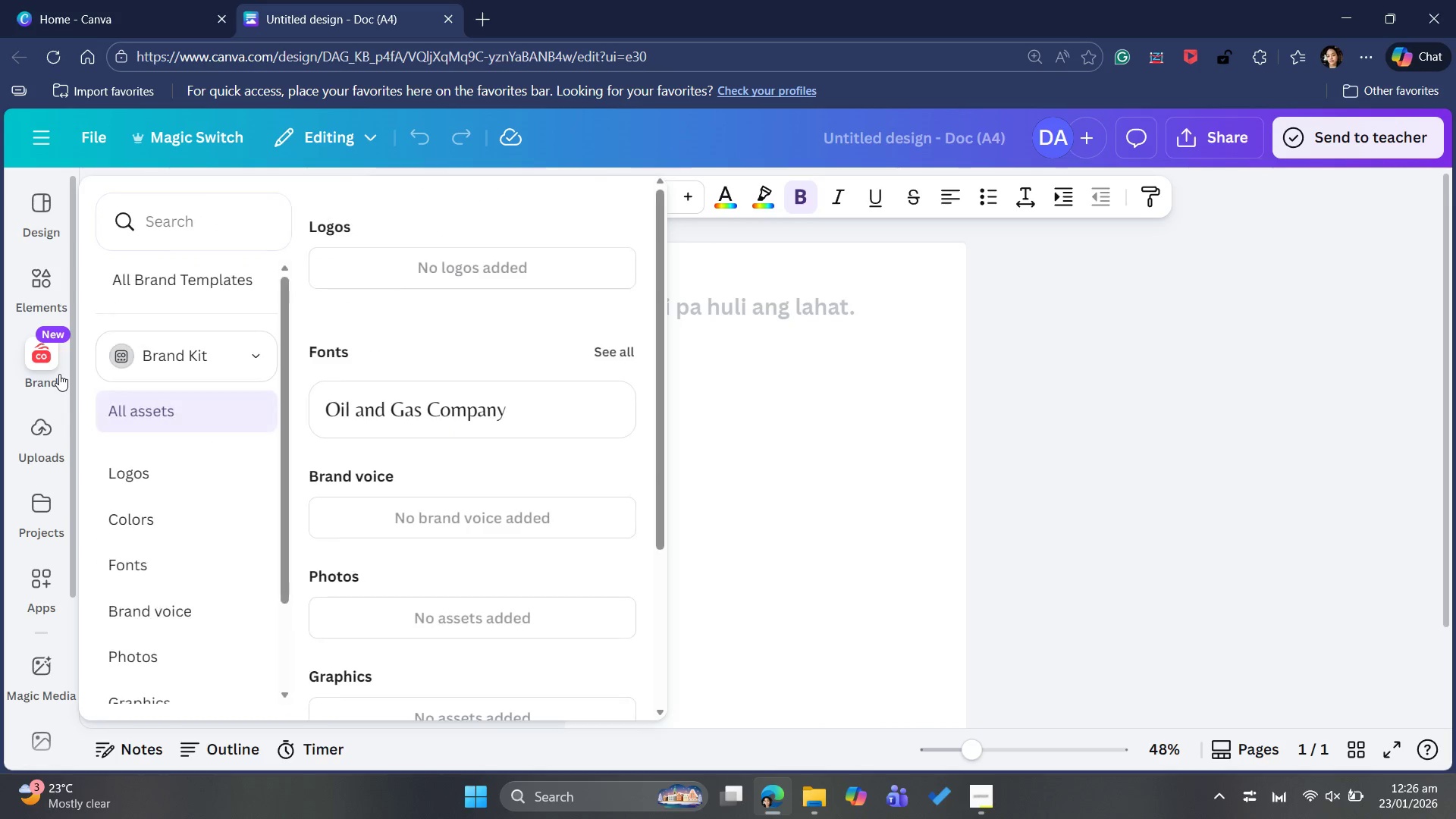 
wait(5.1)
 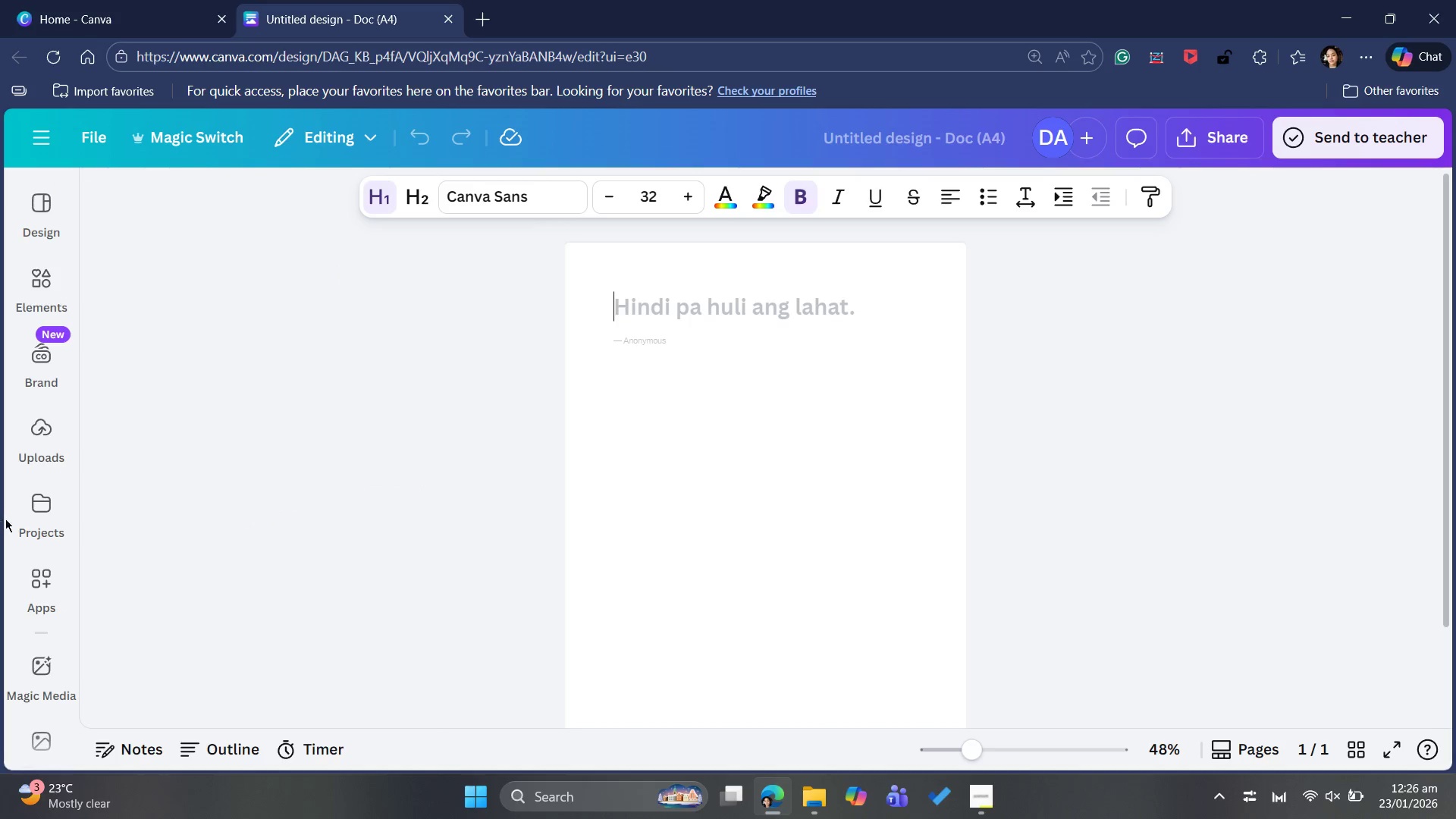 
mouse_move([39, 500])
 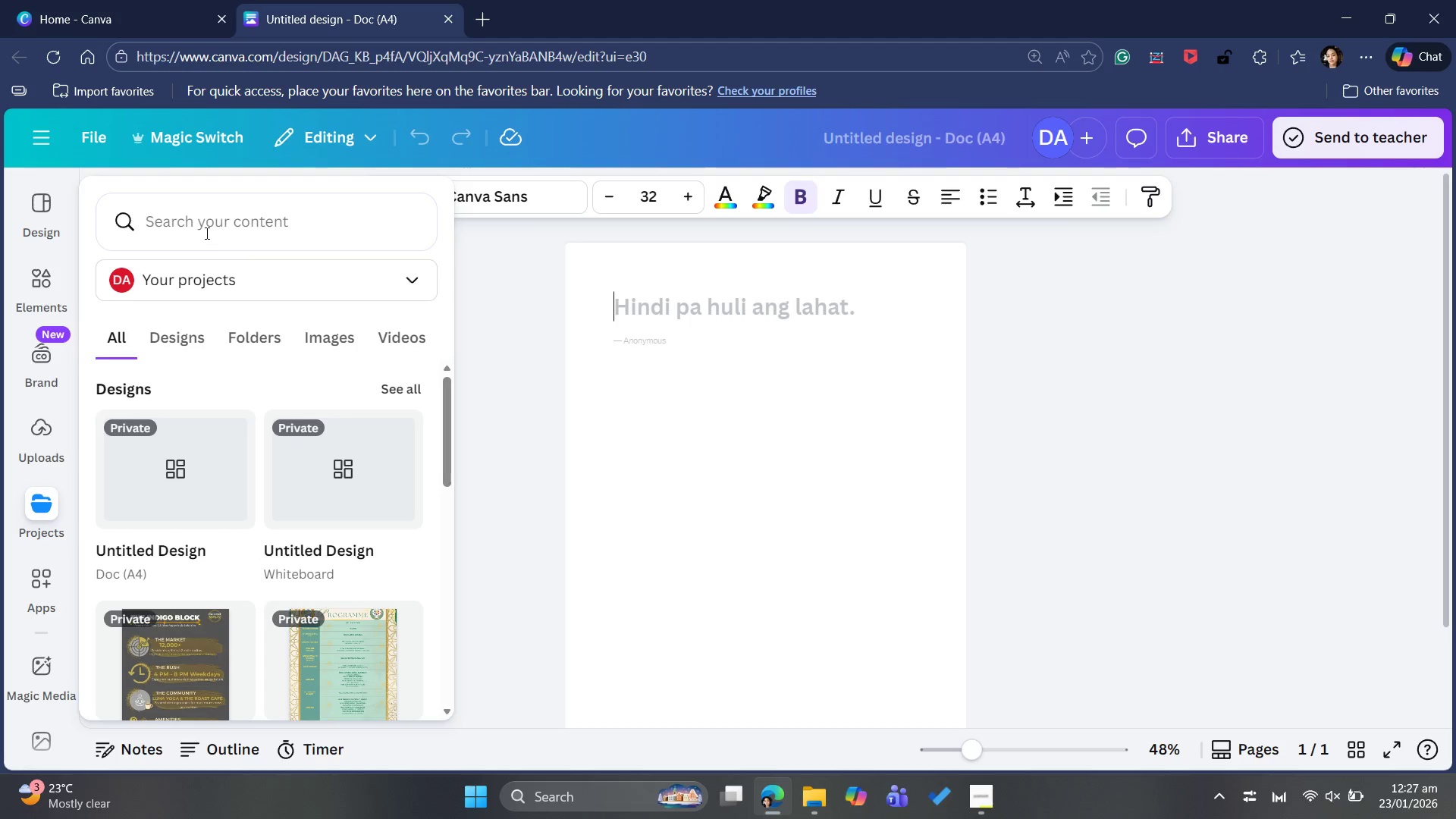 
left_click([206, 233])
 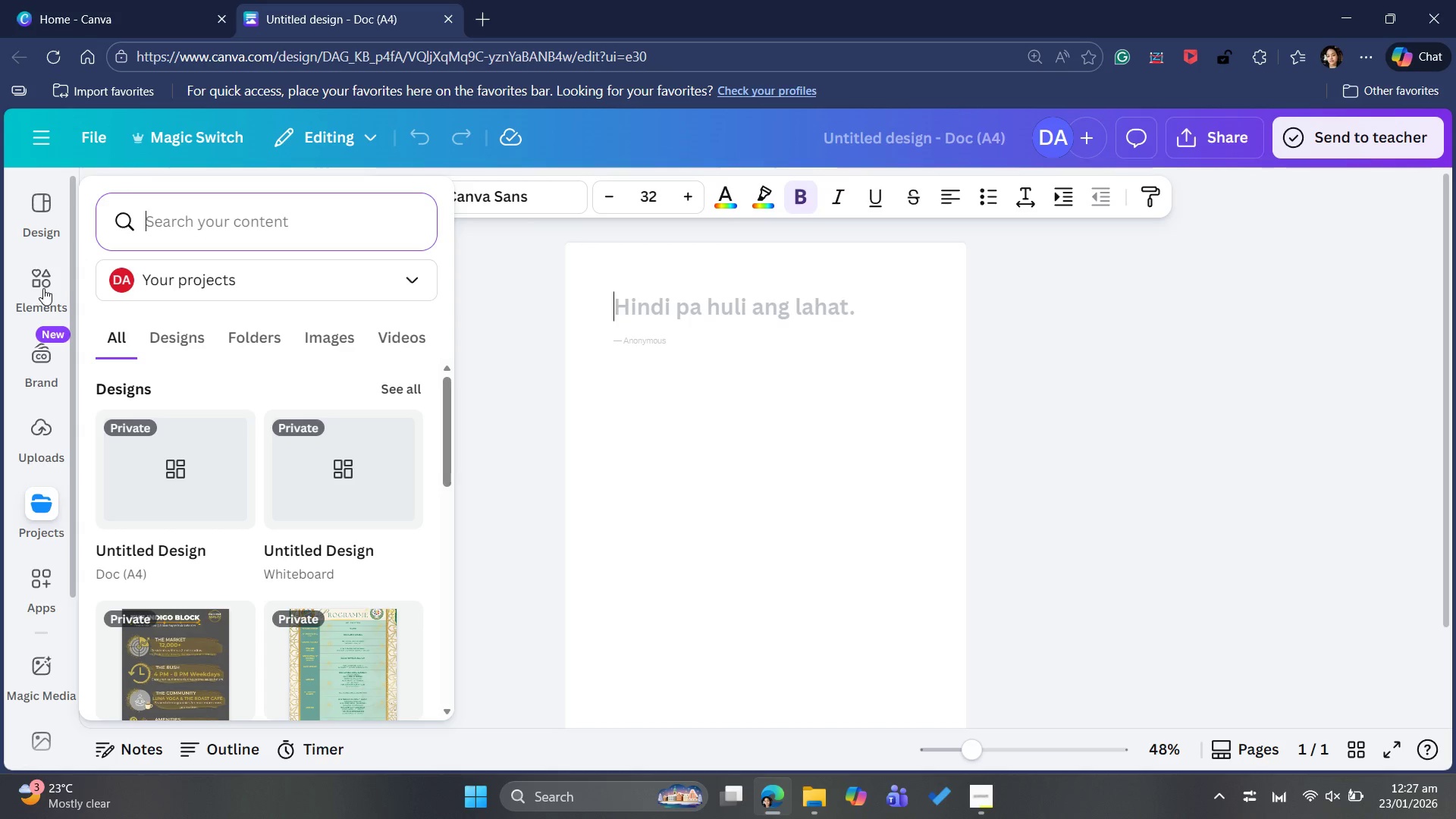 
left_click([42, 288])
 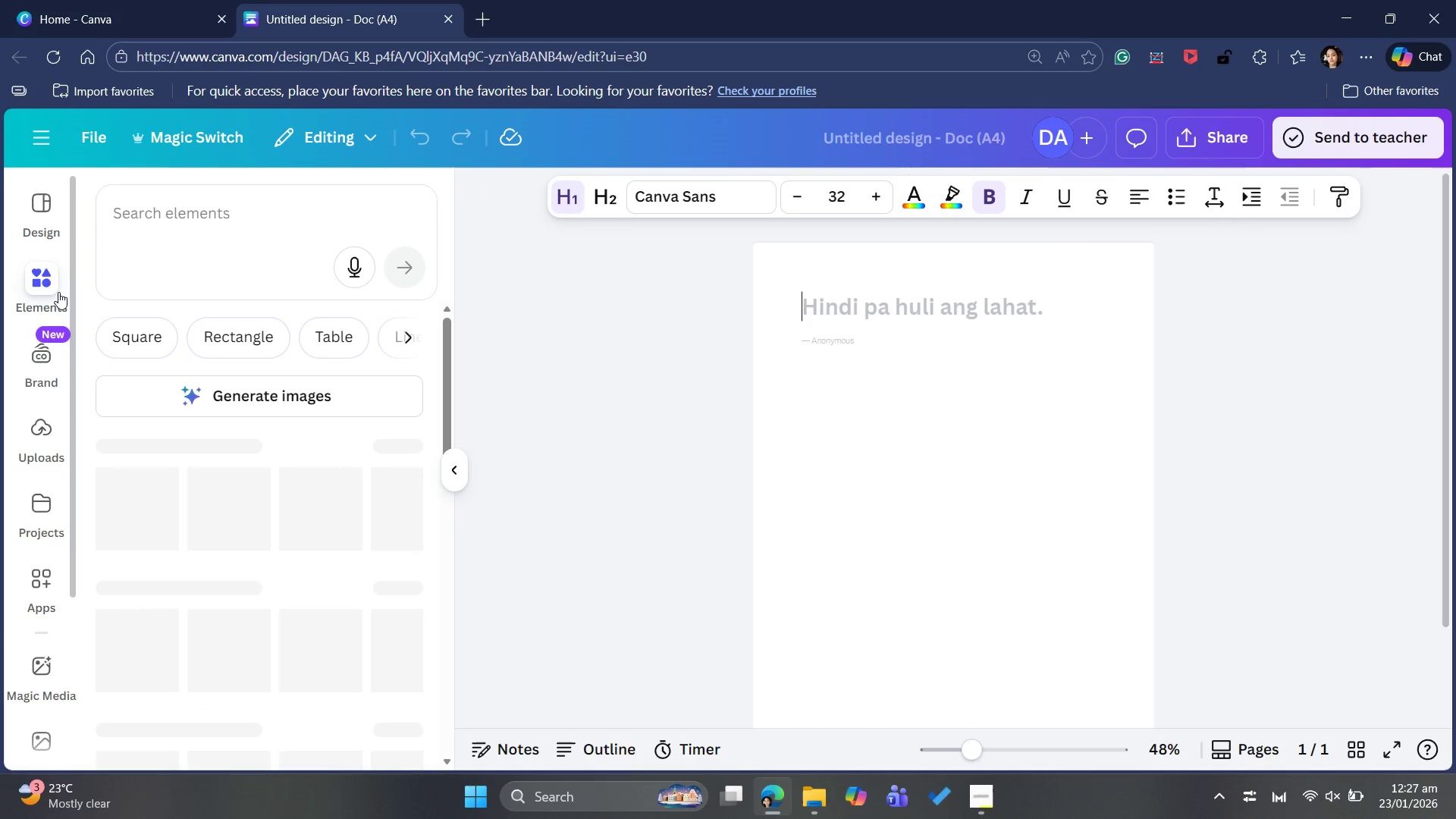 
mouse_move([61, 322])
 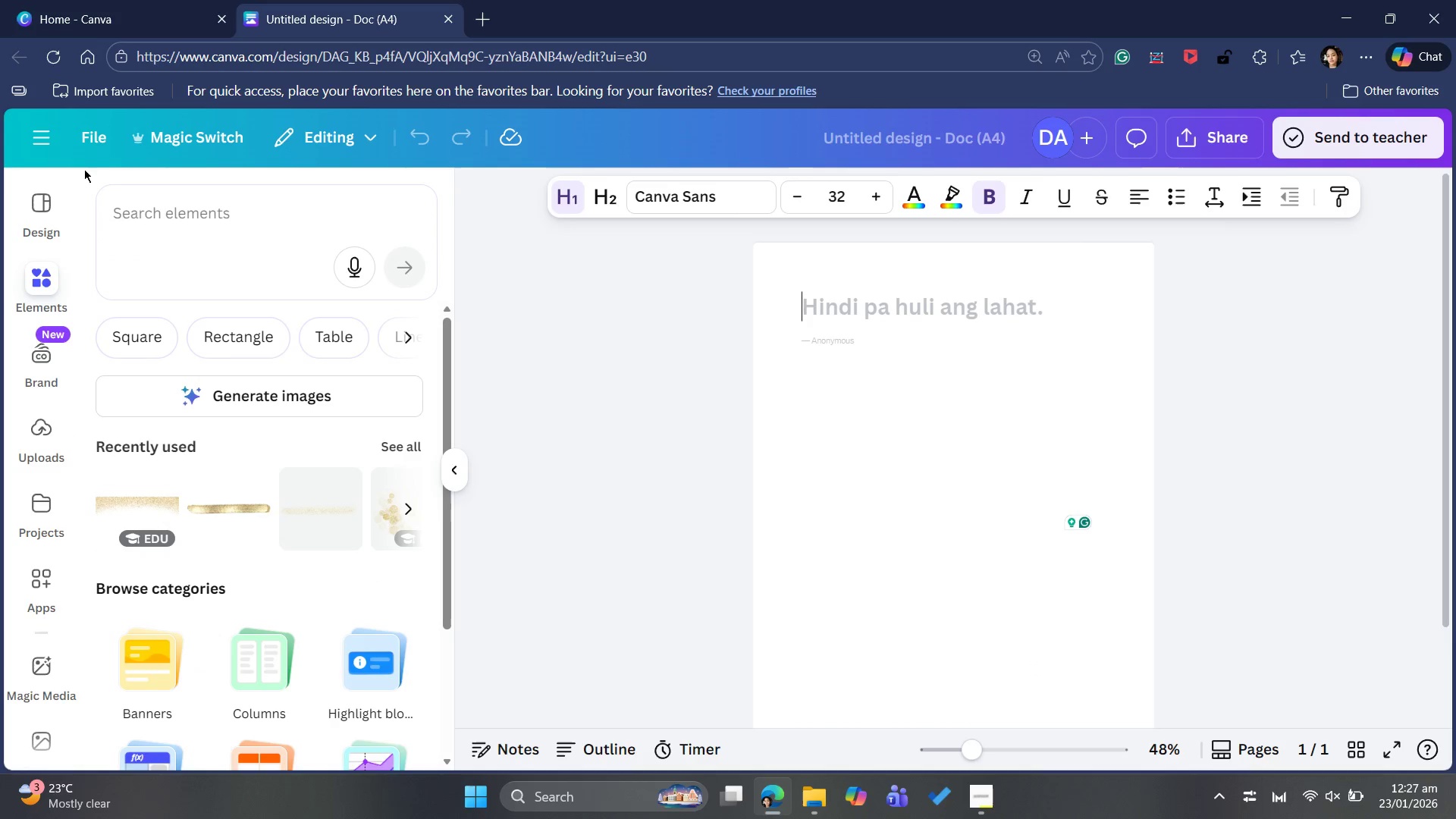 
left_click([39, 206])
 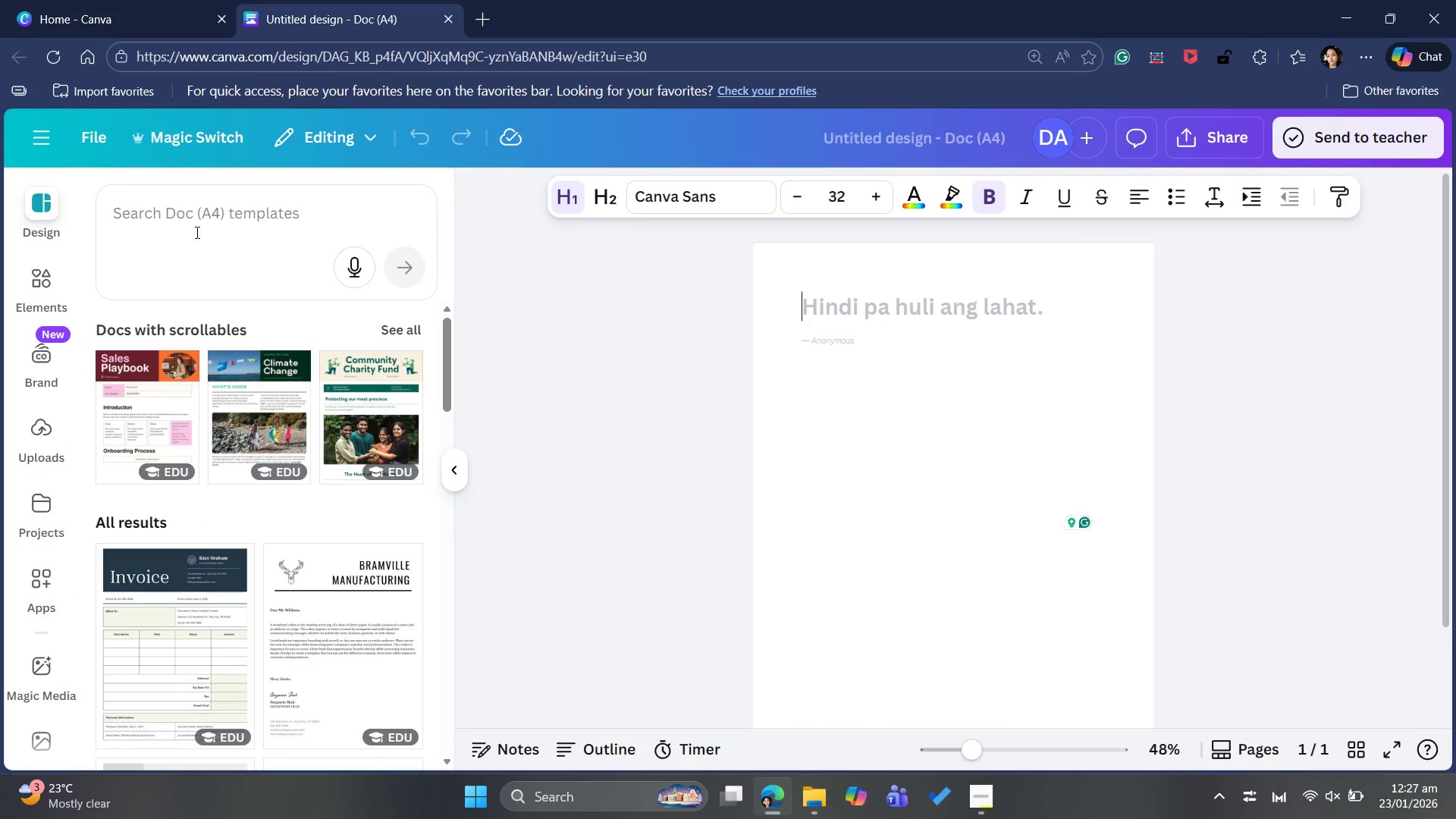 
left_click([198, 224])
 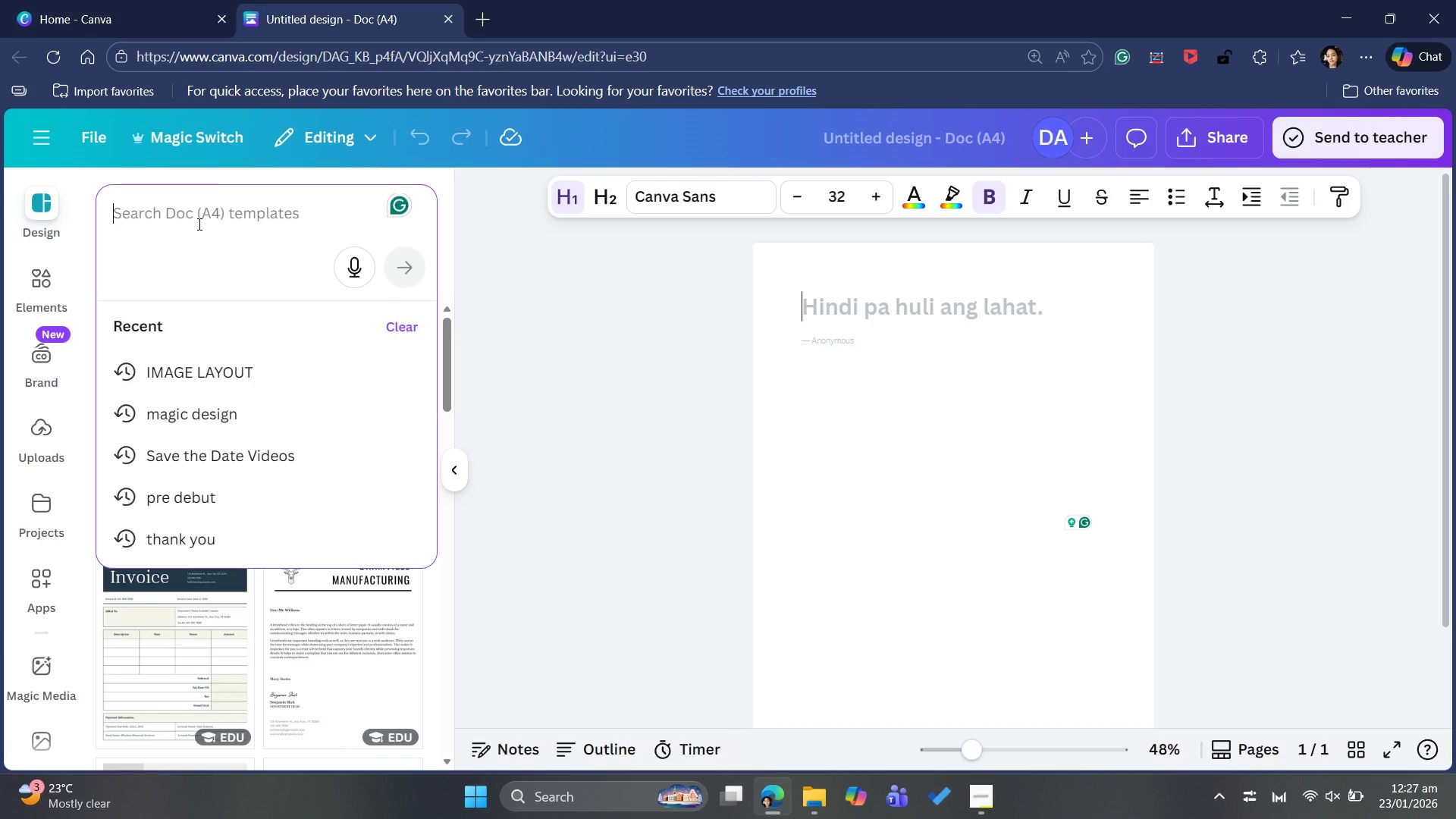 
type(landscape)
 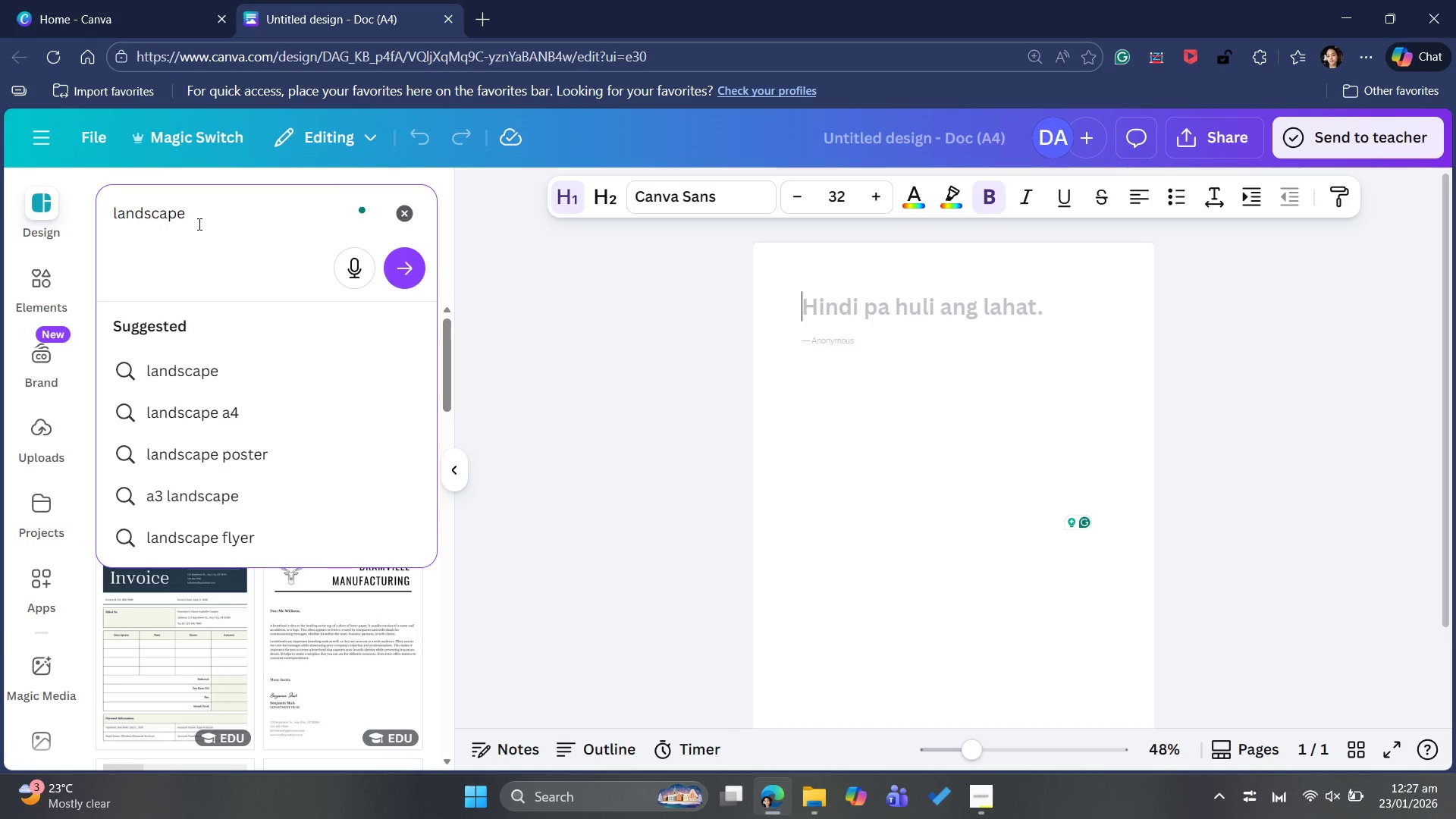 
key(Enter)
 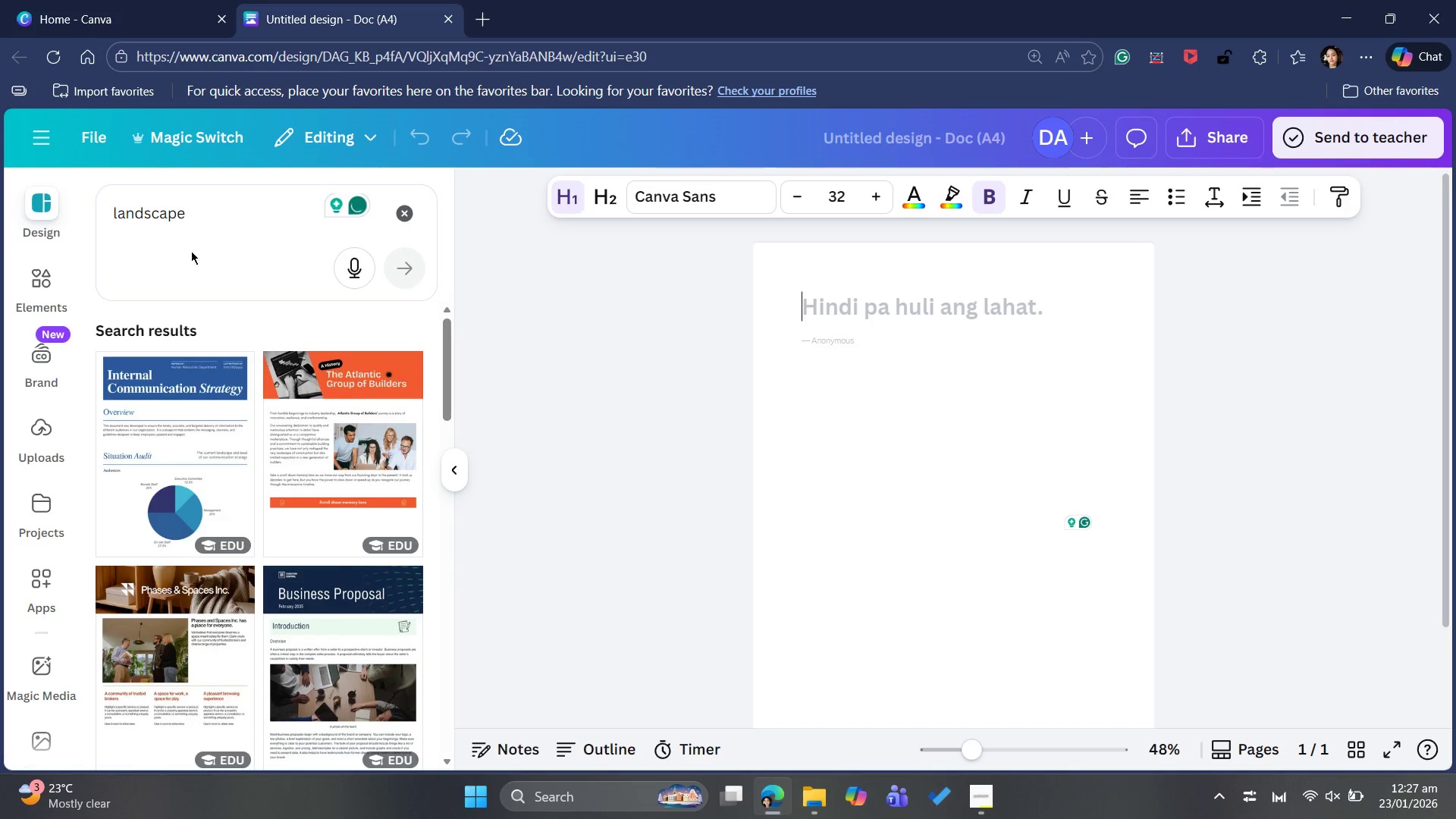 
scroll: coordinate [188, 500], scroll_direction: down, amount: 7.0
 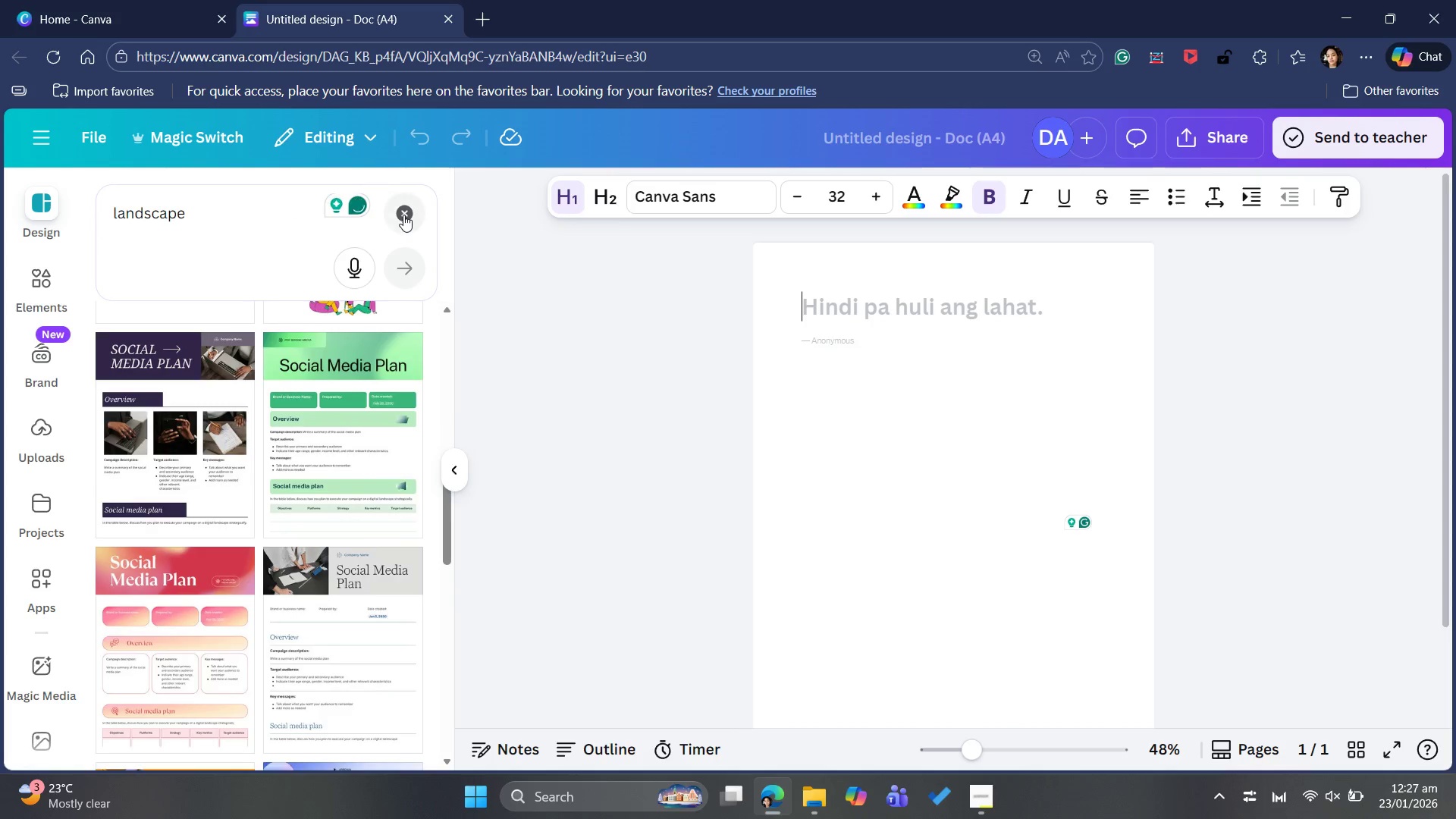 
left_click([403, 215])
 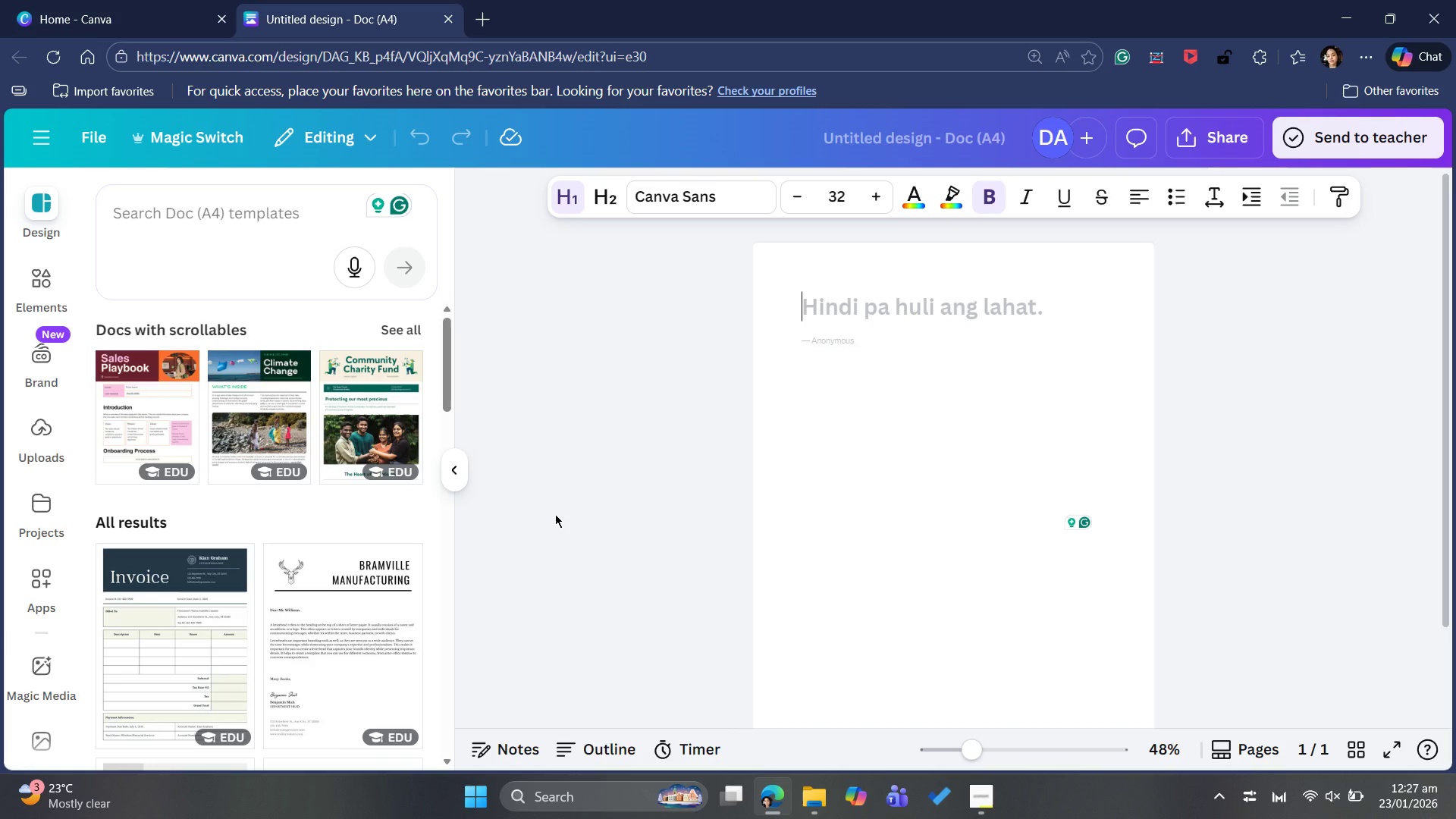 
wait(13.23)
 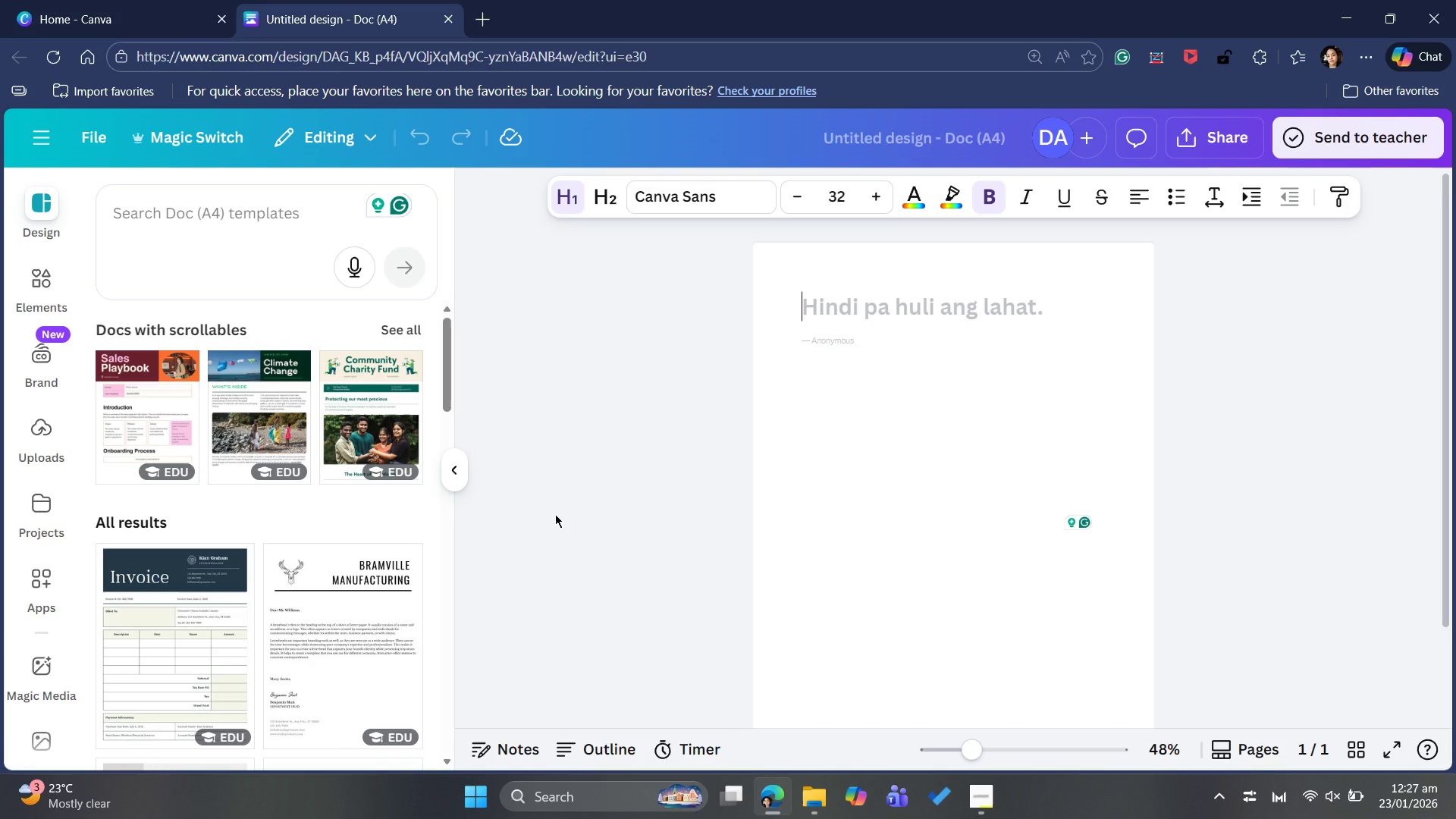 
scroll: coordinate [747, 420], scroll_direction: down, amount: 3.0
 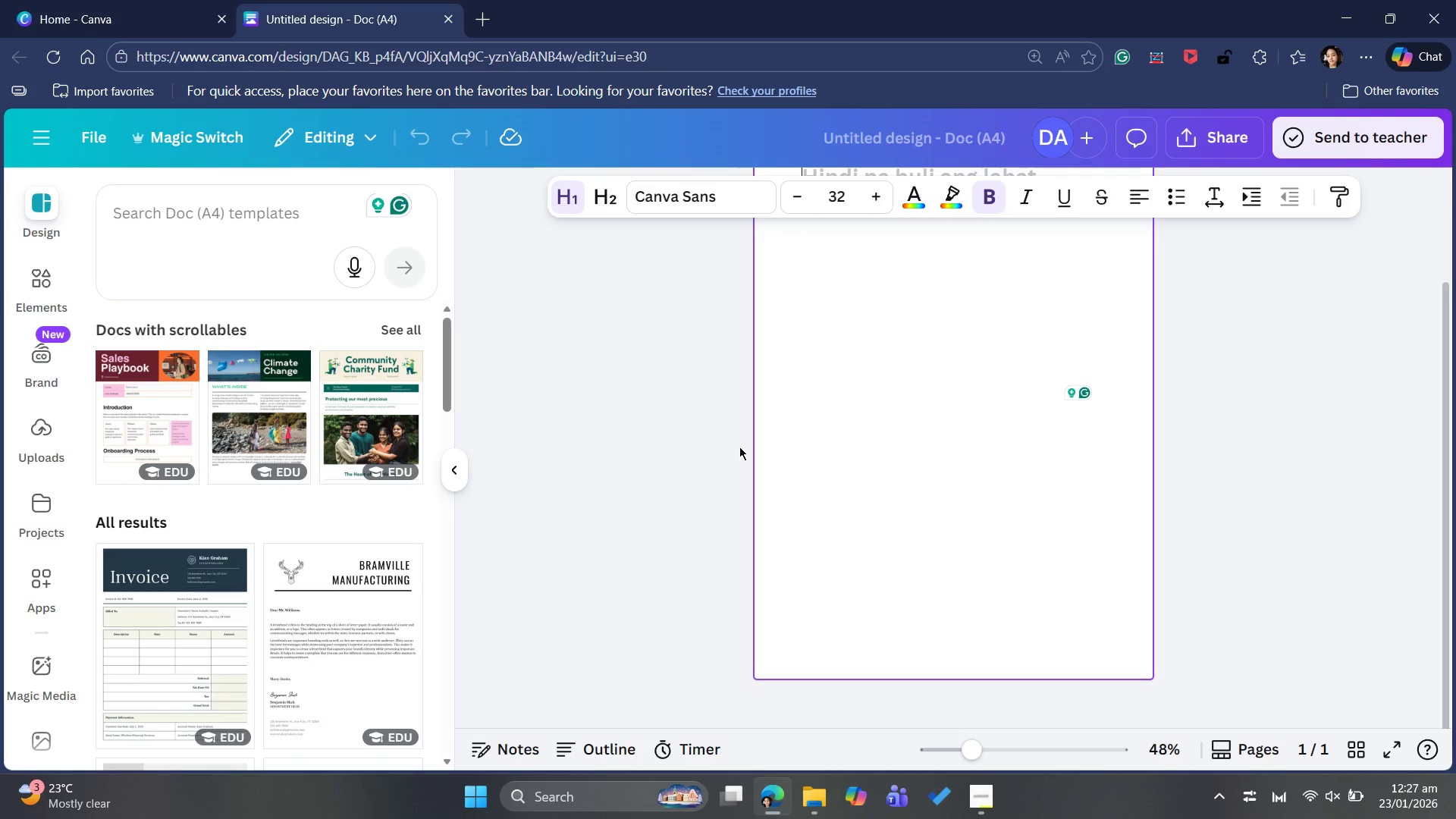 
scroll: coordinate [739, 450], scroll_direction: up, amount: 1.0
 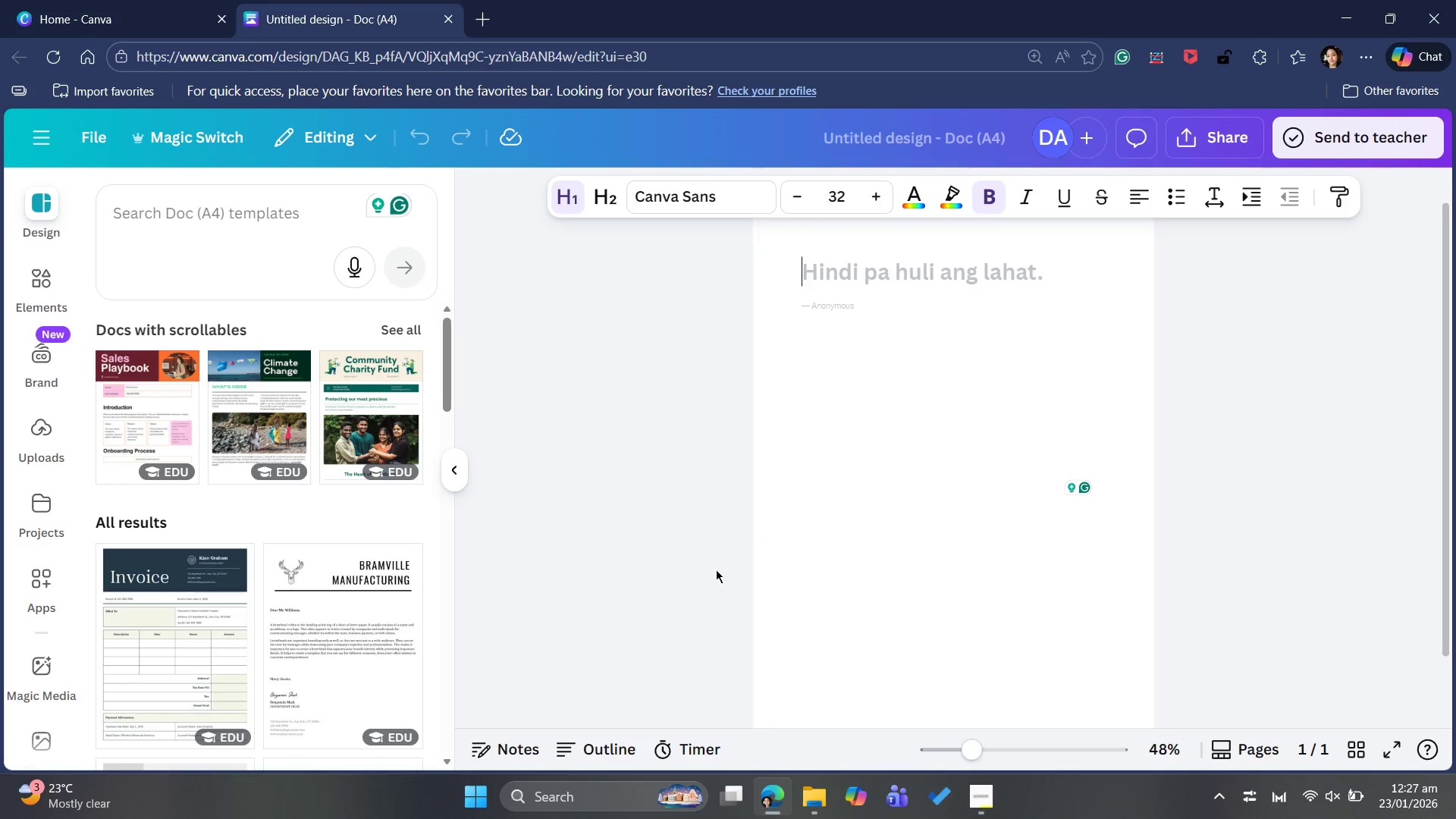 
wait(5.25)
 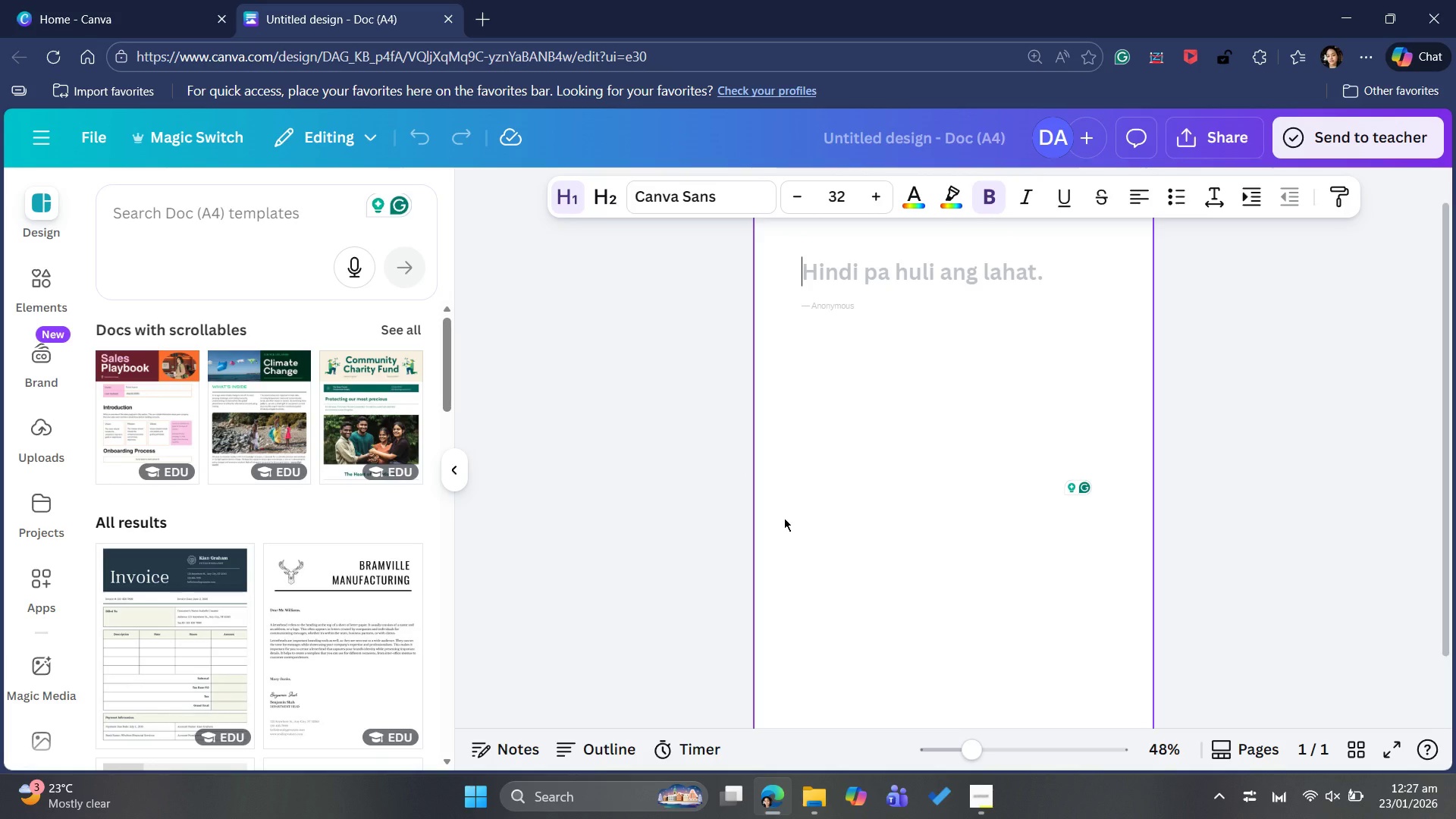 
left_click([195, 150])
 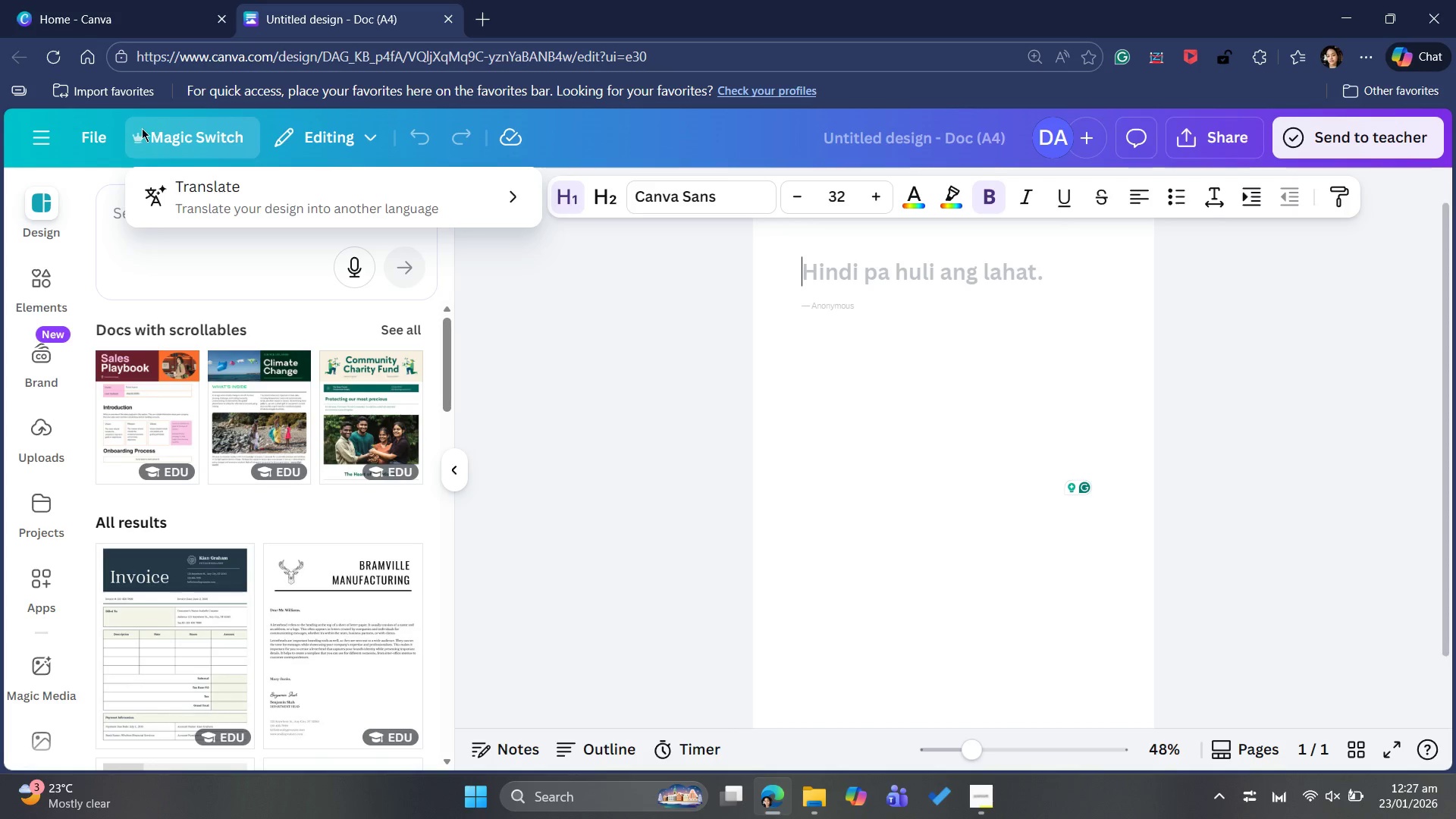 
wait(6.78)
 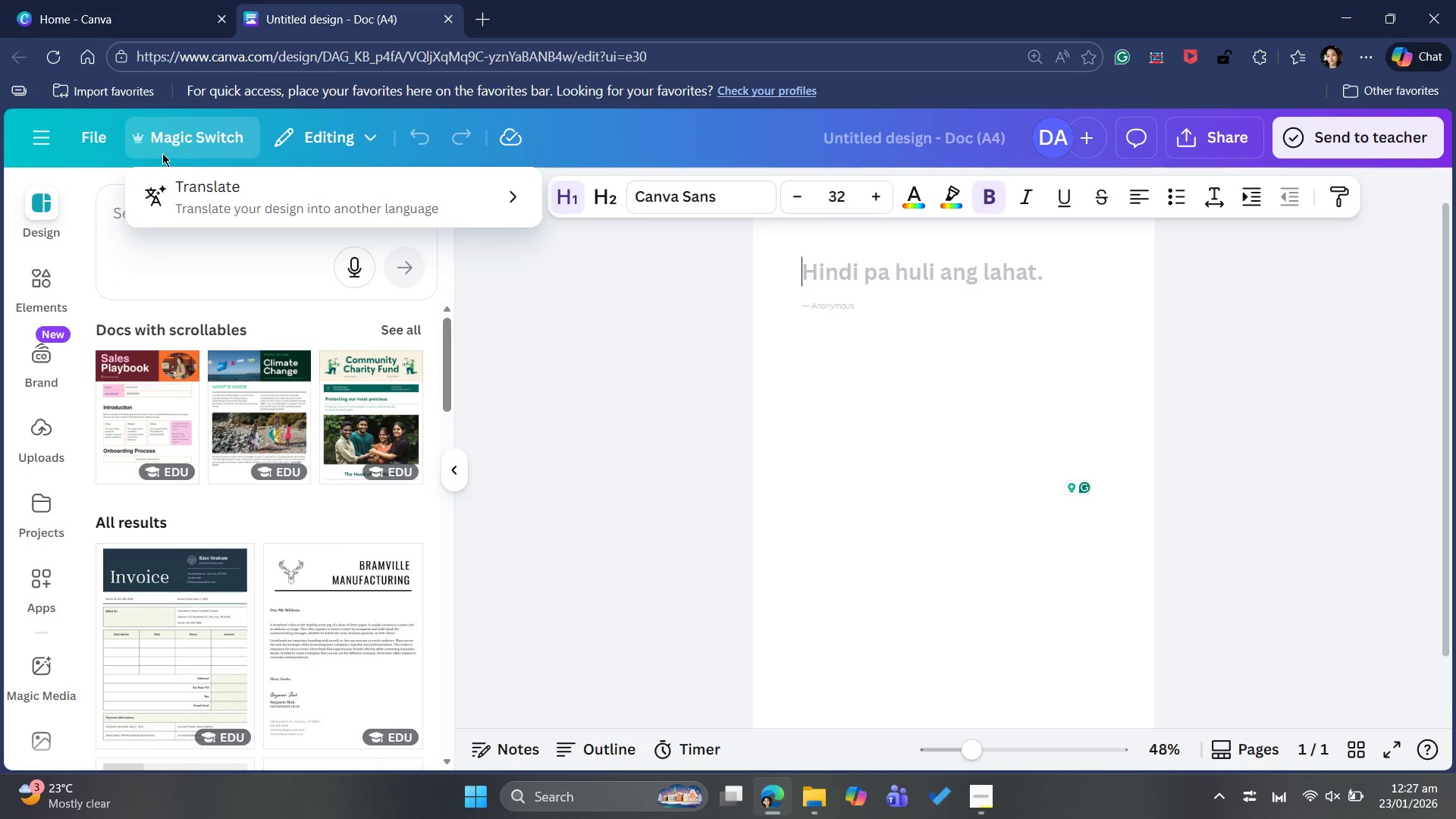 
left_click([84, 150])
 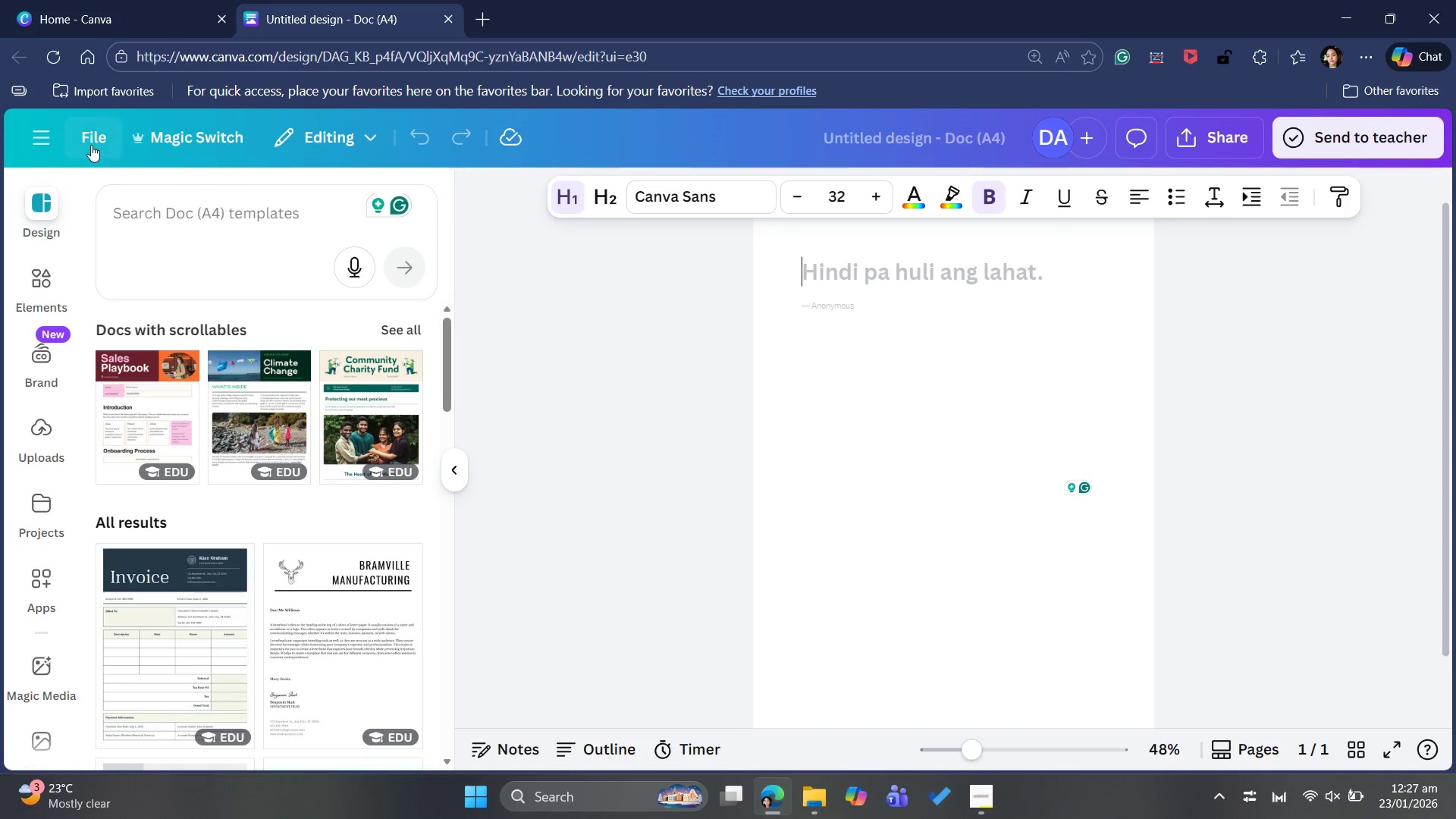 
left_click([91, 143])
 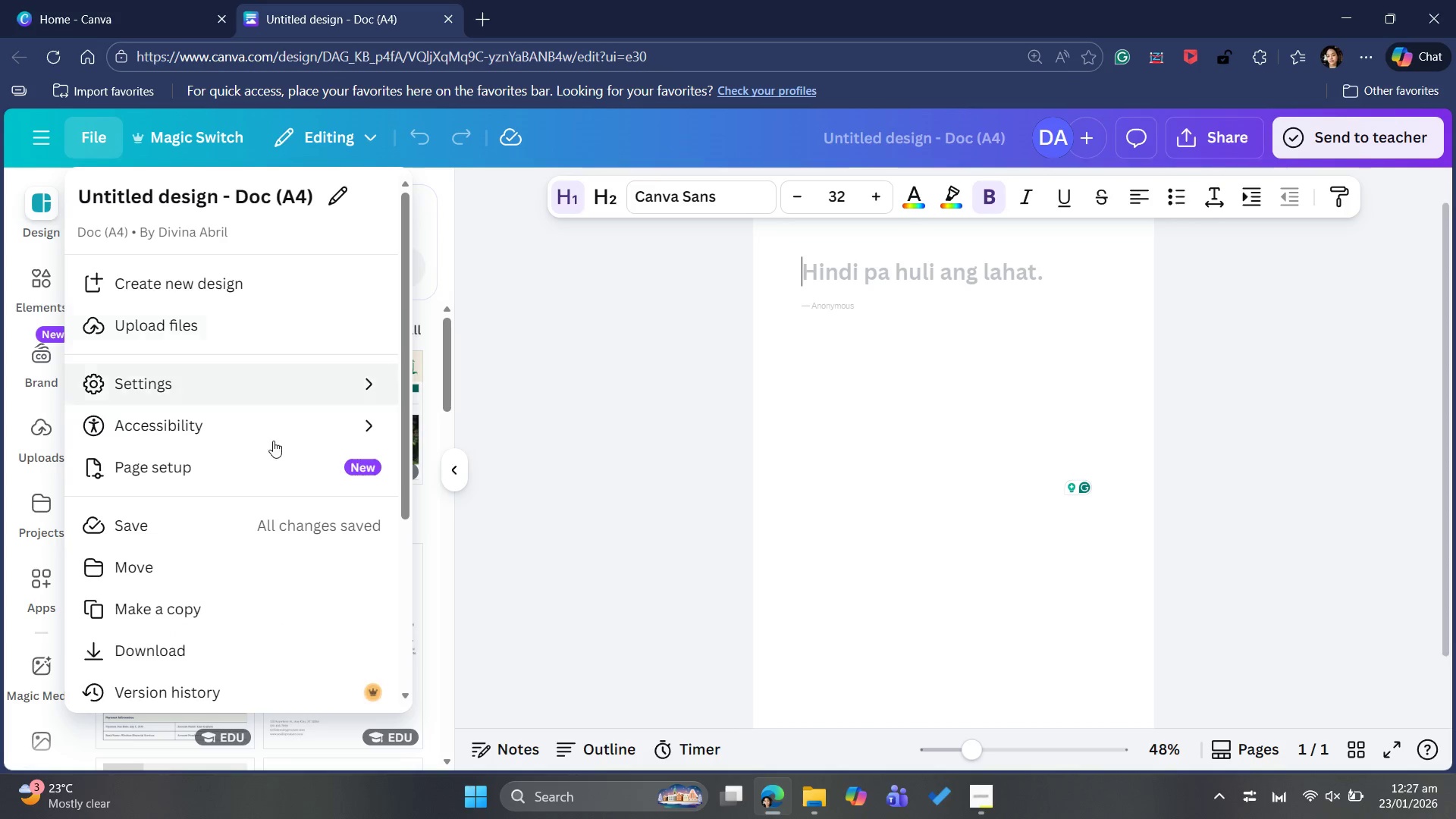 
left_click([276, 460])
 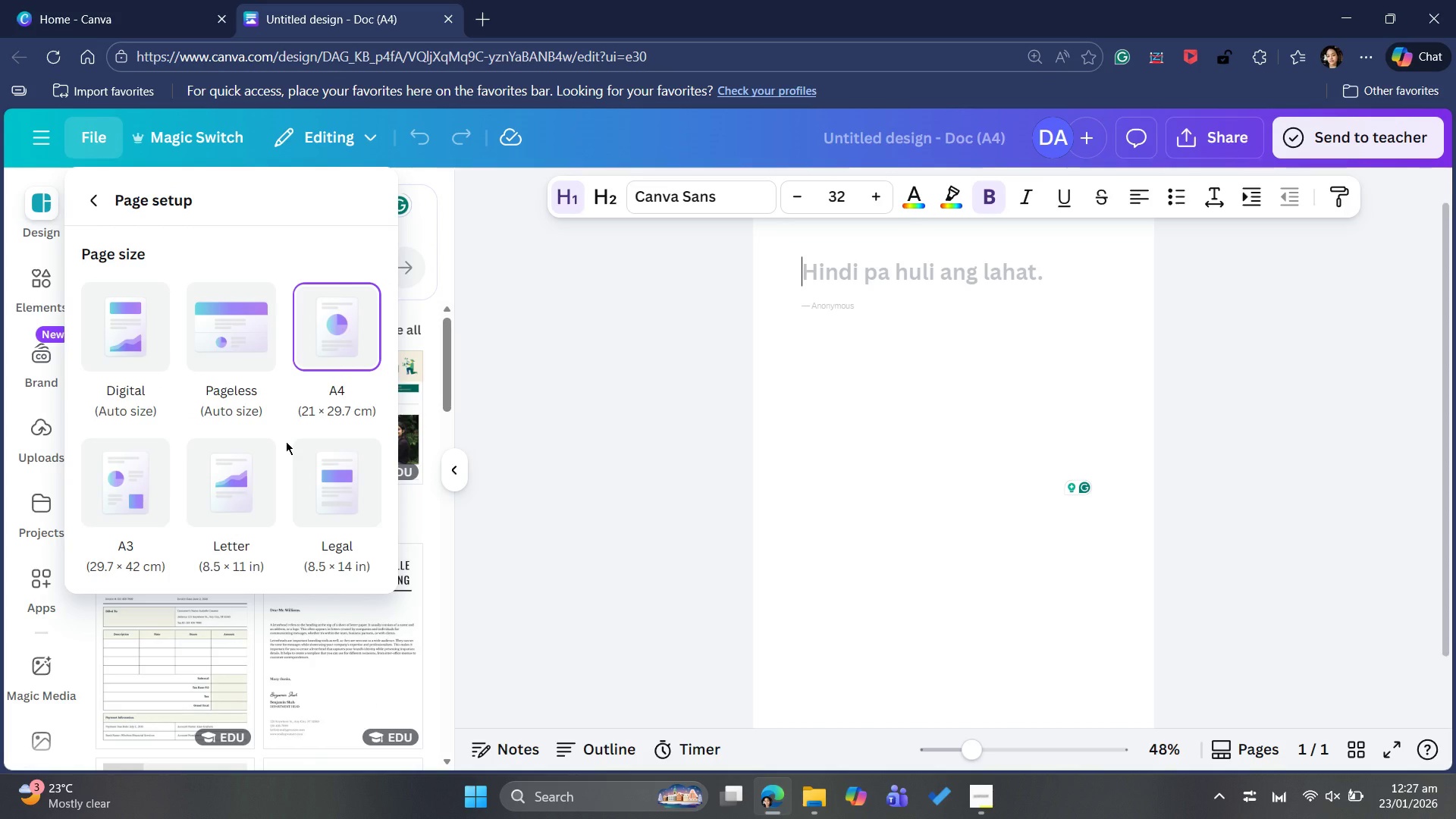 
scroll: coordinate [308, 412], scroll_direction: down, amount: 11.0
 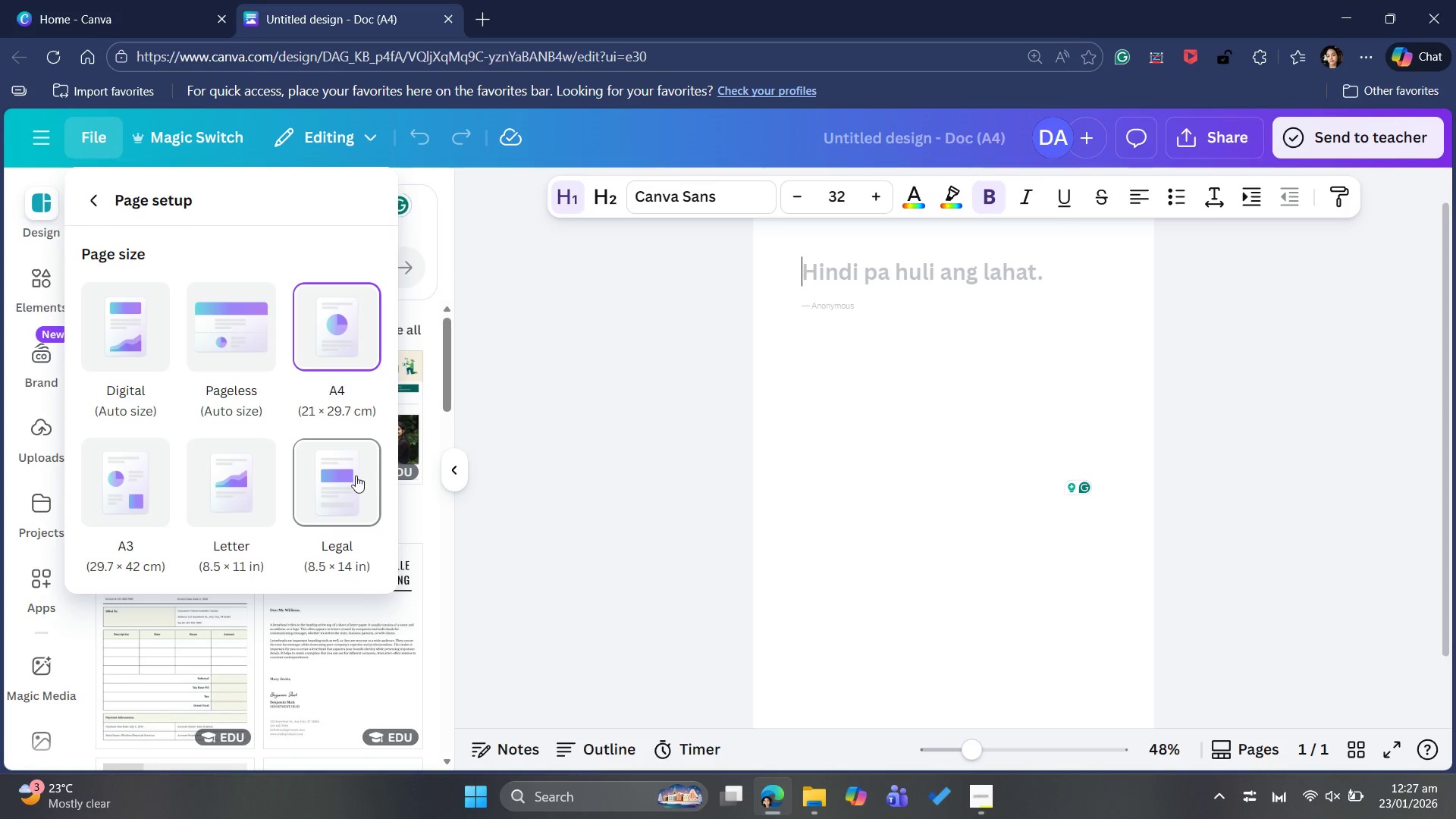 
mouse_move([284, 497])
 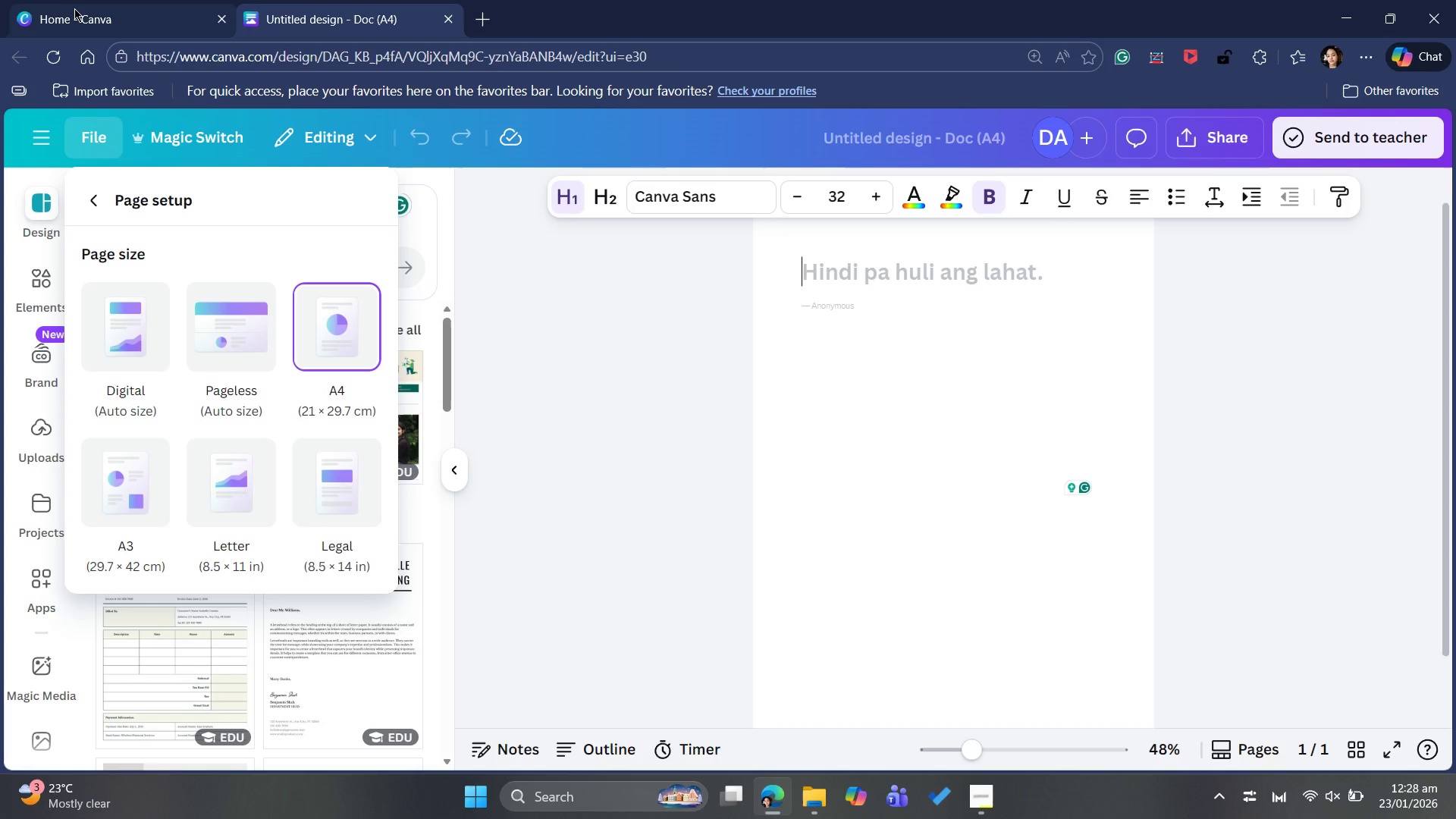 
left_click([74, 8])
 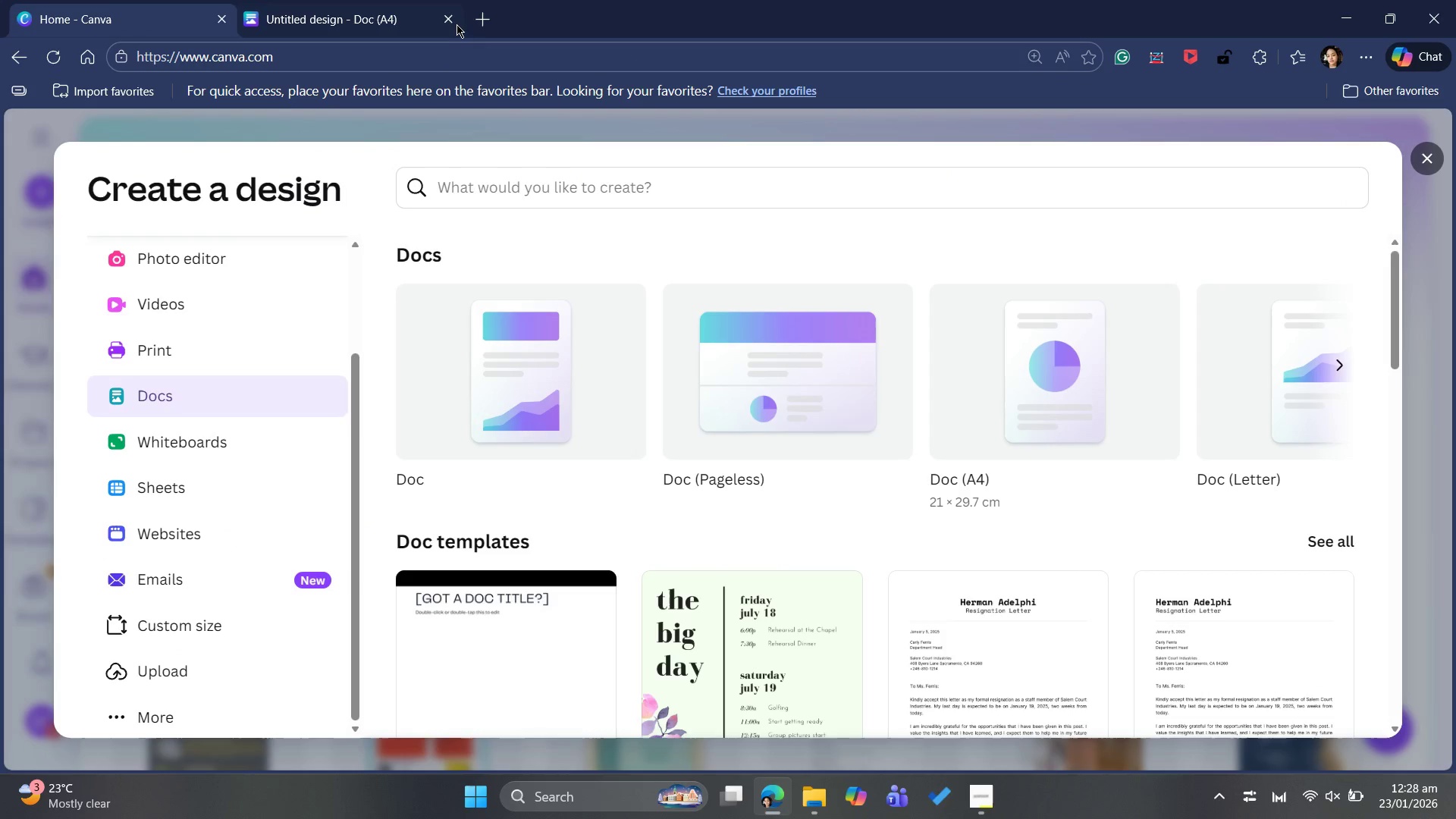 
left_click([454, 22])
 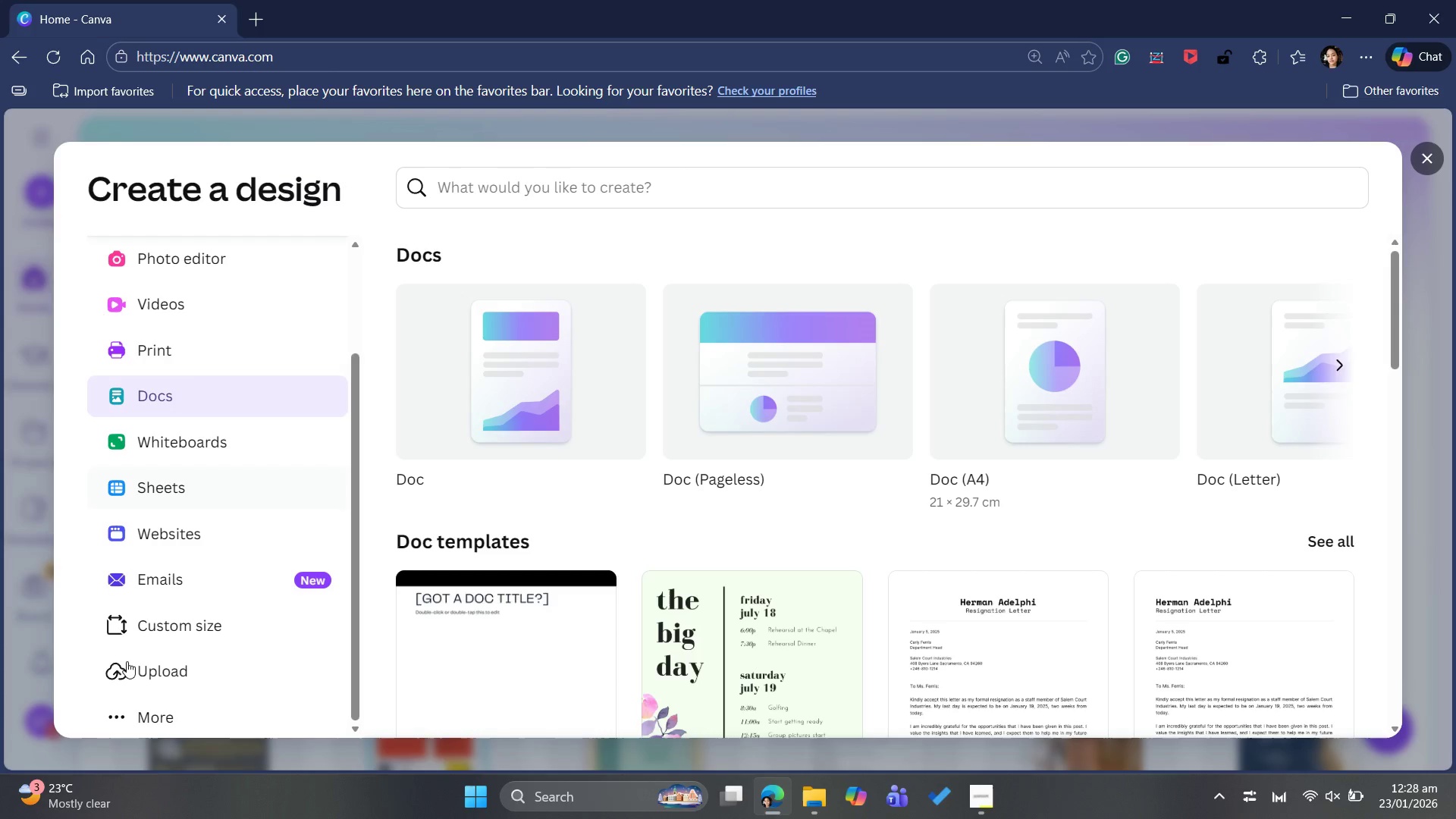 
left_click([253, 630])
 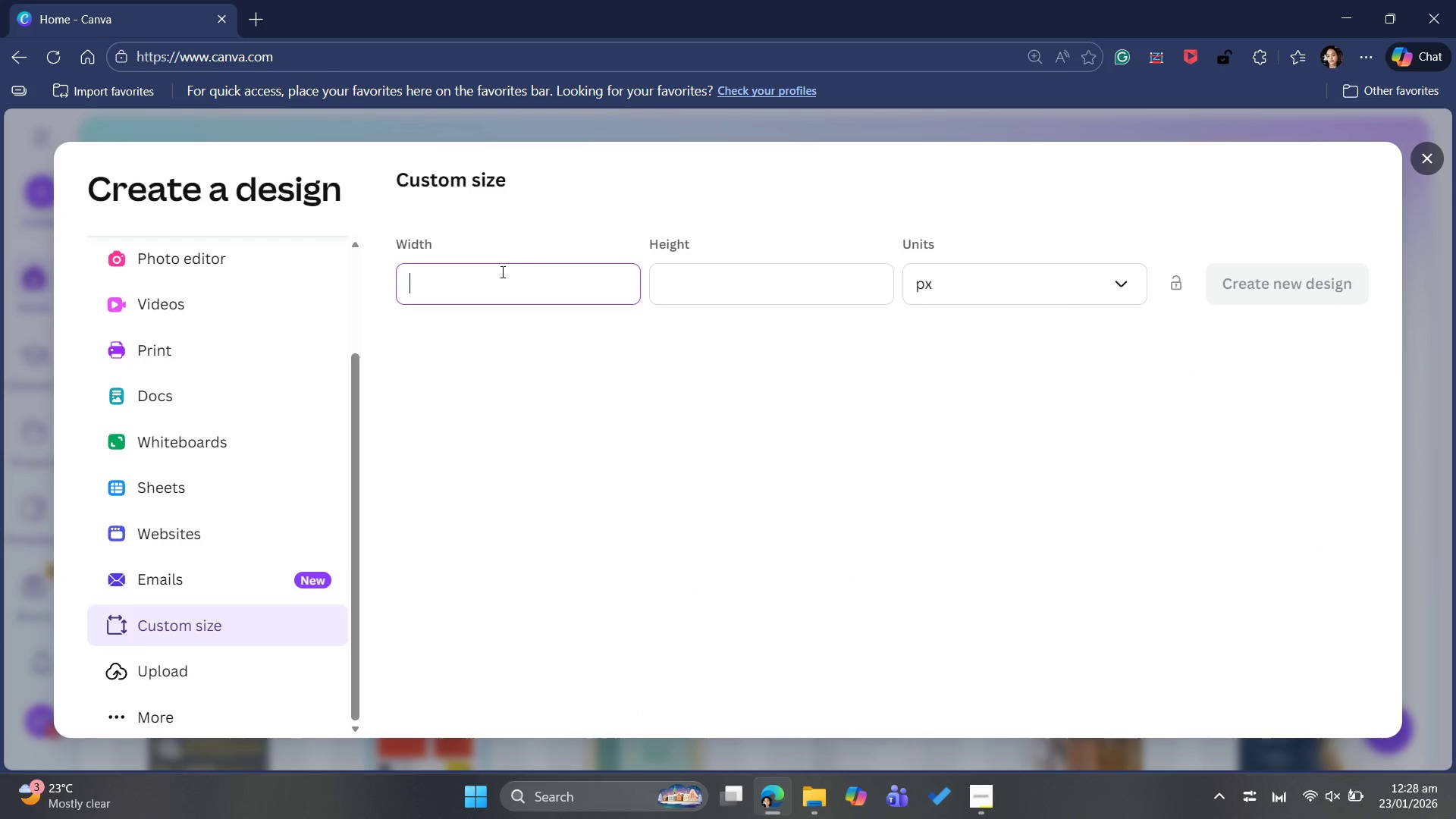 
wait(6.61)
 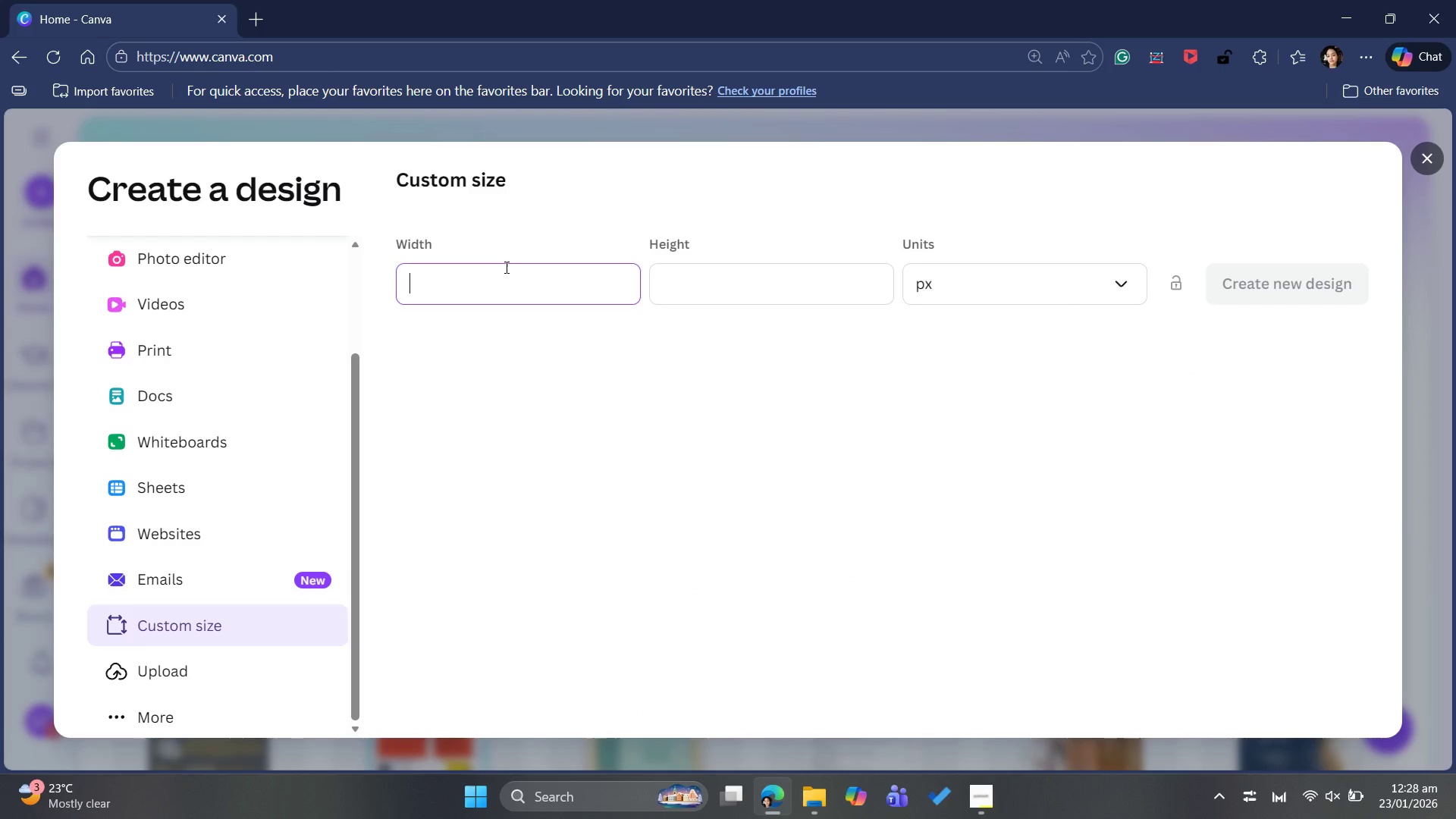 
type(297)
 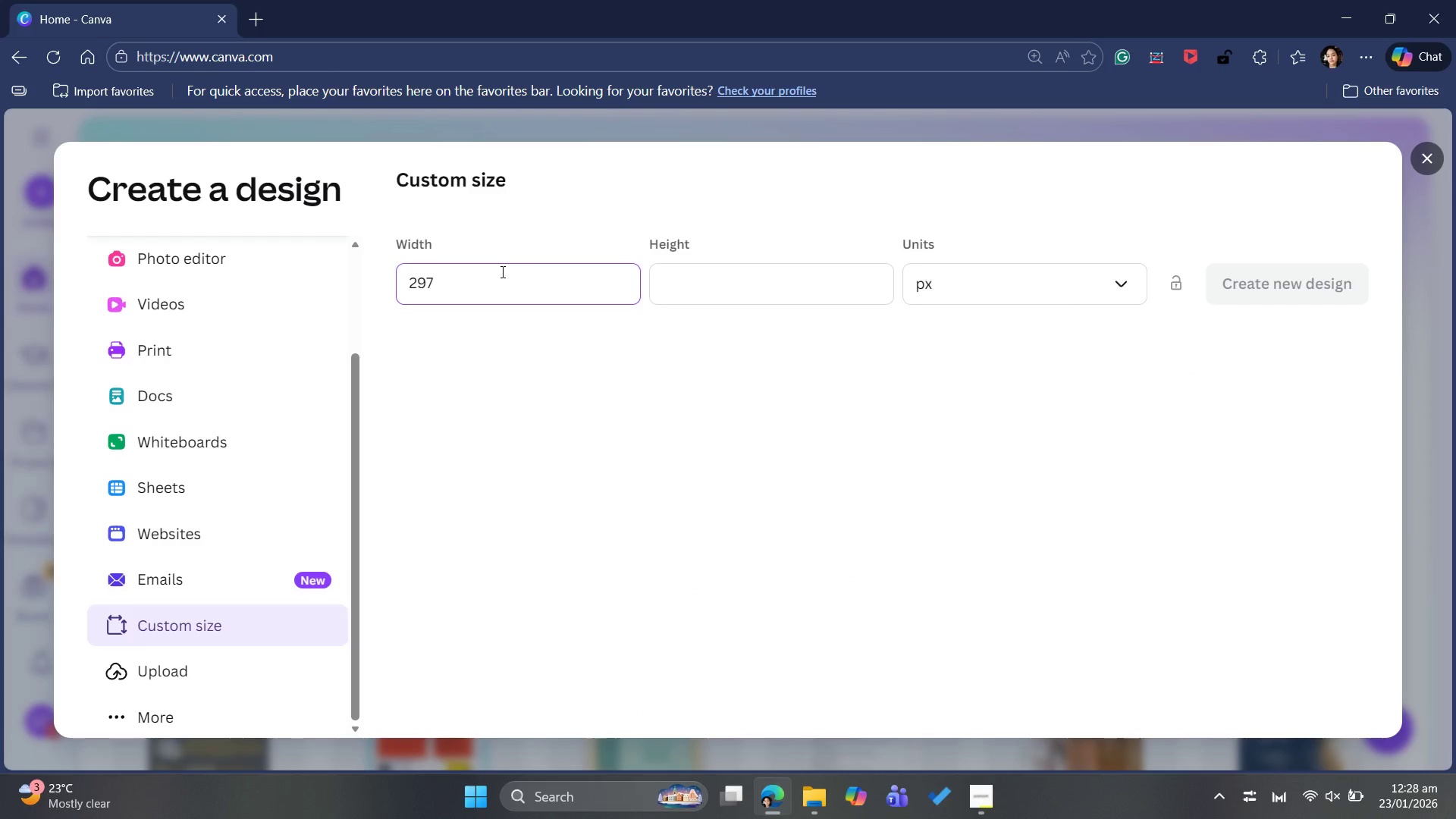 
key(ArrowRight)
 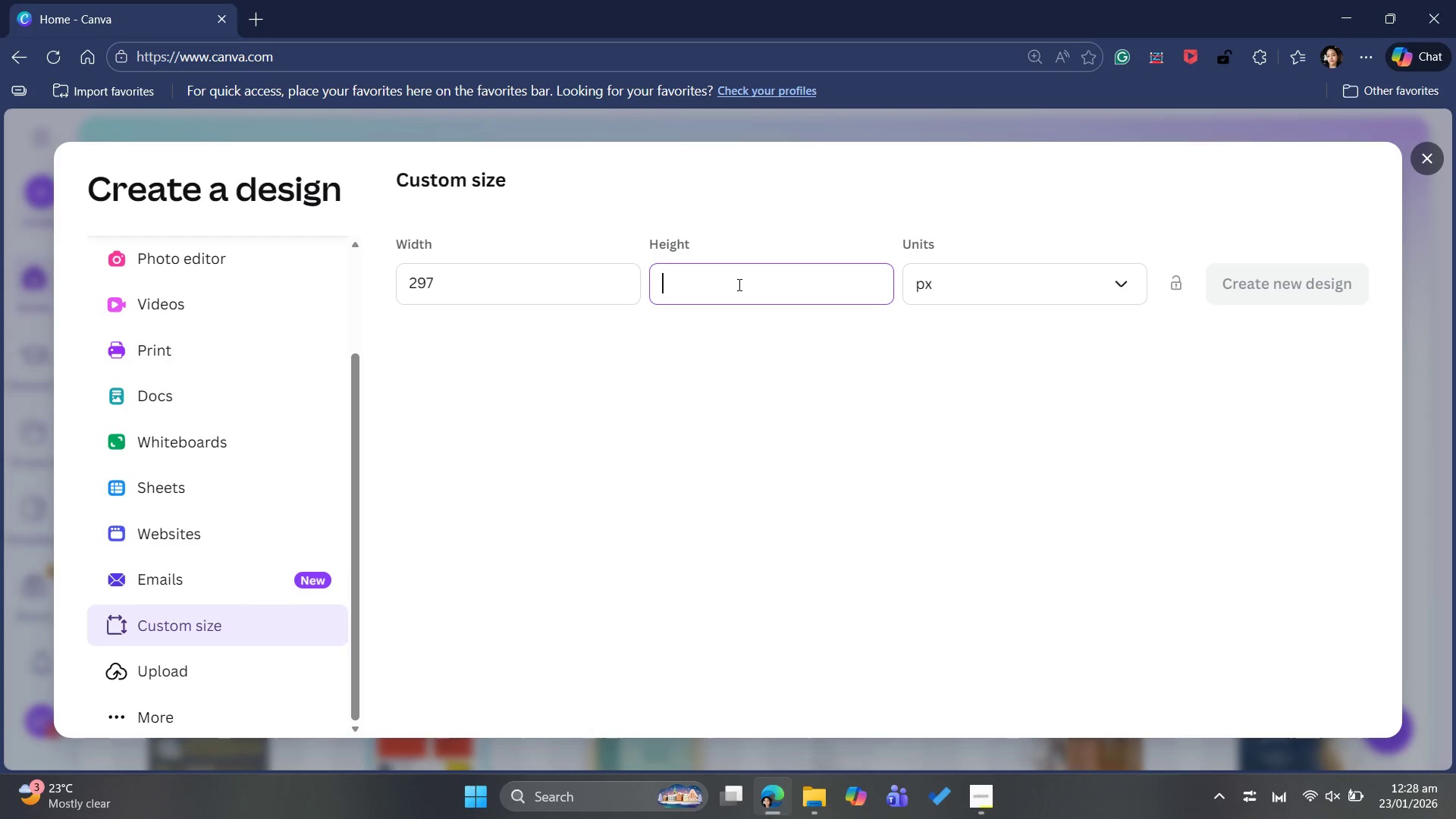 
type(210)
 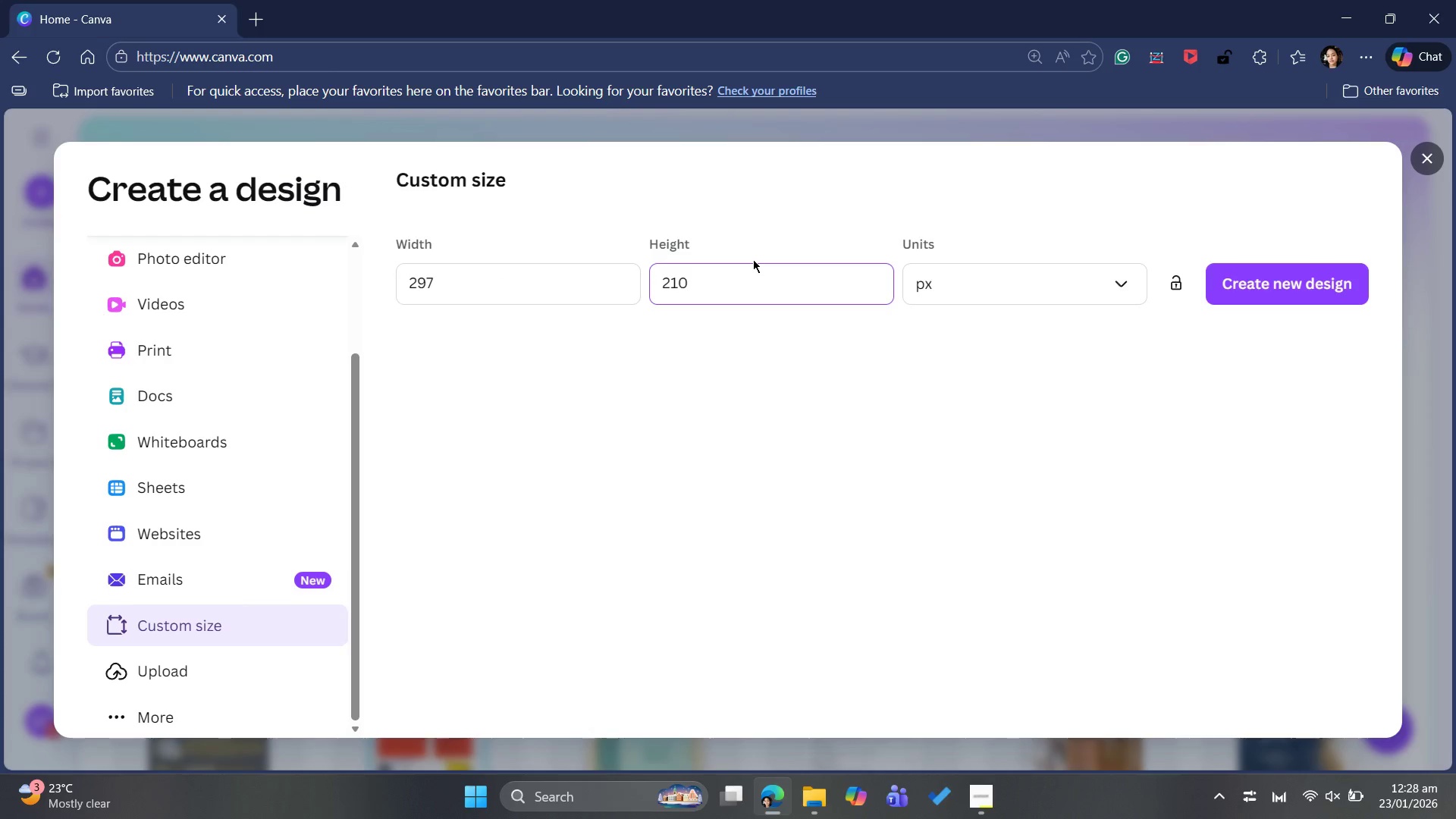 
wait(5.03)
 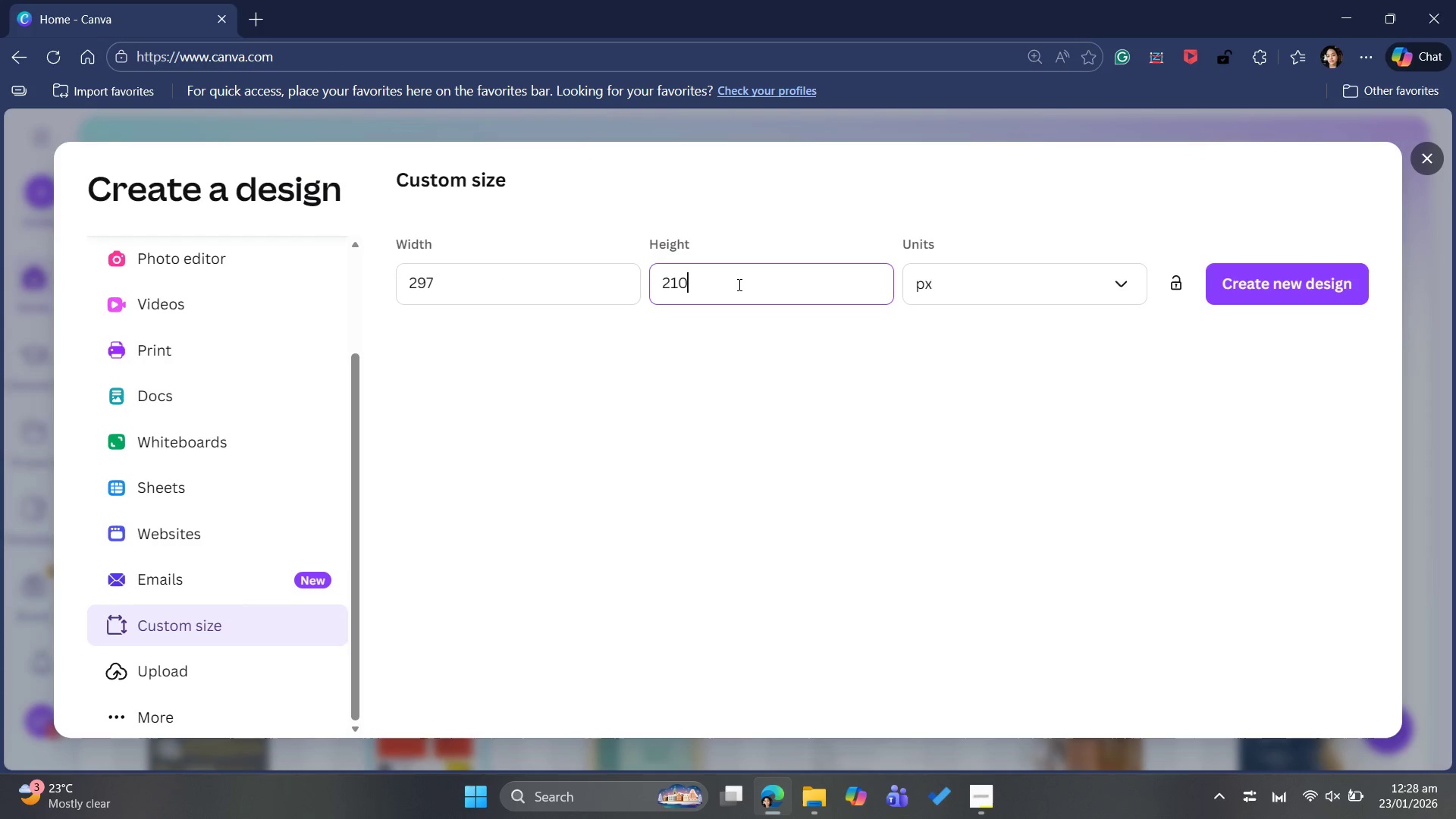 
left_click([965, 281])
 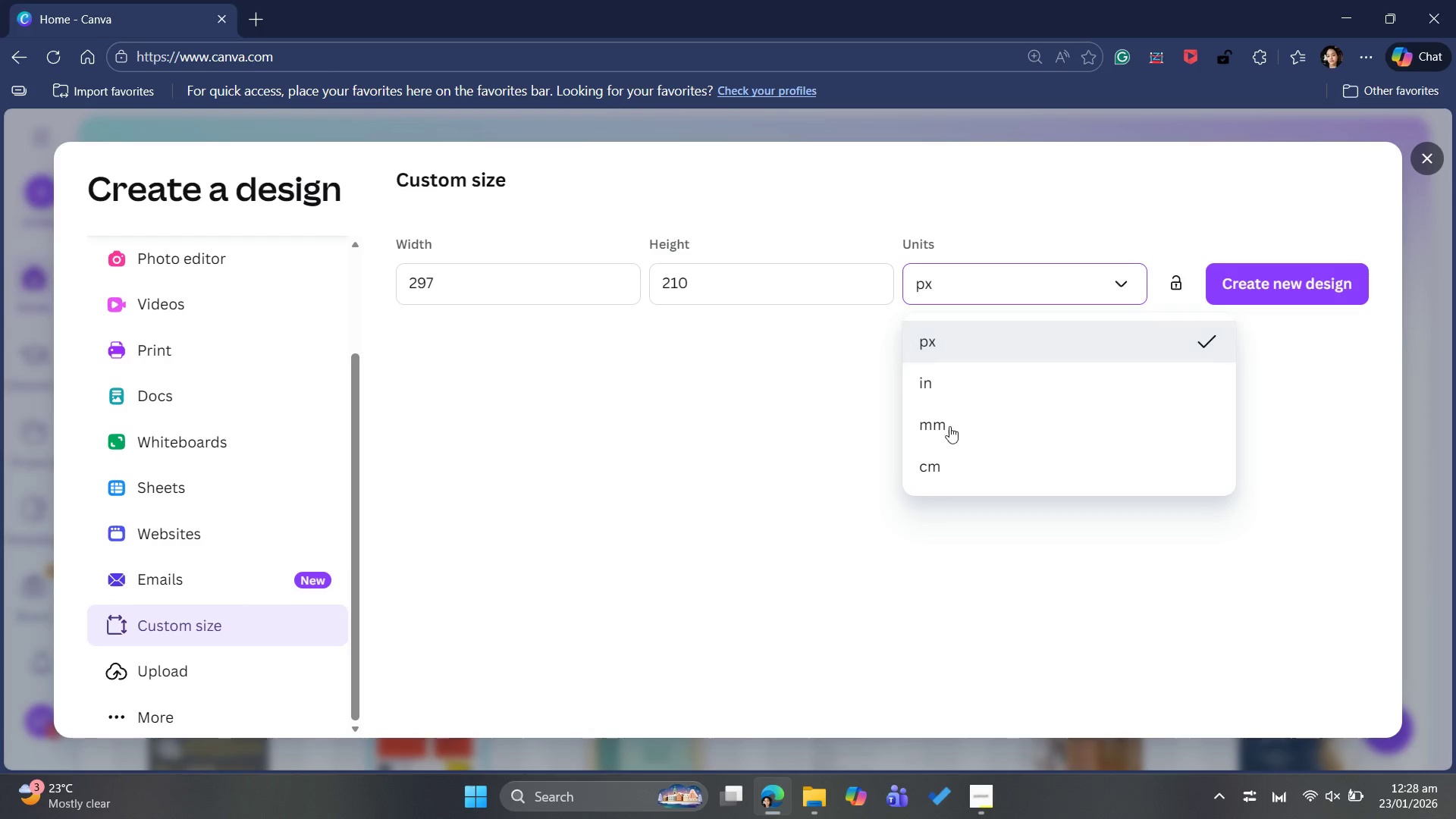 
left_click([949, 432])
 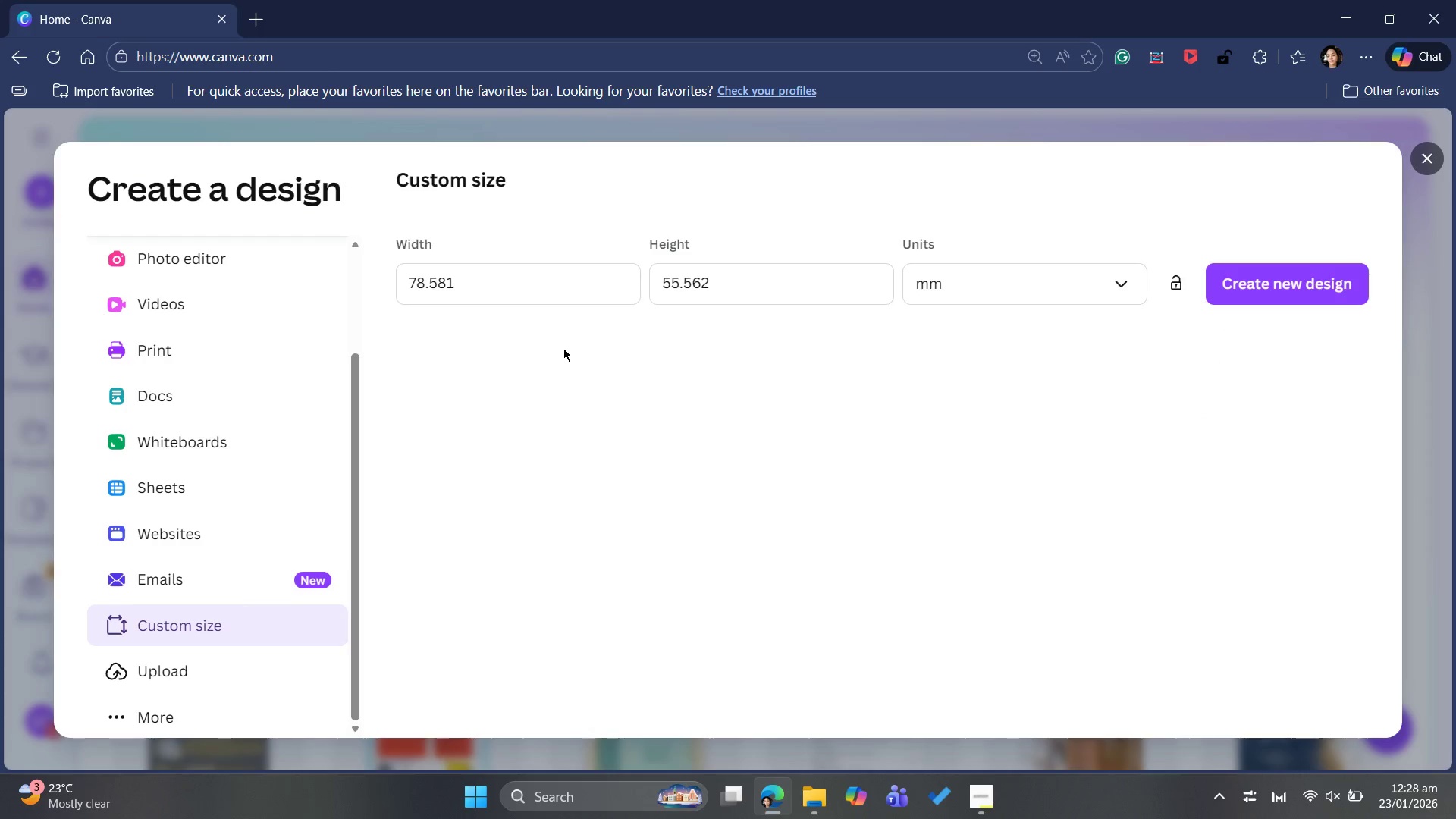 
left_click([475, 282])
 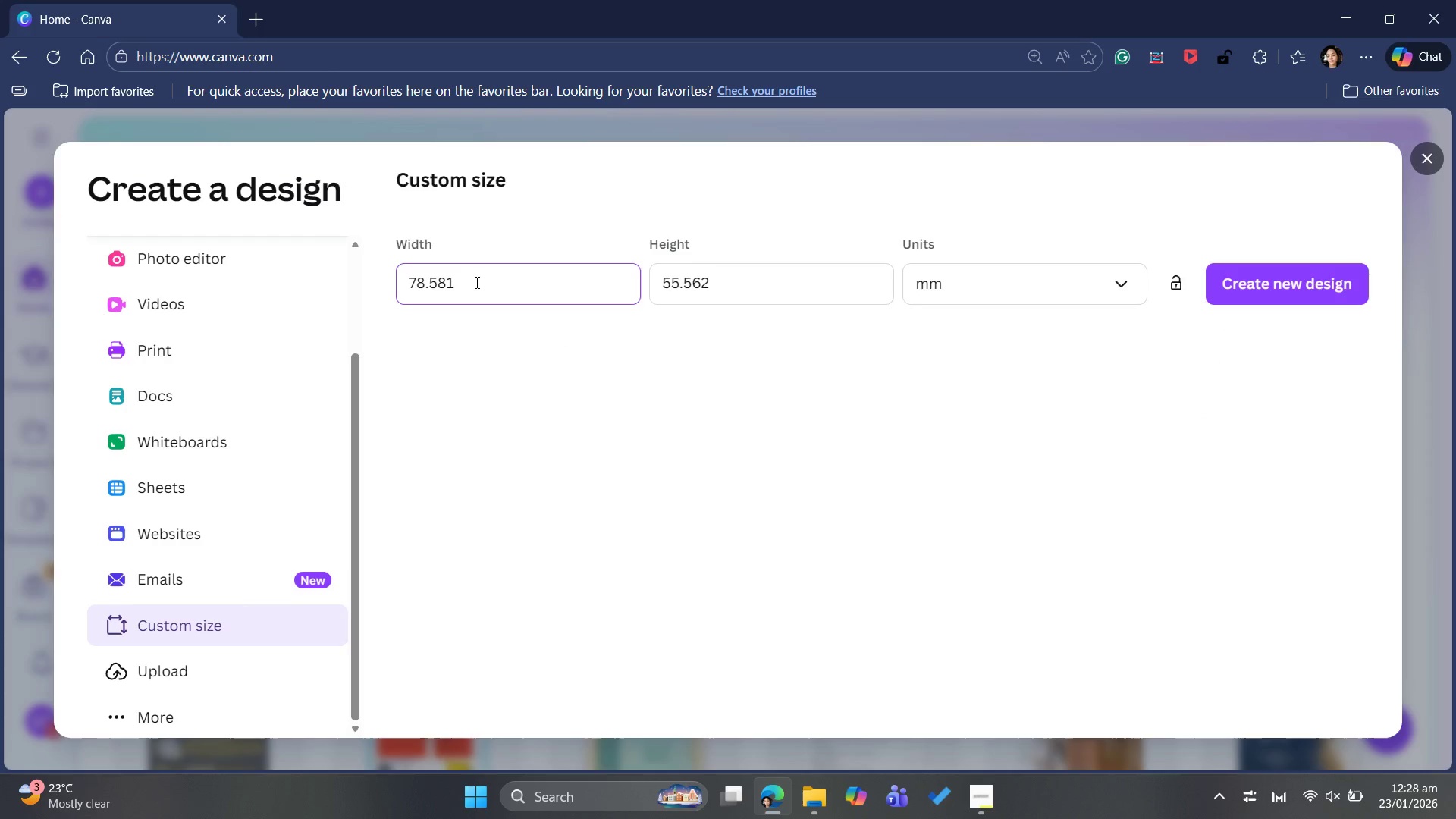 
hold_key(key=Backspace, duration=0.88)
 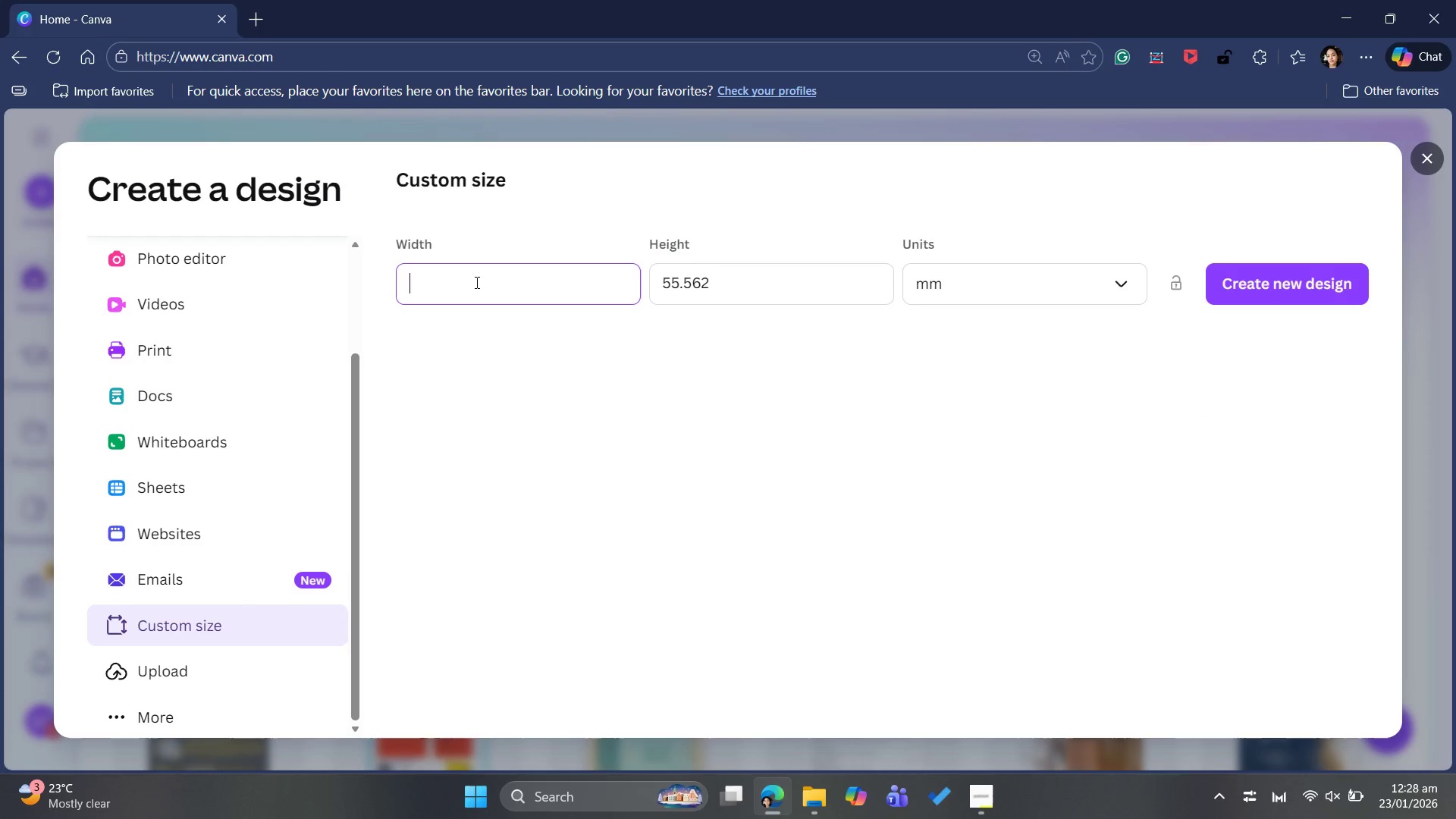 
type(297)
 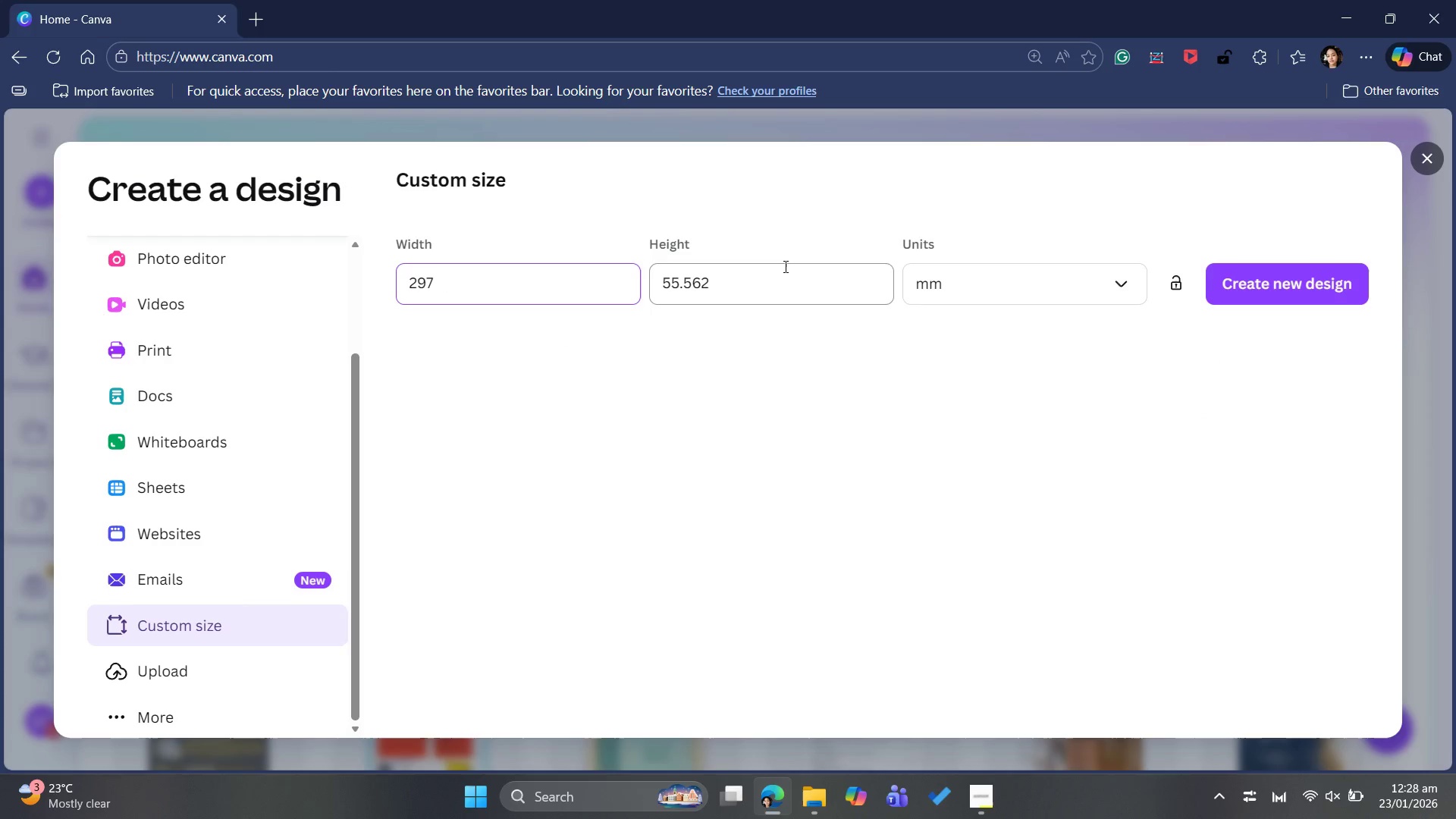 
left_click_drag(start_coordinate=[743, 277], to_coordinate=[519, 272])
 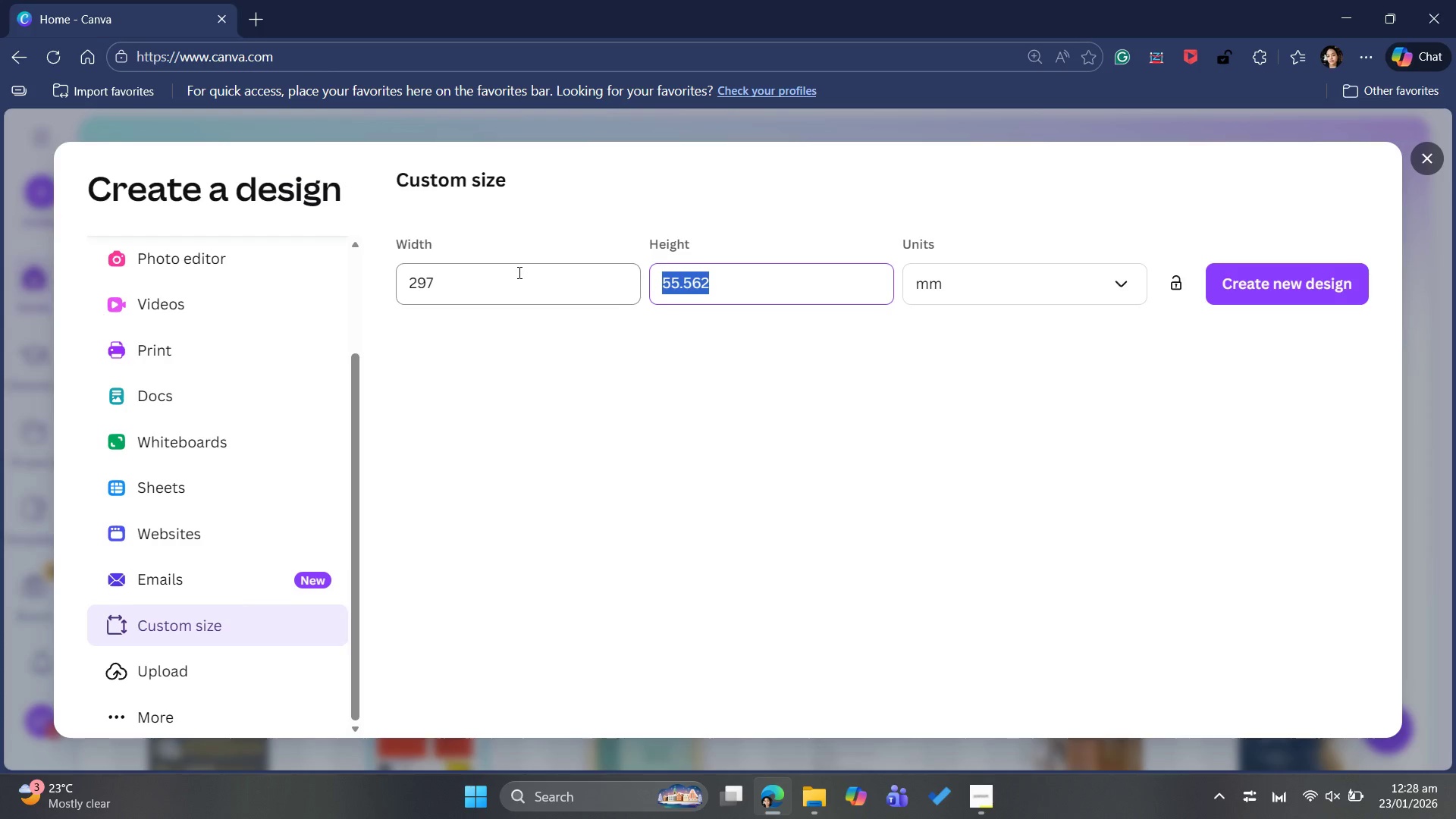 
key(Backspace)
type(210)
 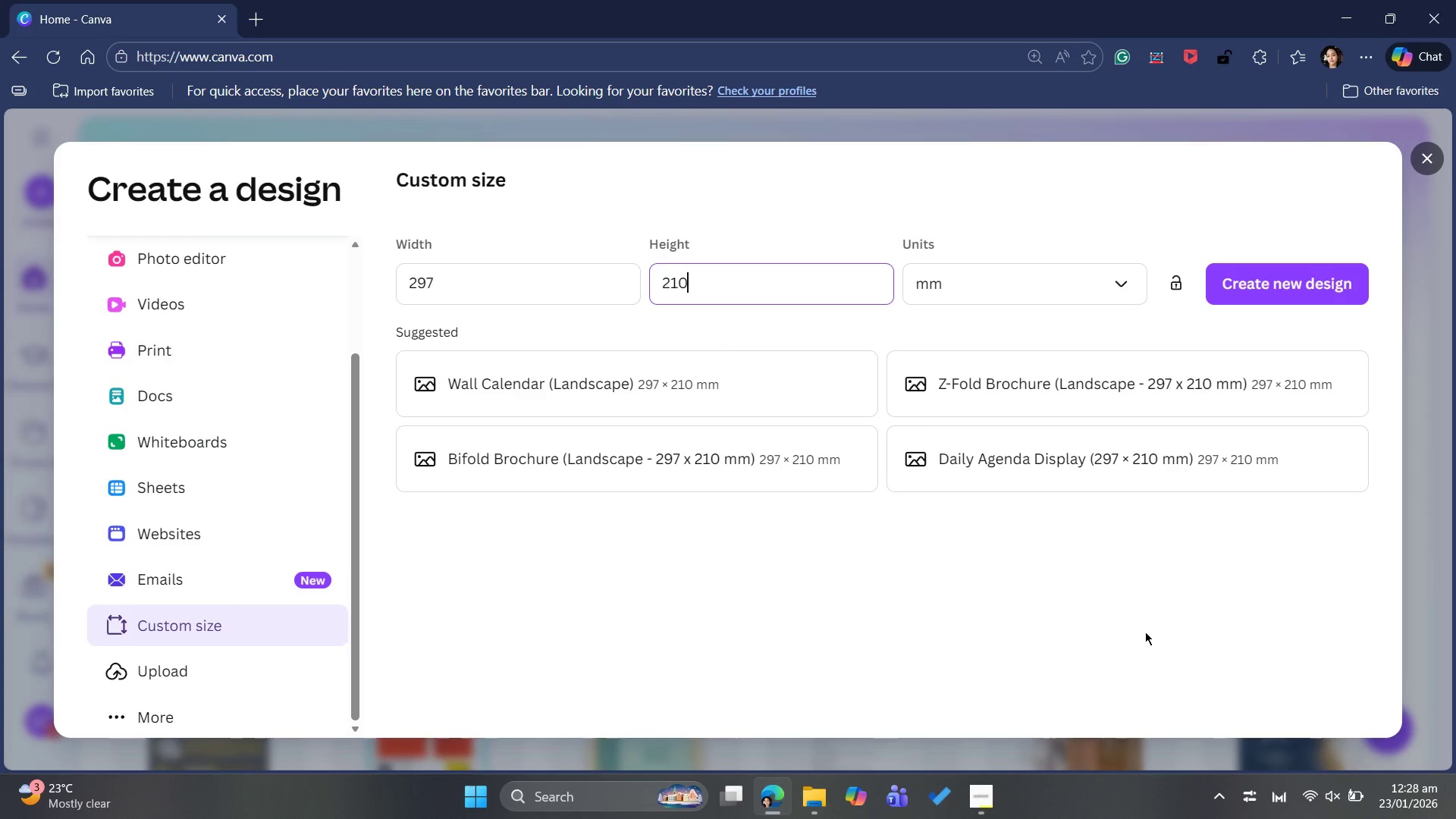 
wait(6.12)
 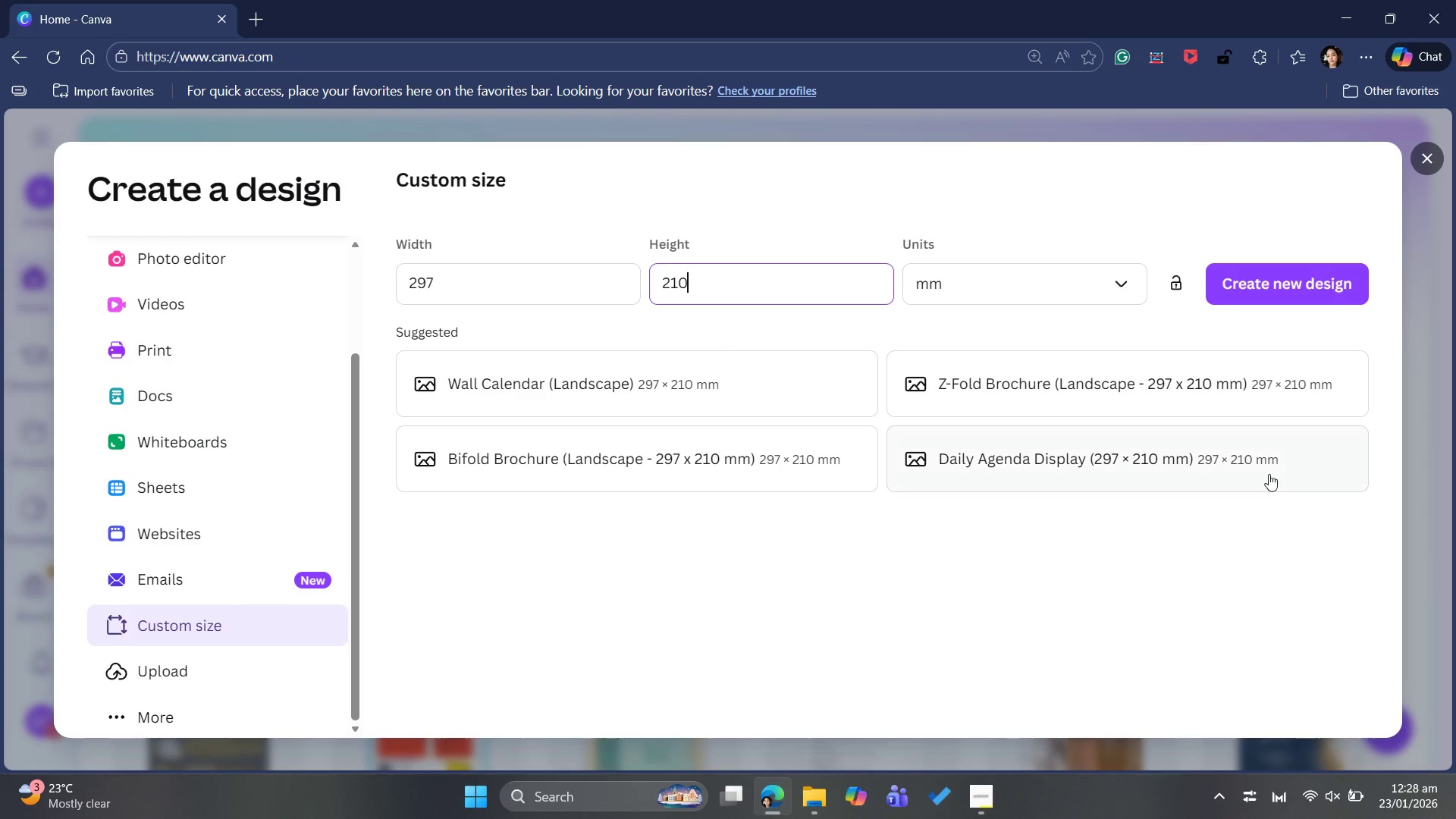 
left_click([1145, 629])
 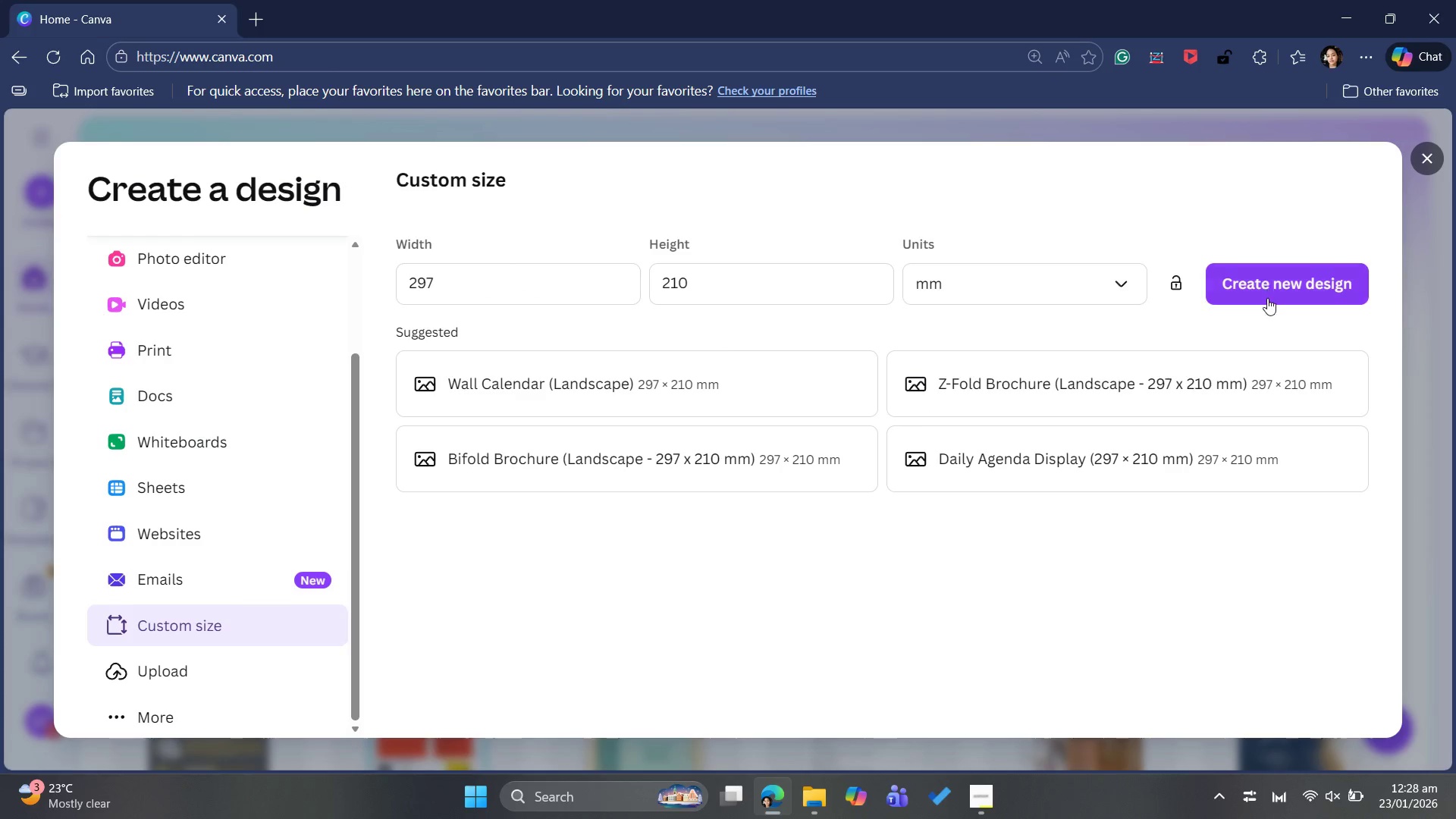 
left_click([1276, 289])
 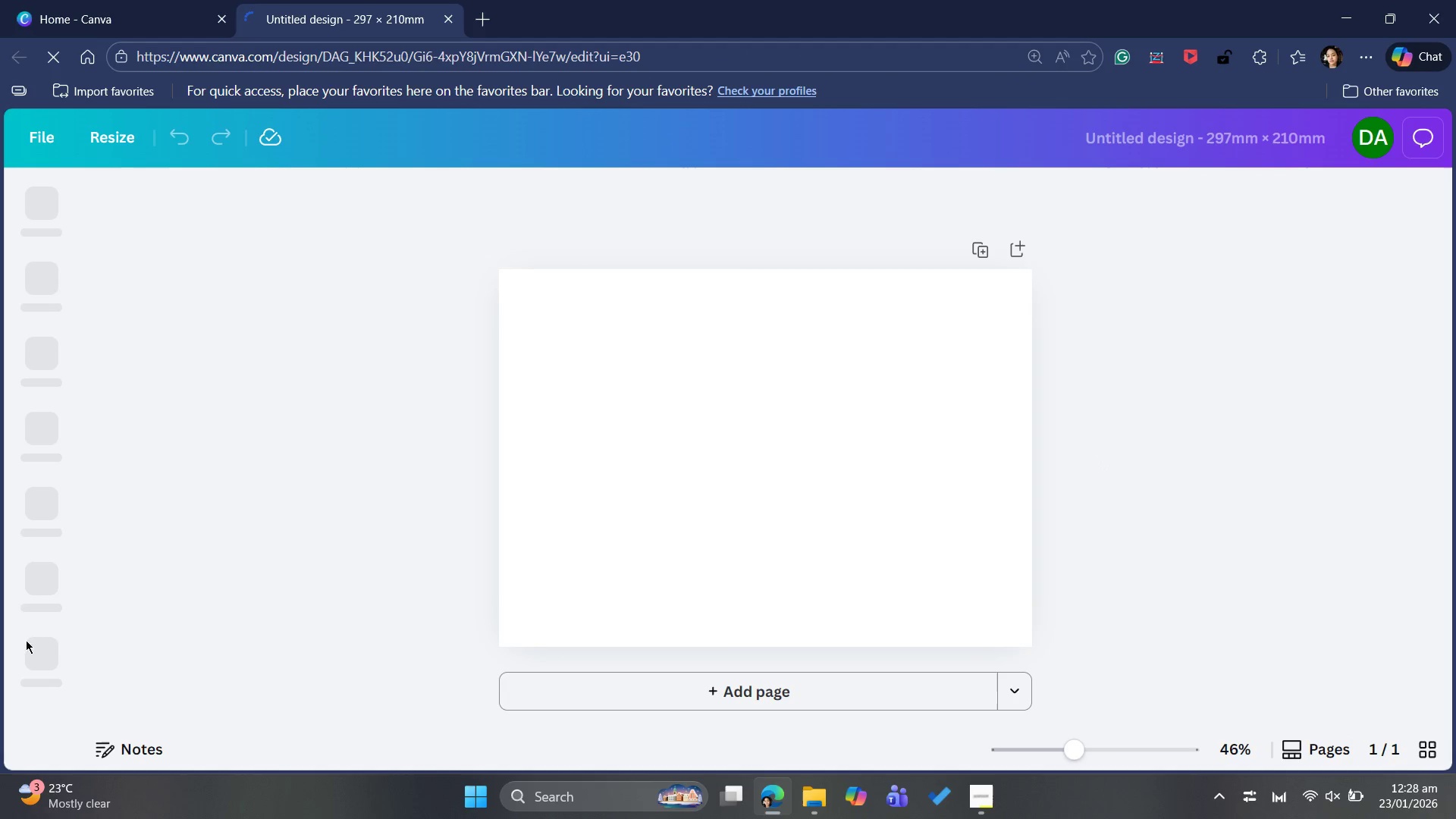 
wait(7.38)
 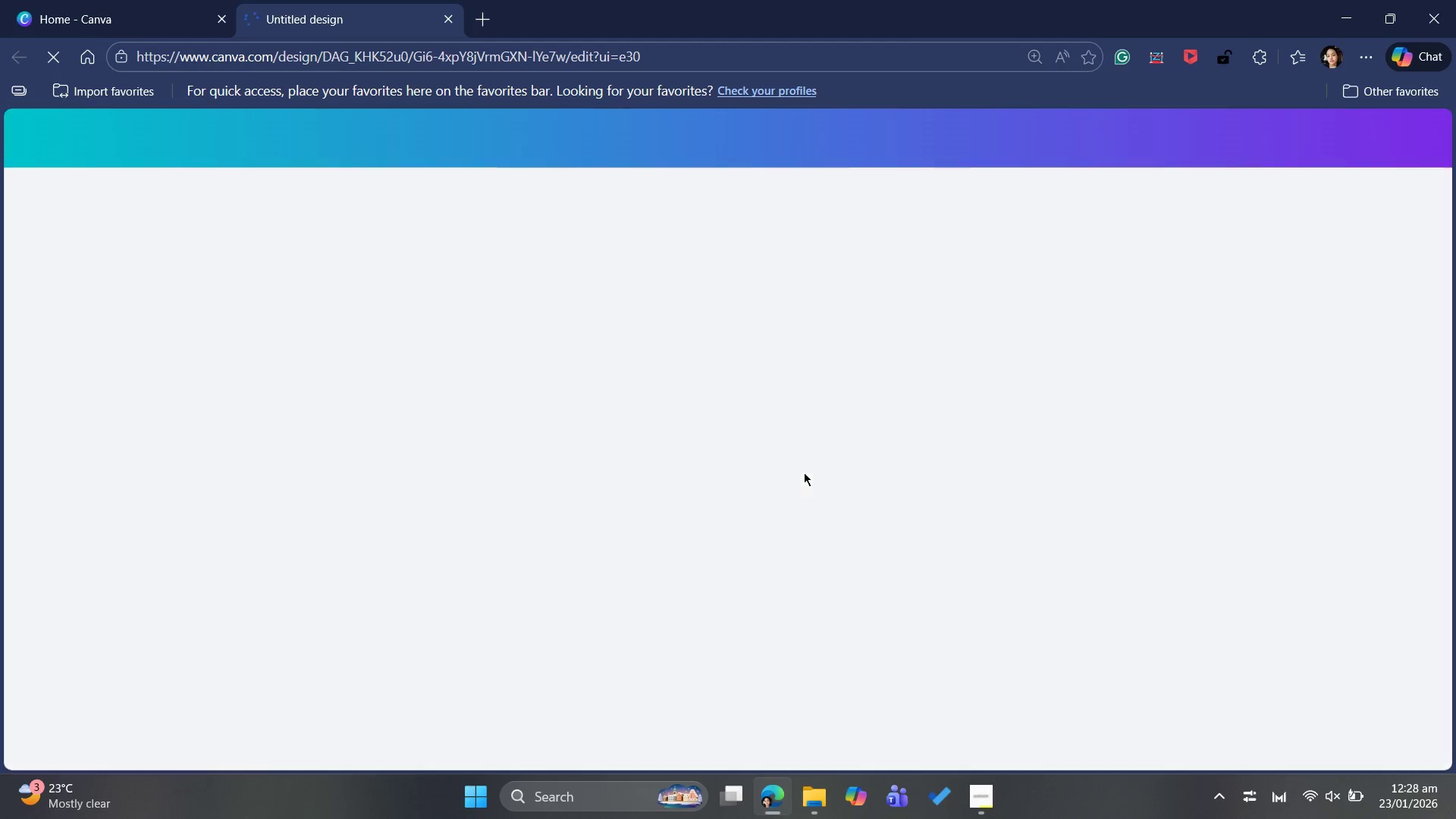 
mouse_move([66, 290])
 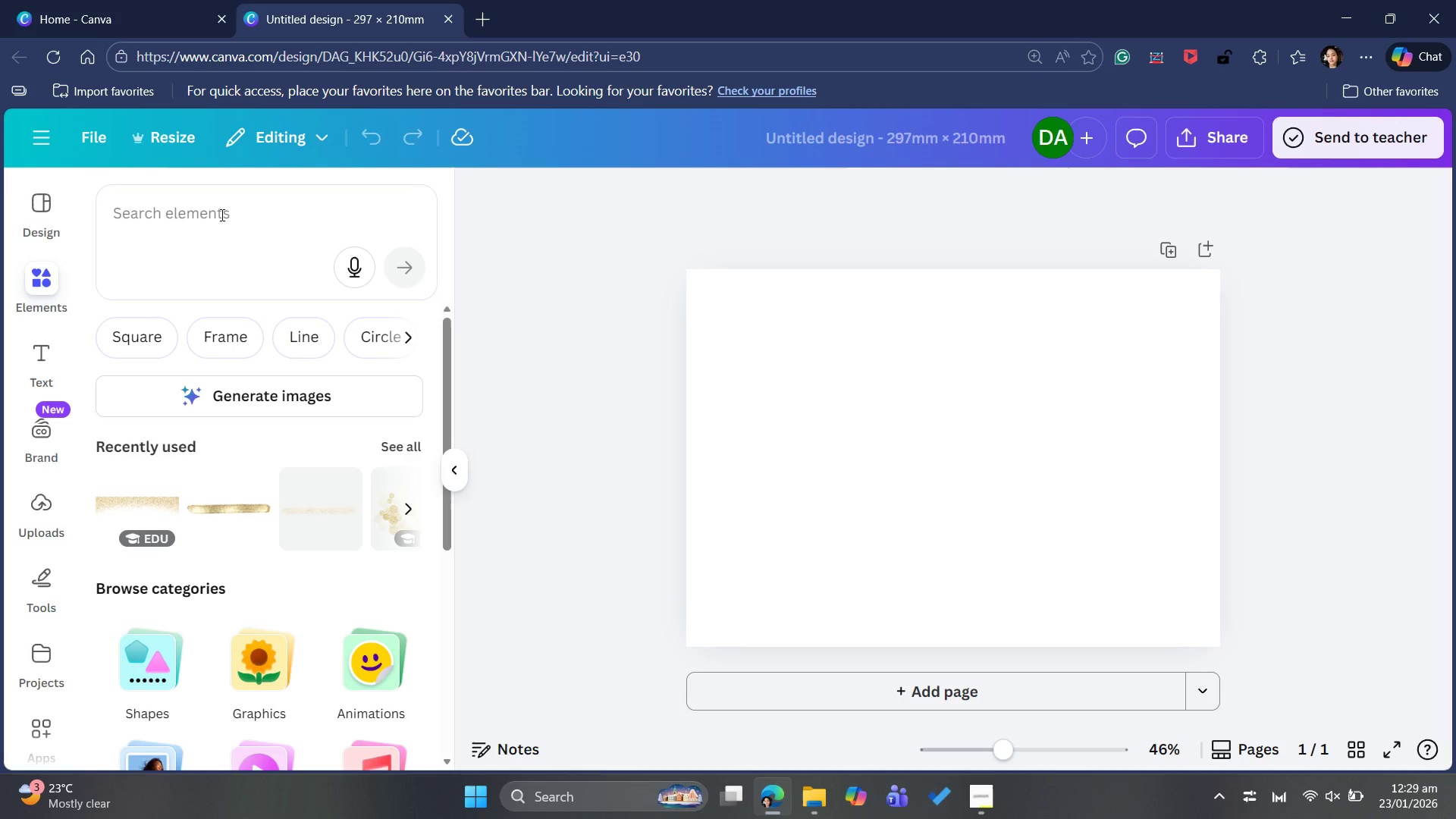 
left_click([221, 215])
 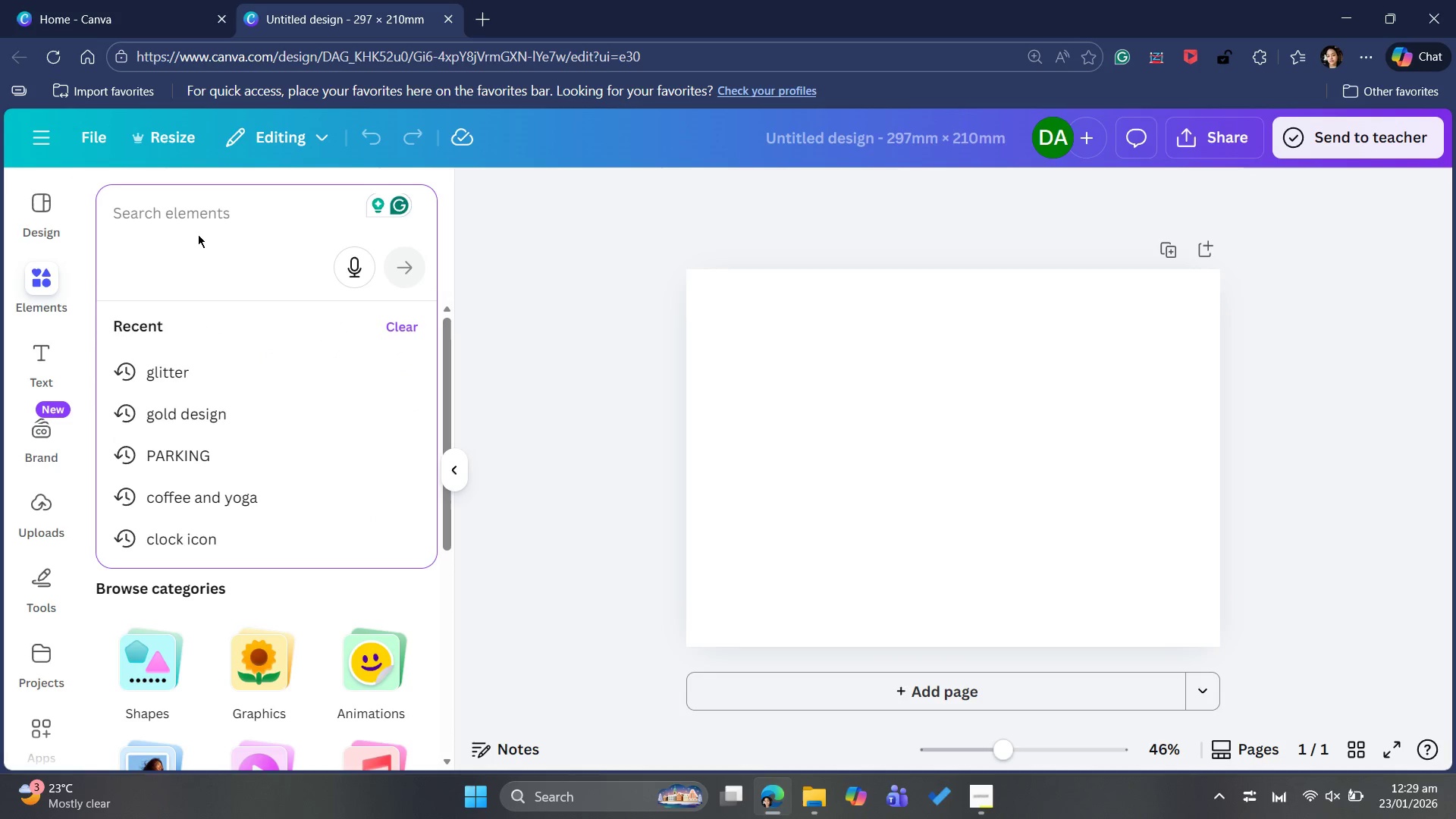 
type(grid)
 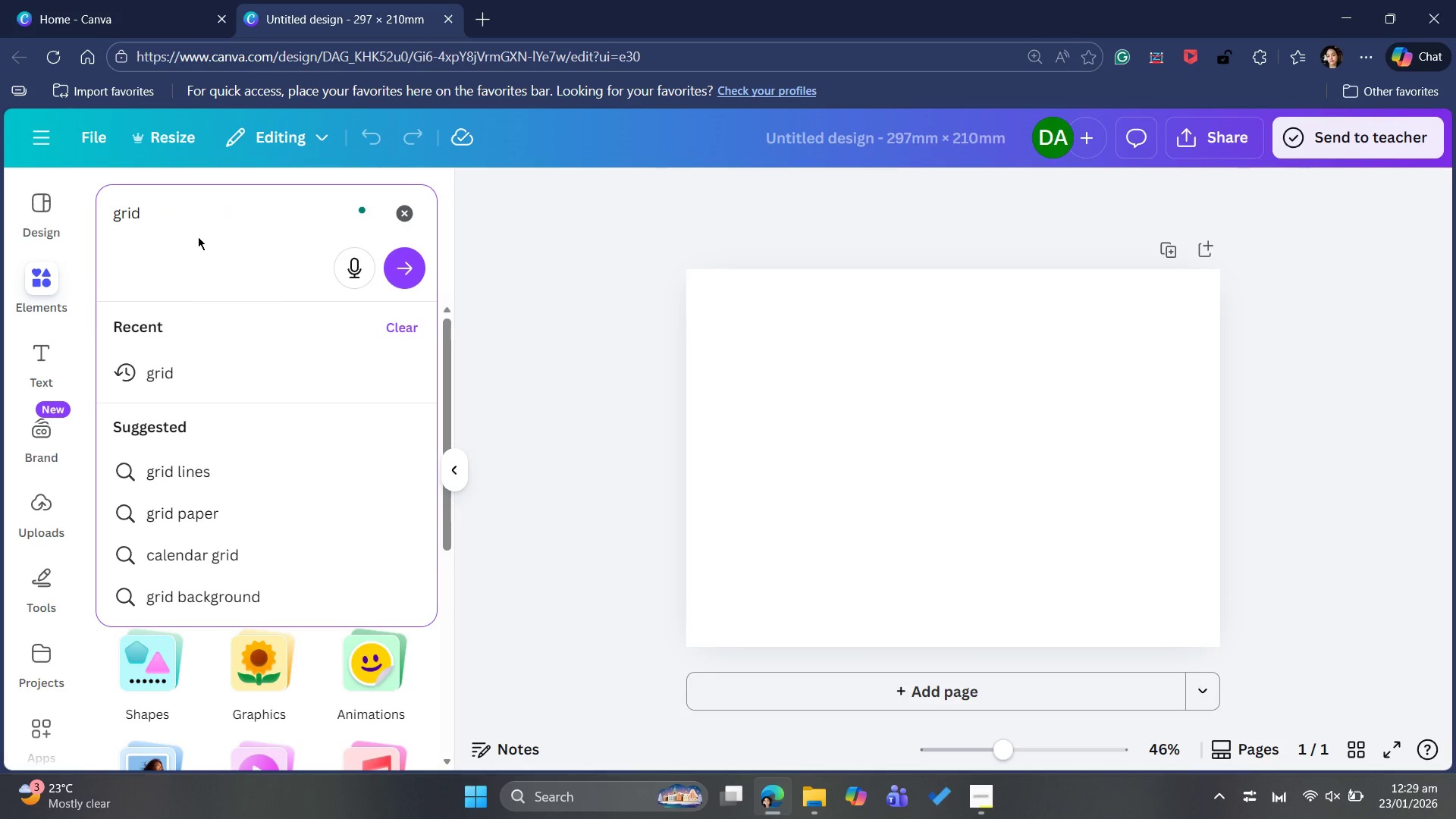 
key(Enter)
 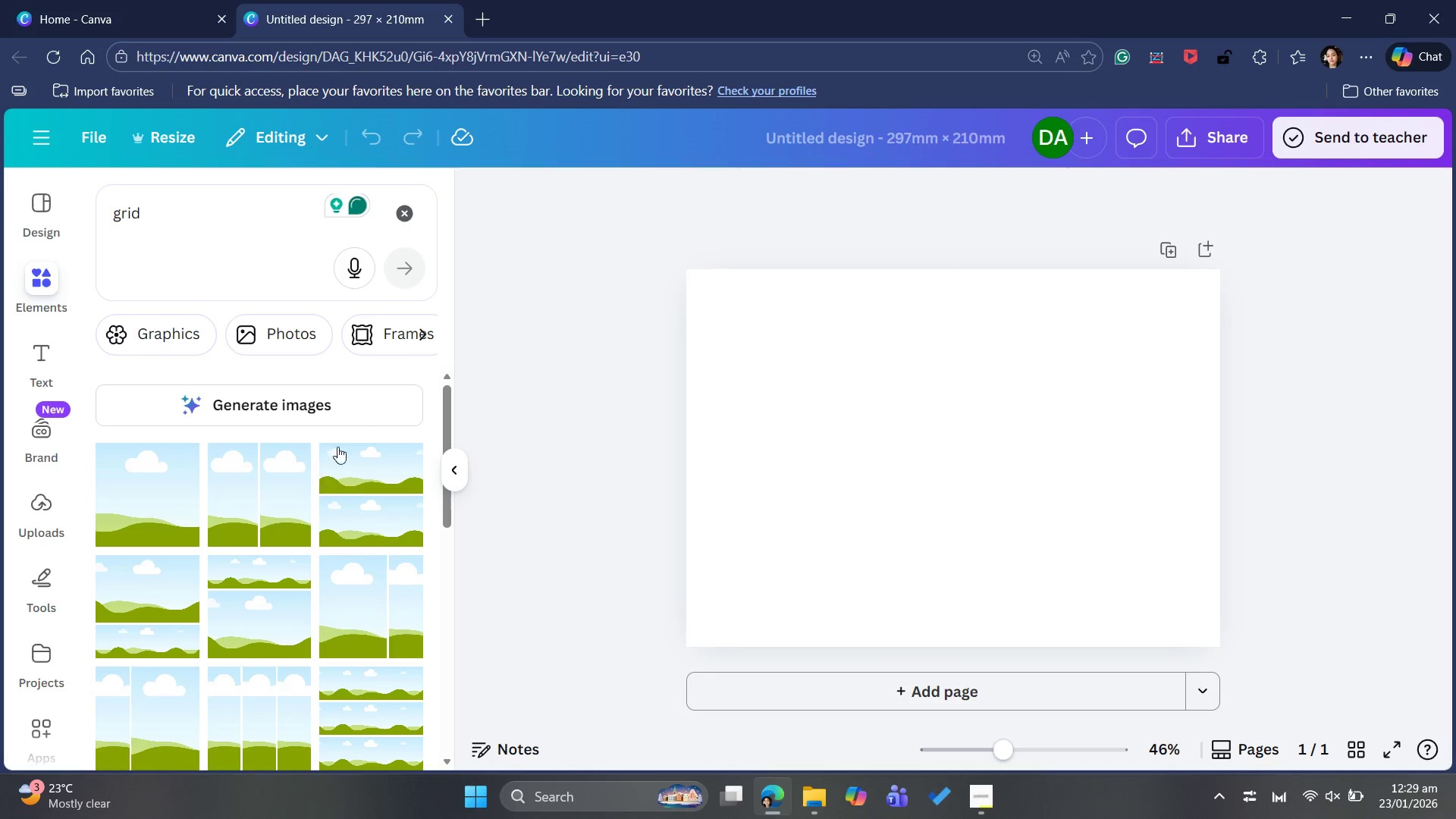 
scroll: coordinate [318, 559], scroll_direction: down, amount: 3.0
 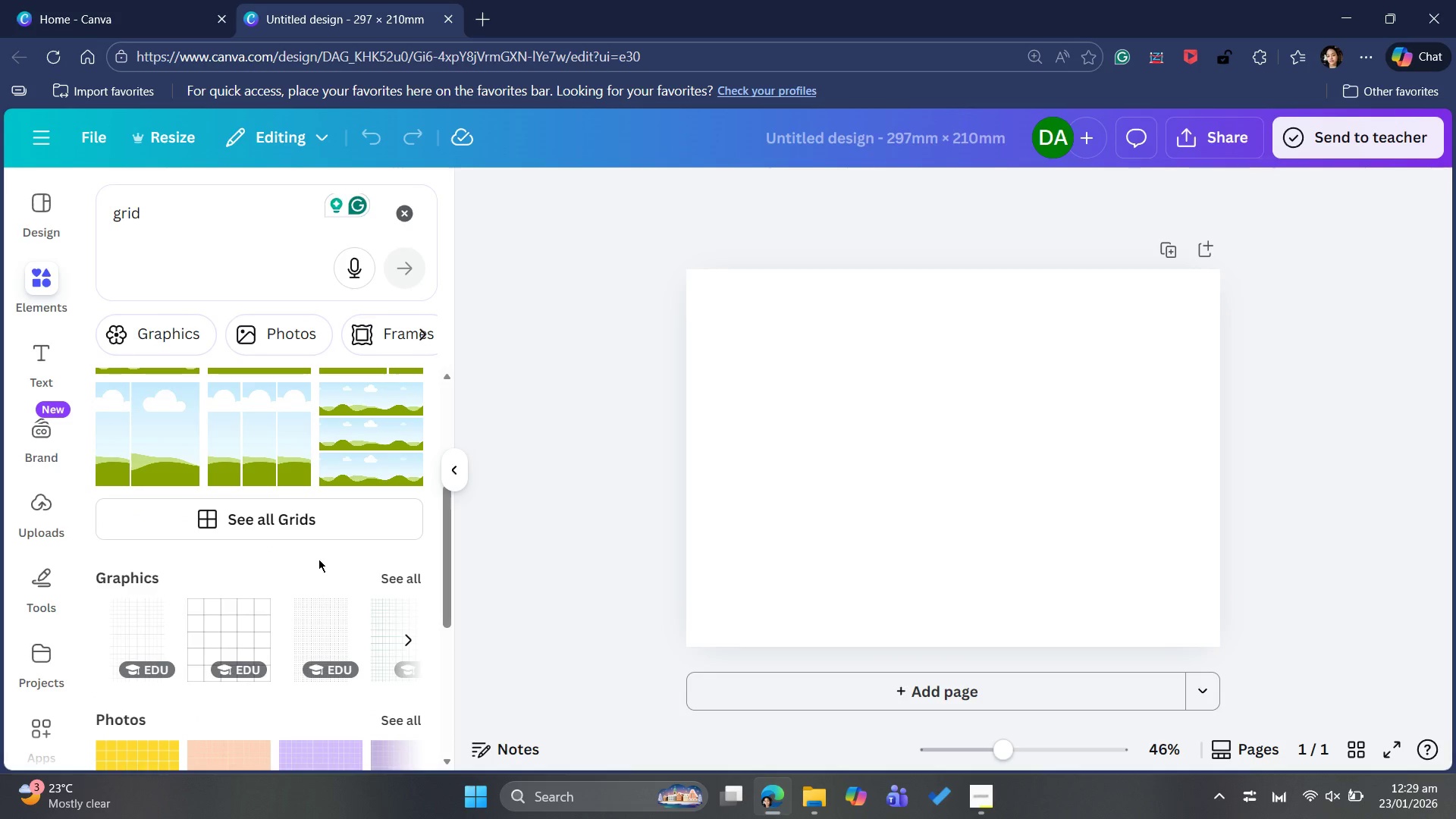 
scroll: coordinate [318, 559], scroll_direction: up, amount: 1.0
 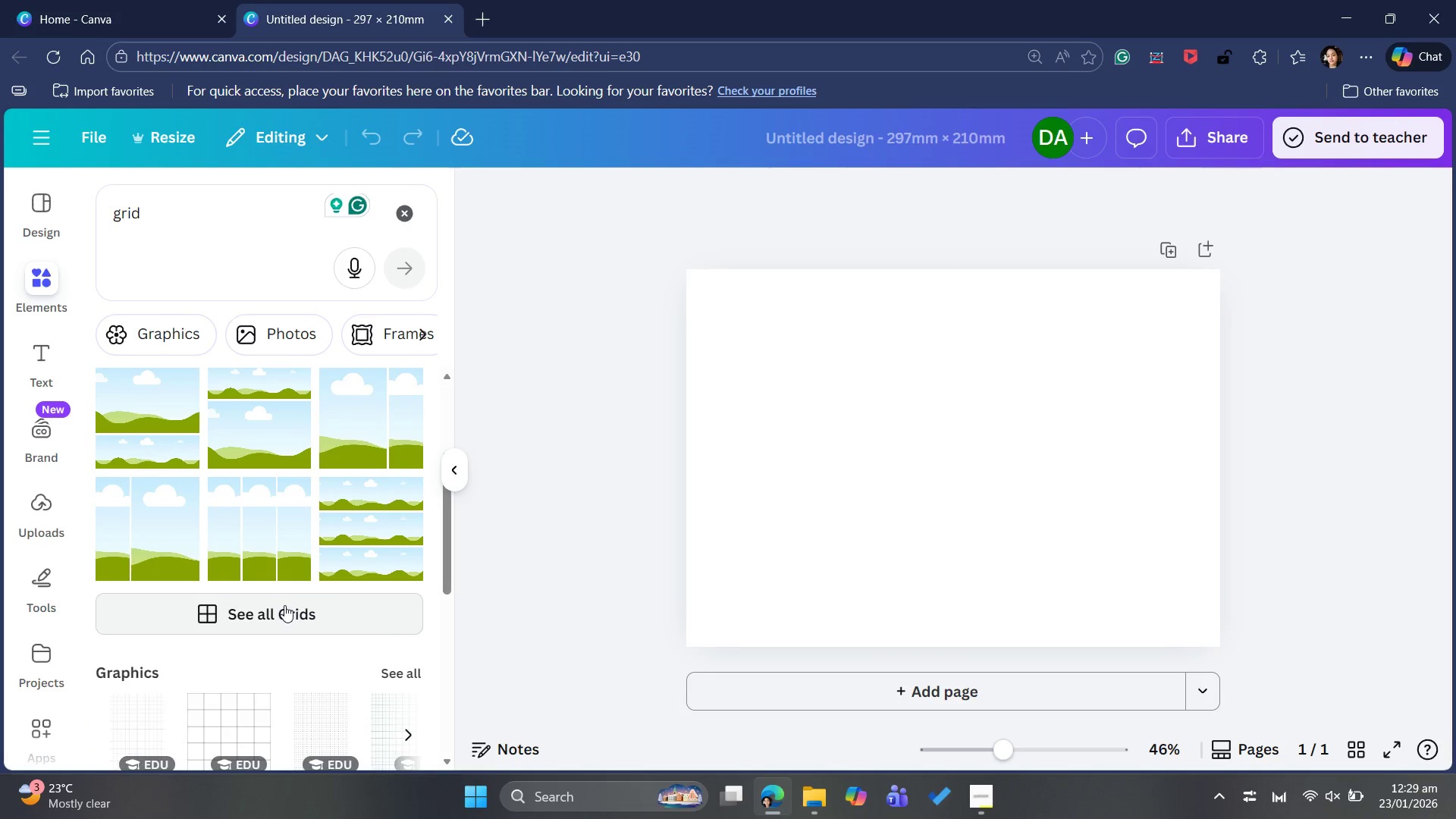 
left_click([283, 605])
 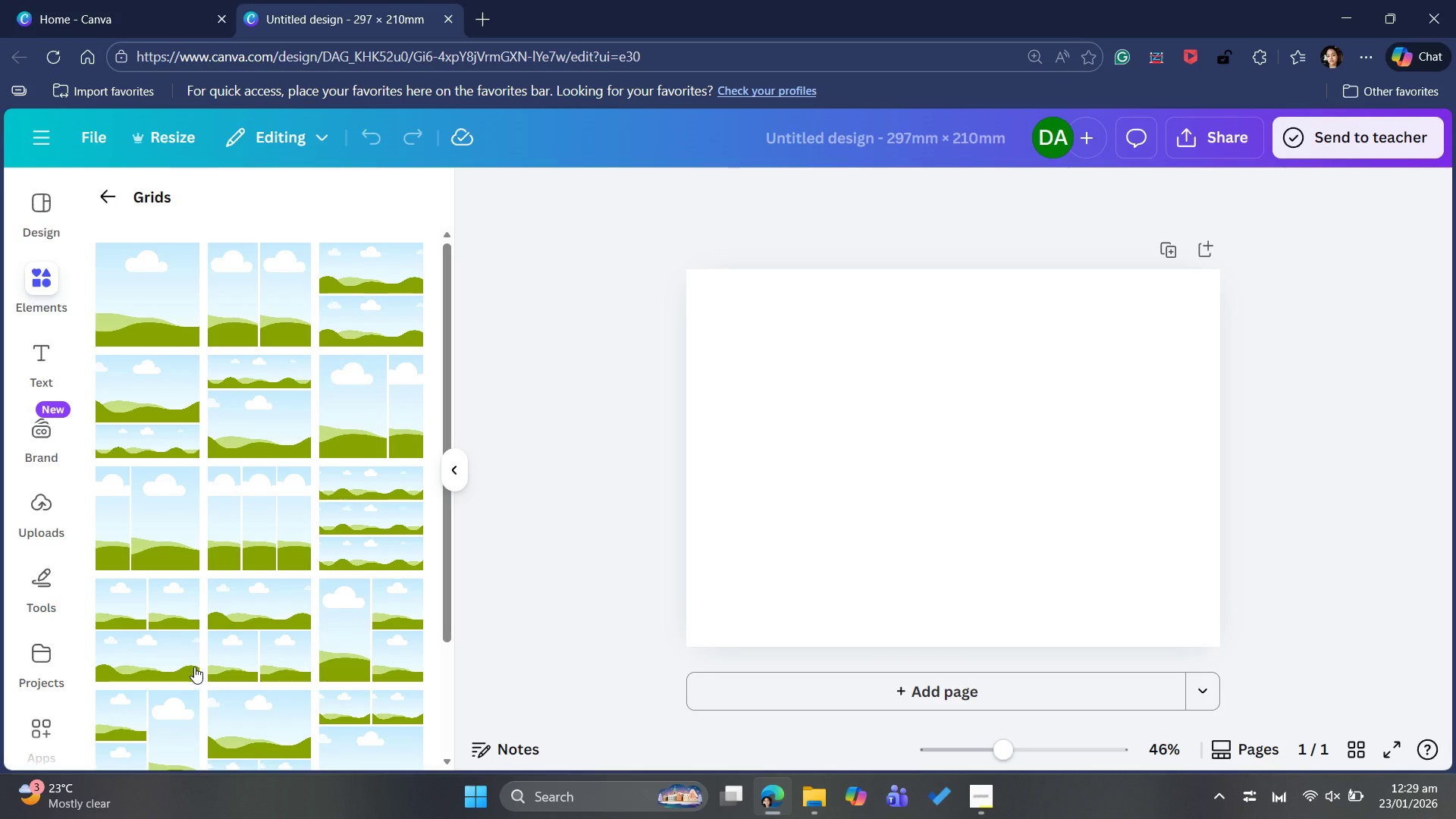 
wait(7.06)
 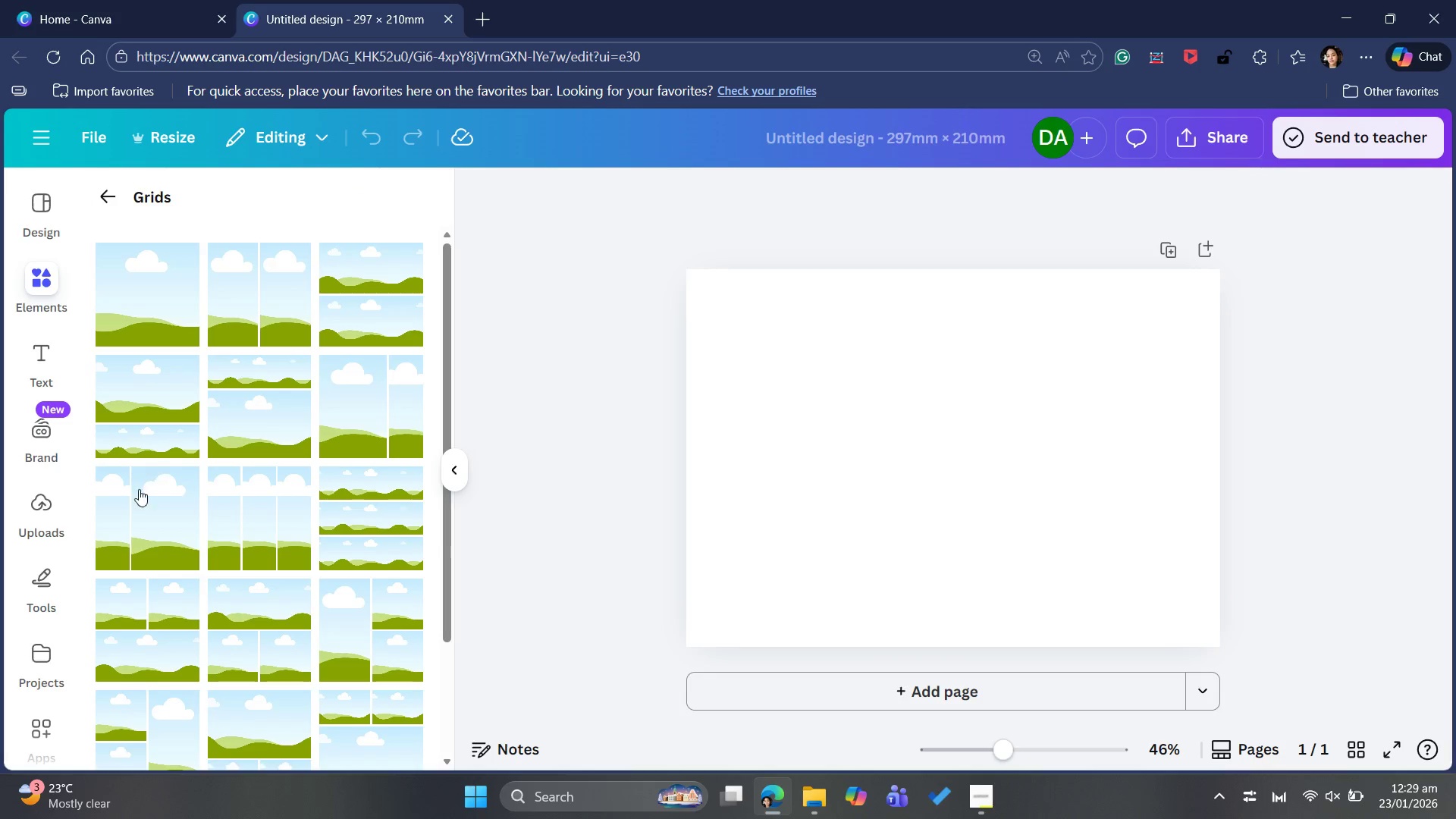 
scroll: coordinate [259, 489], scroll_direction: down, amount: 9.0
 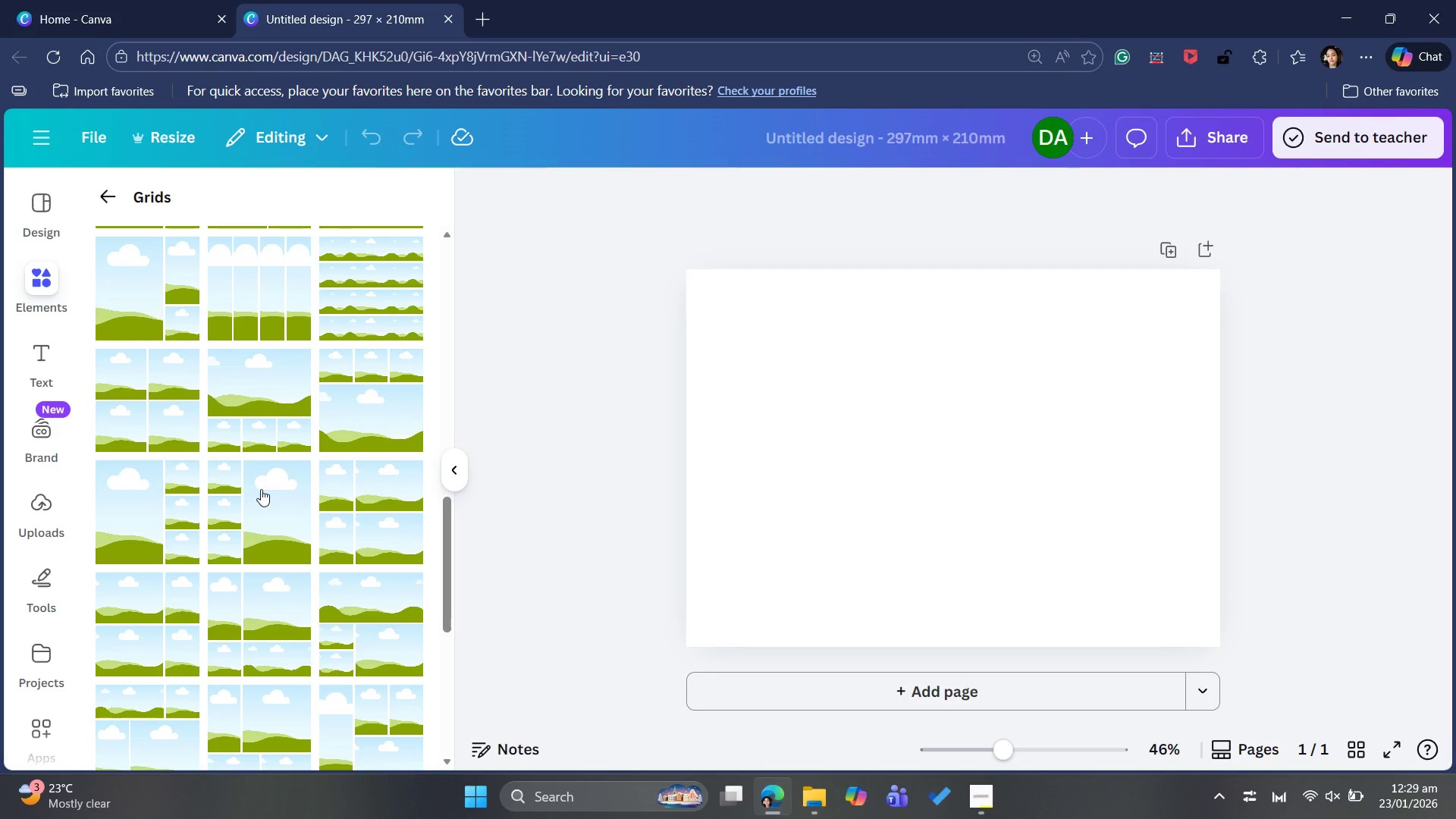 
scroll: coordinate [262, 491], scroll_direction: down, amount: 3.0
 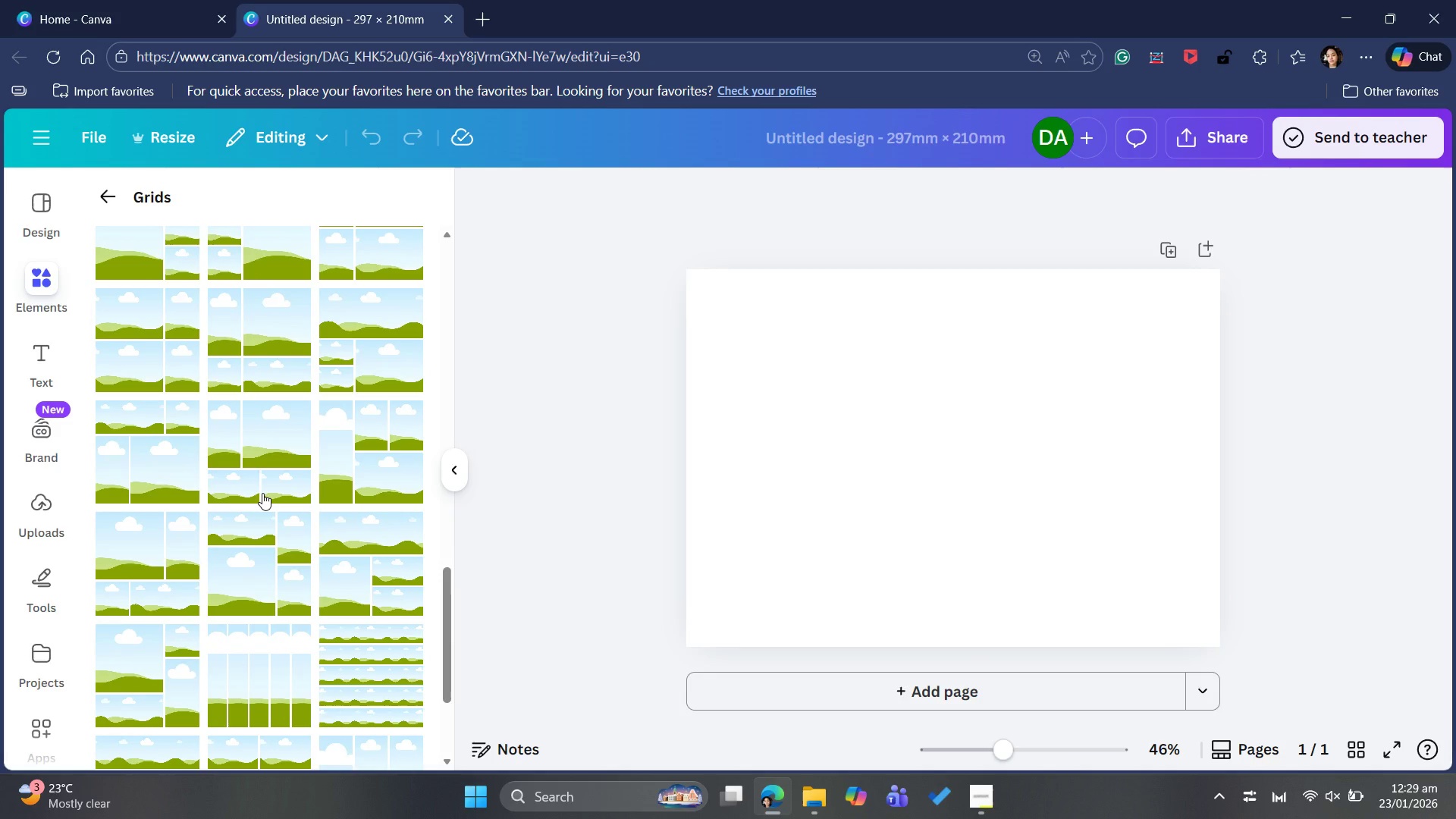 
scroll: coordinate [267, 490], scroll_direction: up, amount: 14.0
 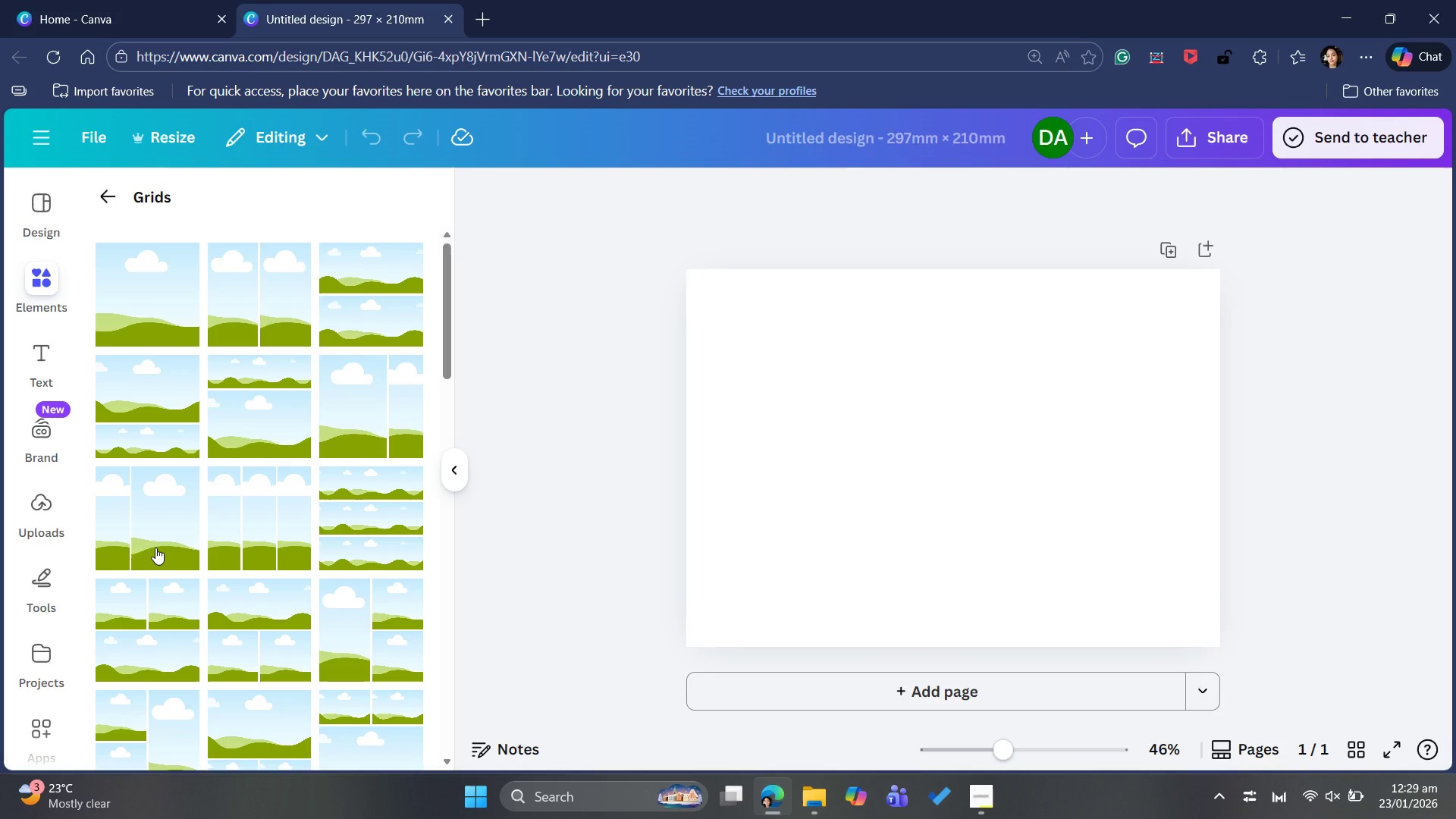 
wait(8.94)
 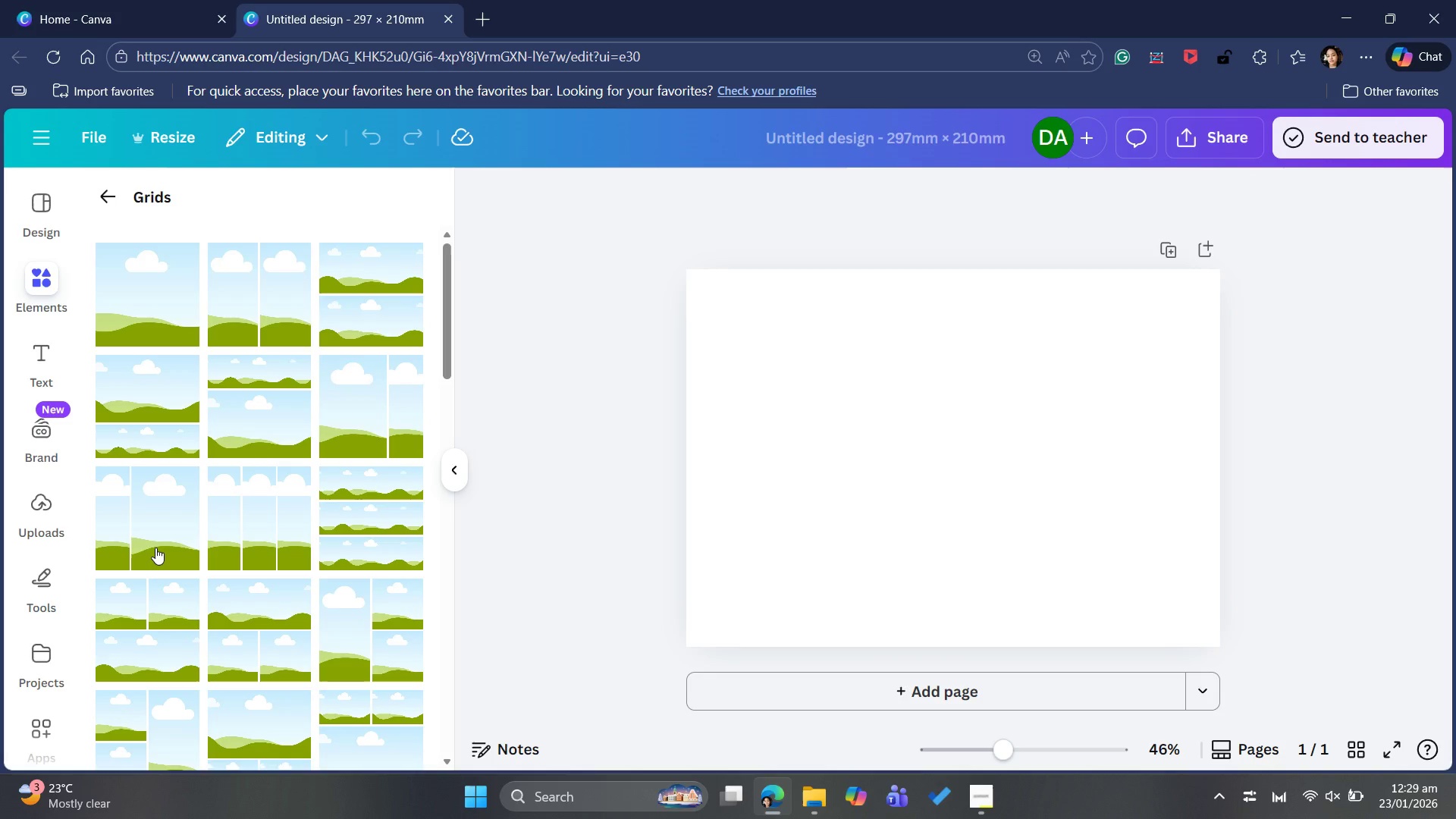 
left_click([265, 533])
 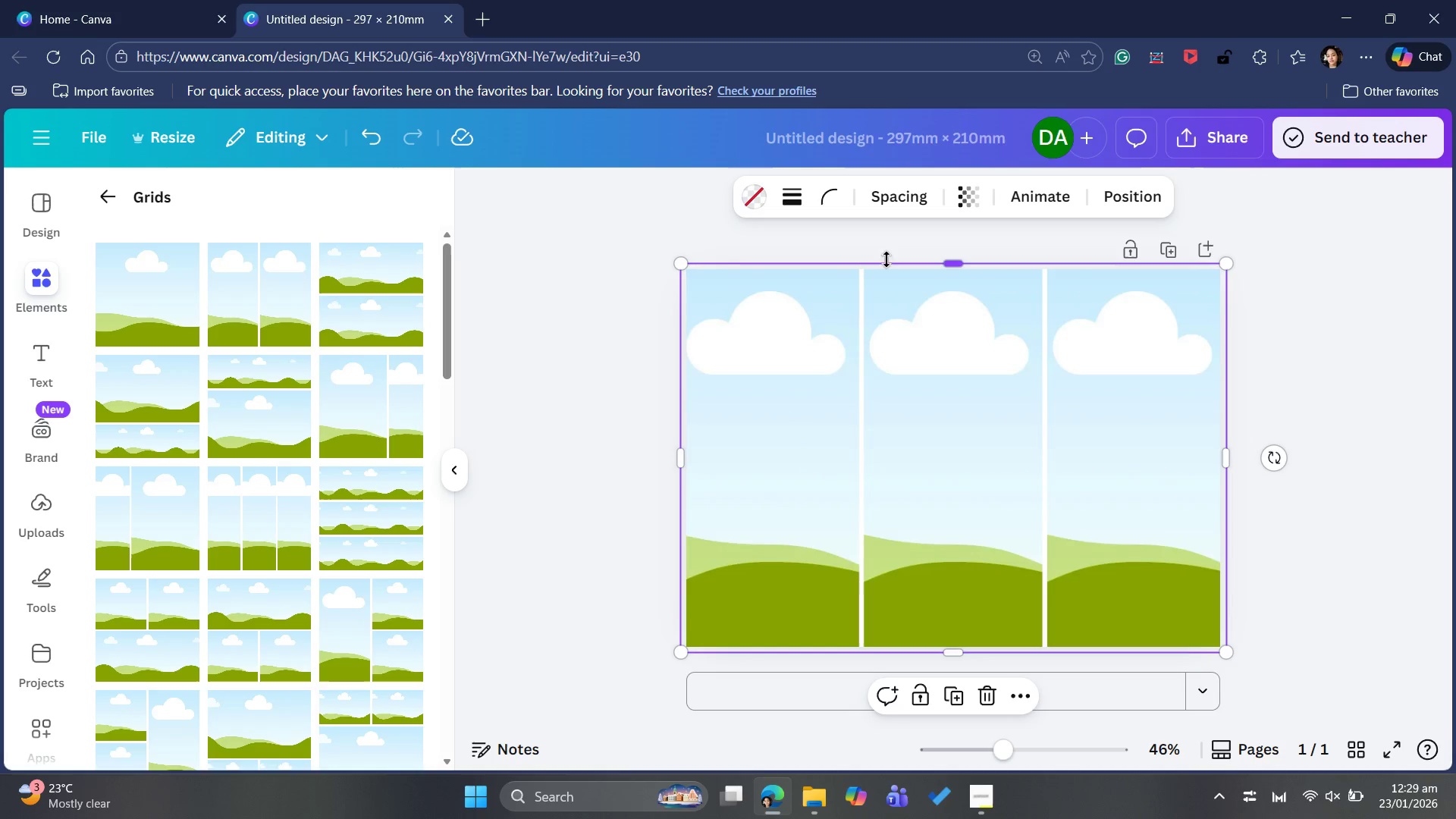 
wait(11.55)
 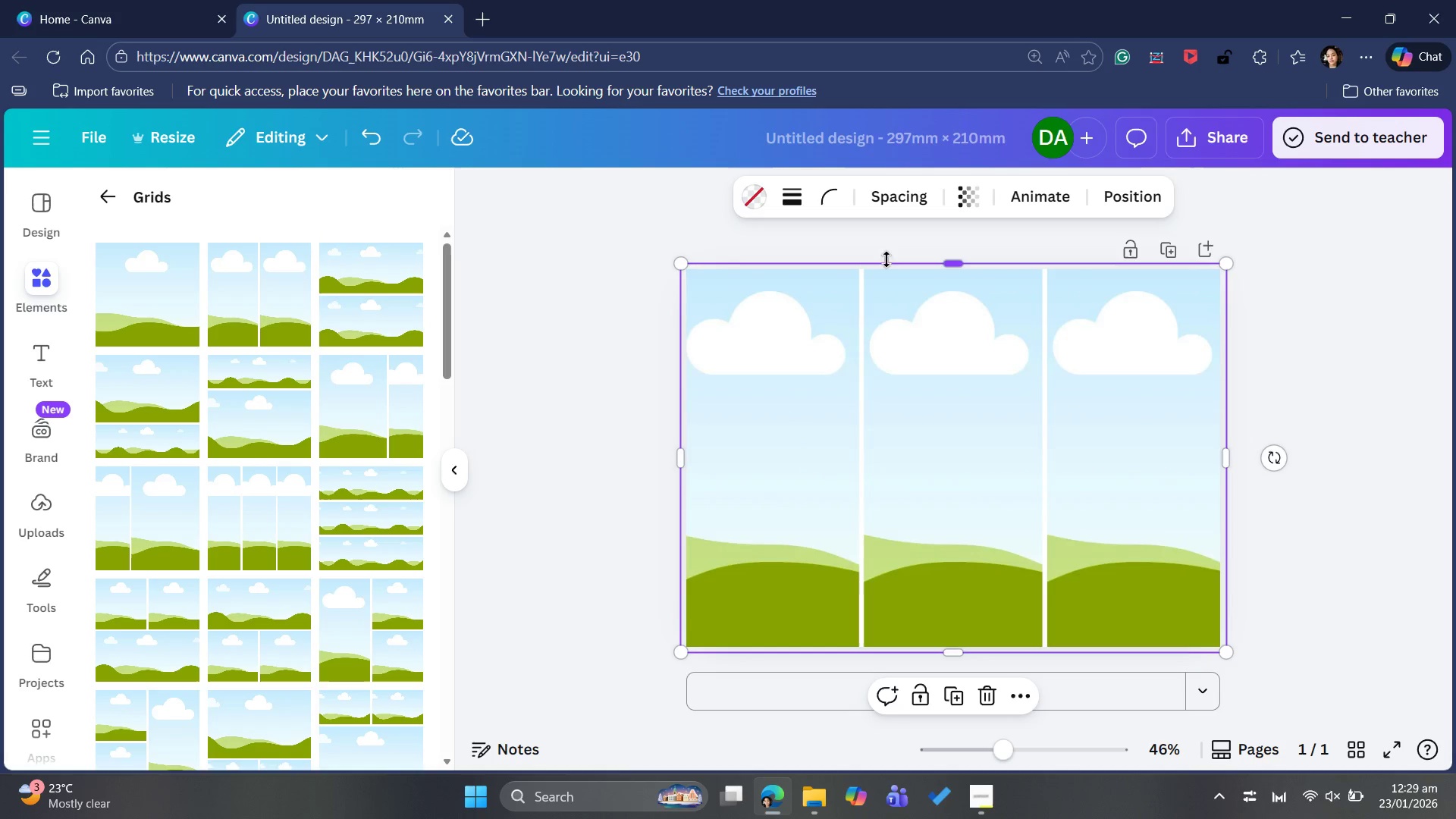 
left_click_drag(start_coordinate=[953, 650], to_coordinate=[958, 531])
 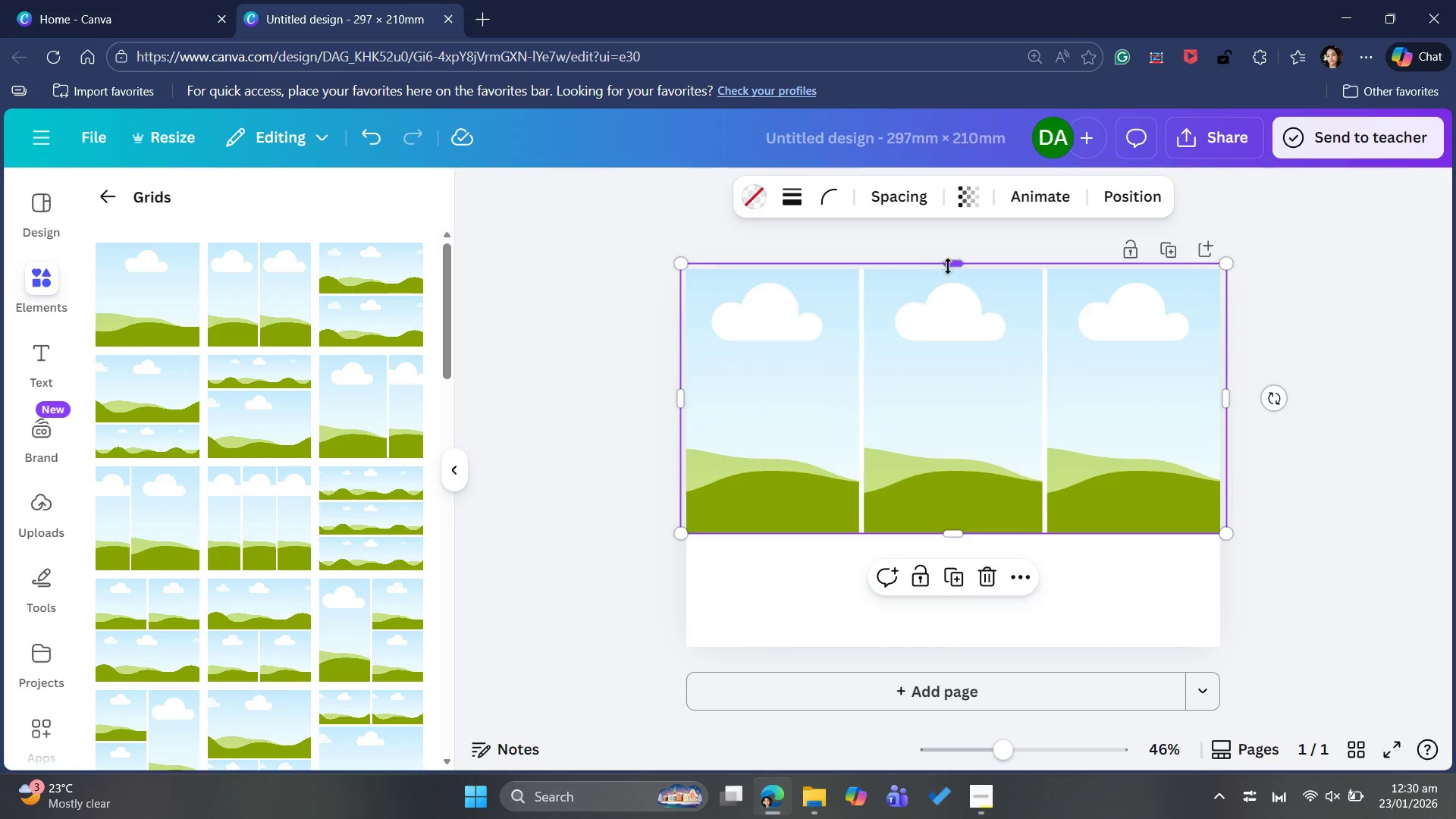 
left_click_drag(start_coordinate=[949, 267], to_coordinate=[929, 342])
 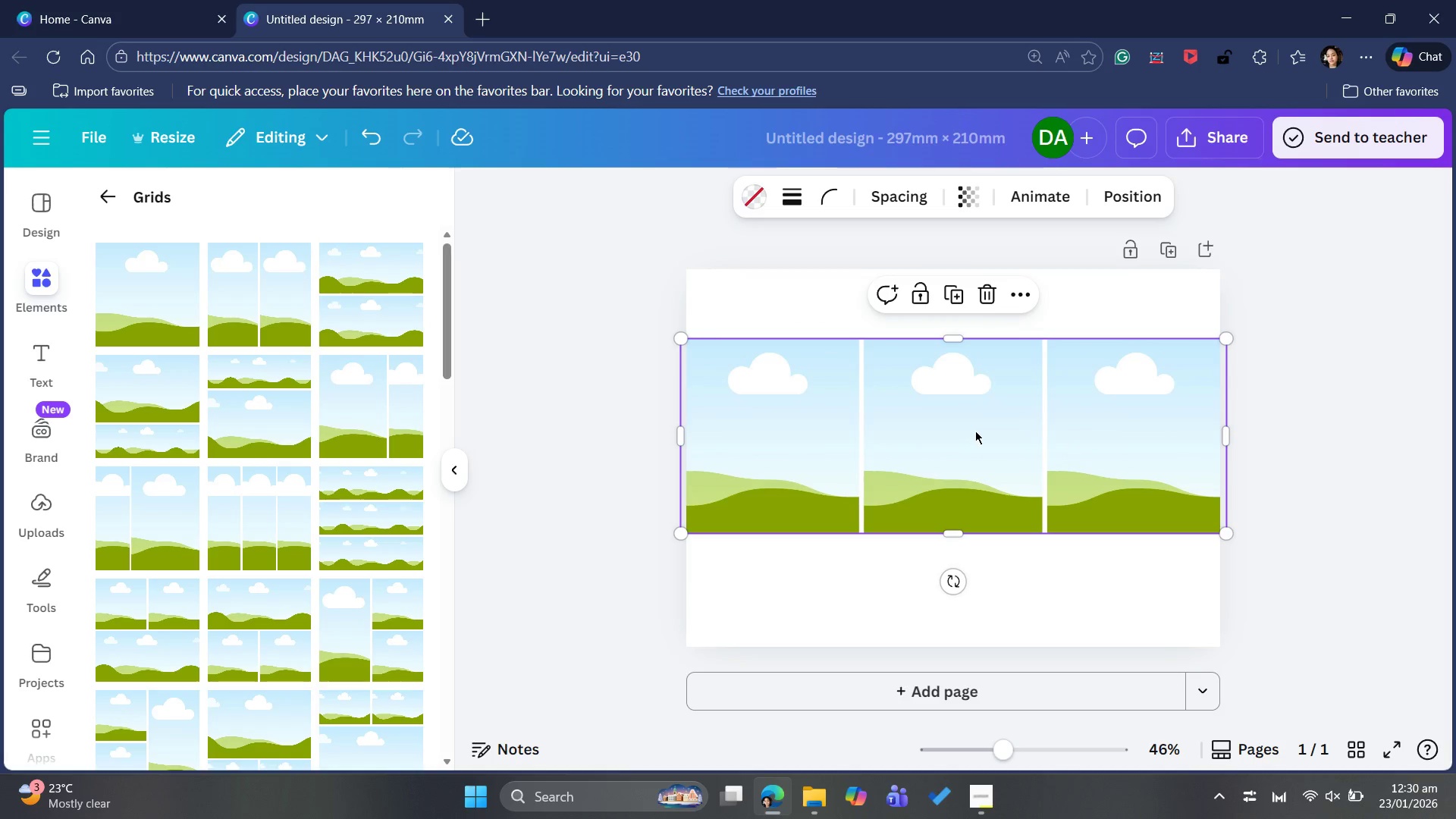 
left_click_drag(start_coordinate=[975, 431], to_coordinate=[981, 460])
 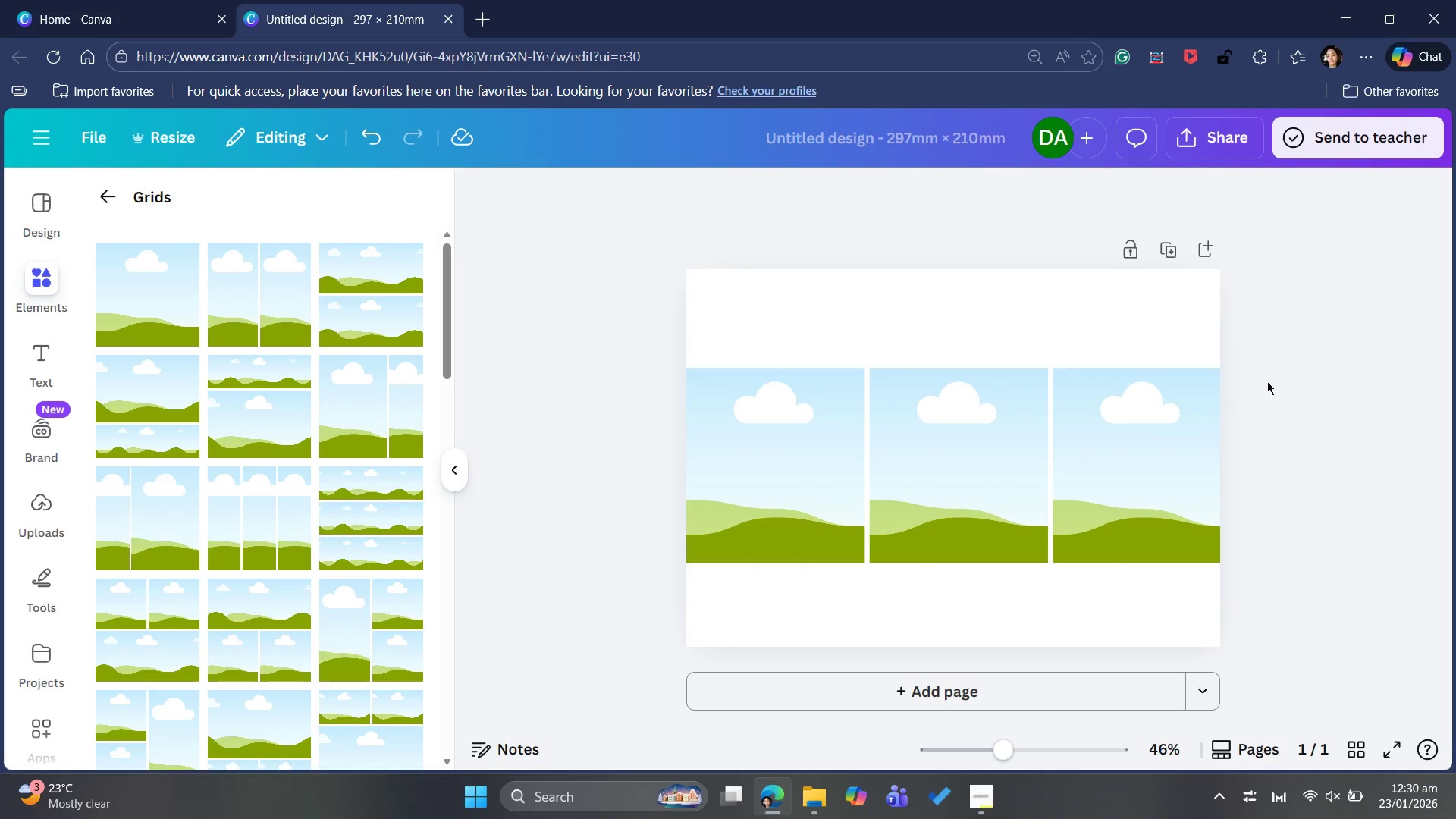 
wait(5.52)
 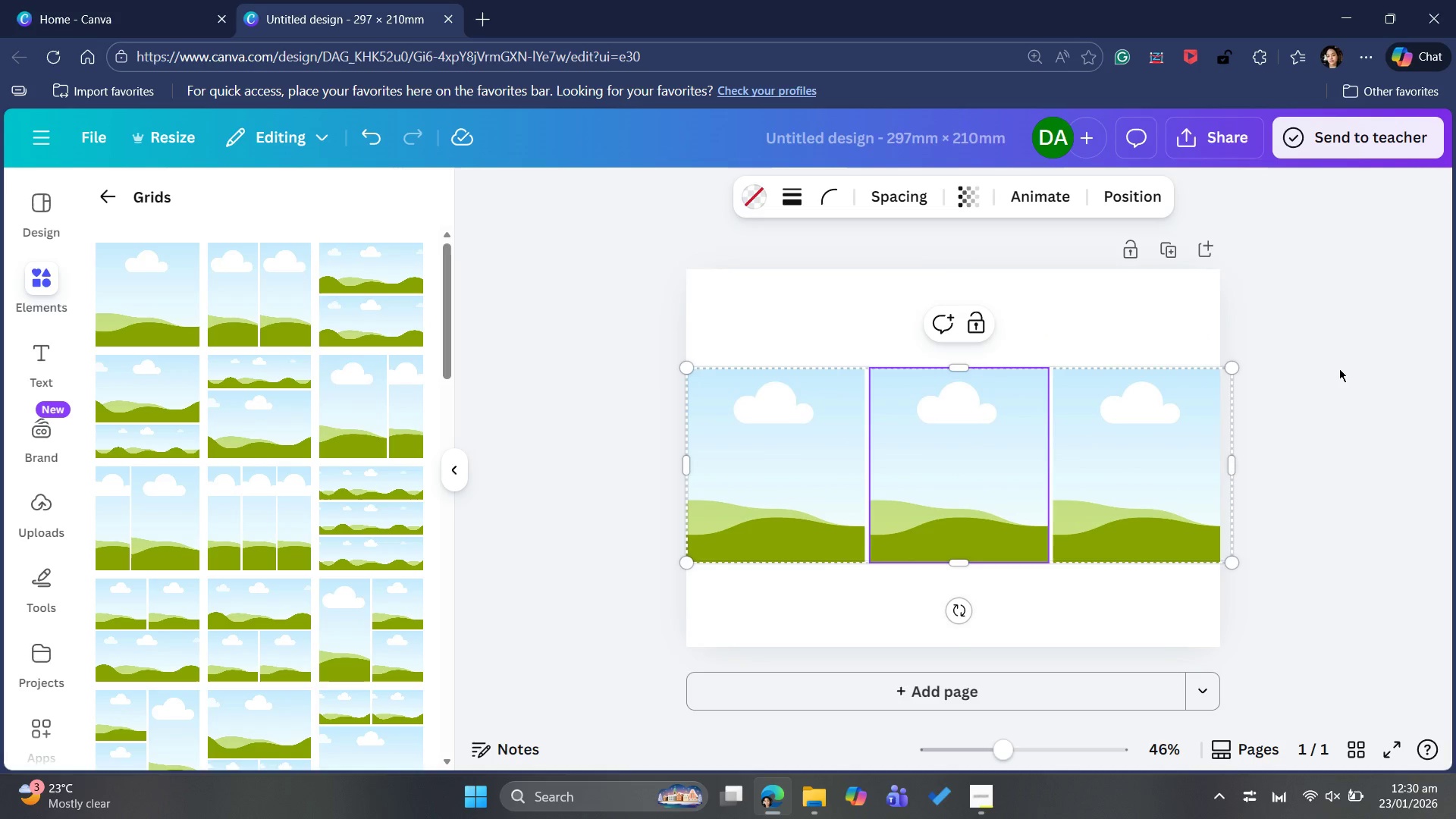 
left_click([794, 442])
 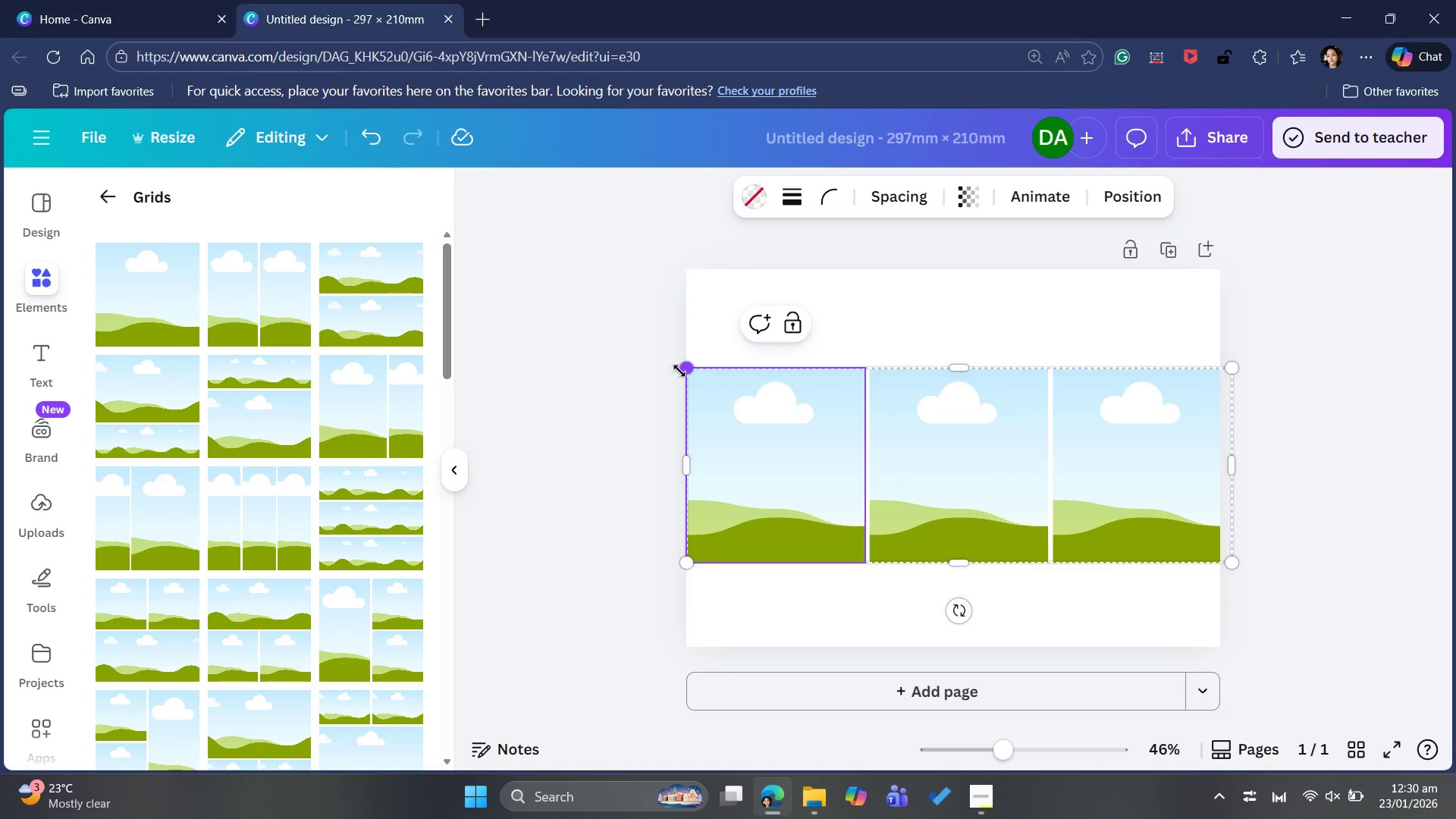 
left_click_drag(start_coordinate=[689, 367], to_coordinate=[720, 379])
 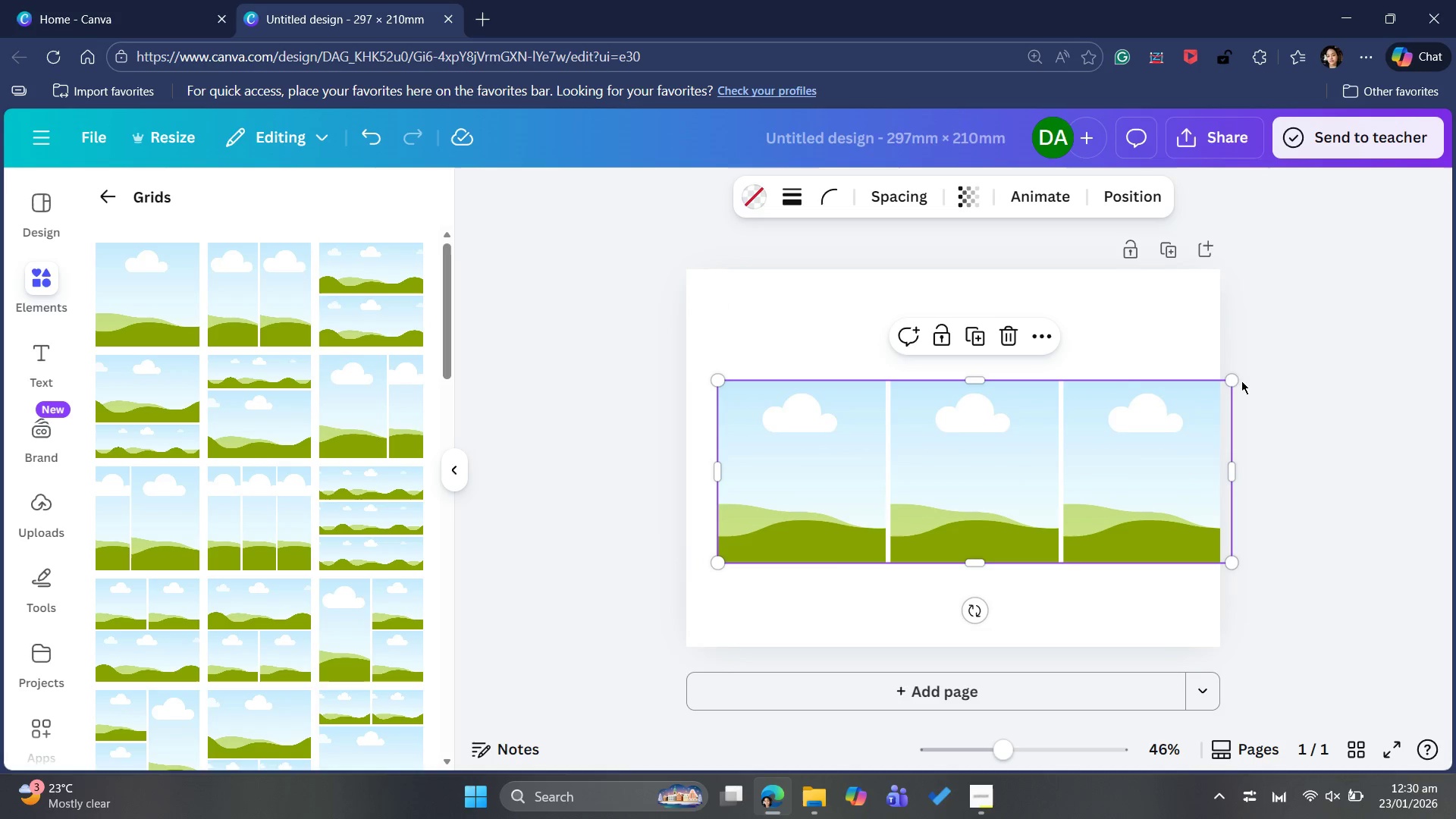 
left_click_drag(start_coordinate=[1236, 380], to_coordinate=[1196, 393])
 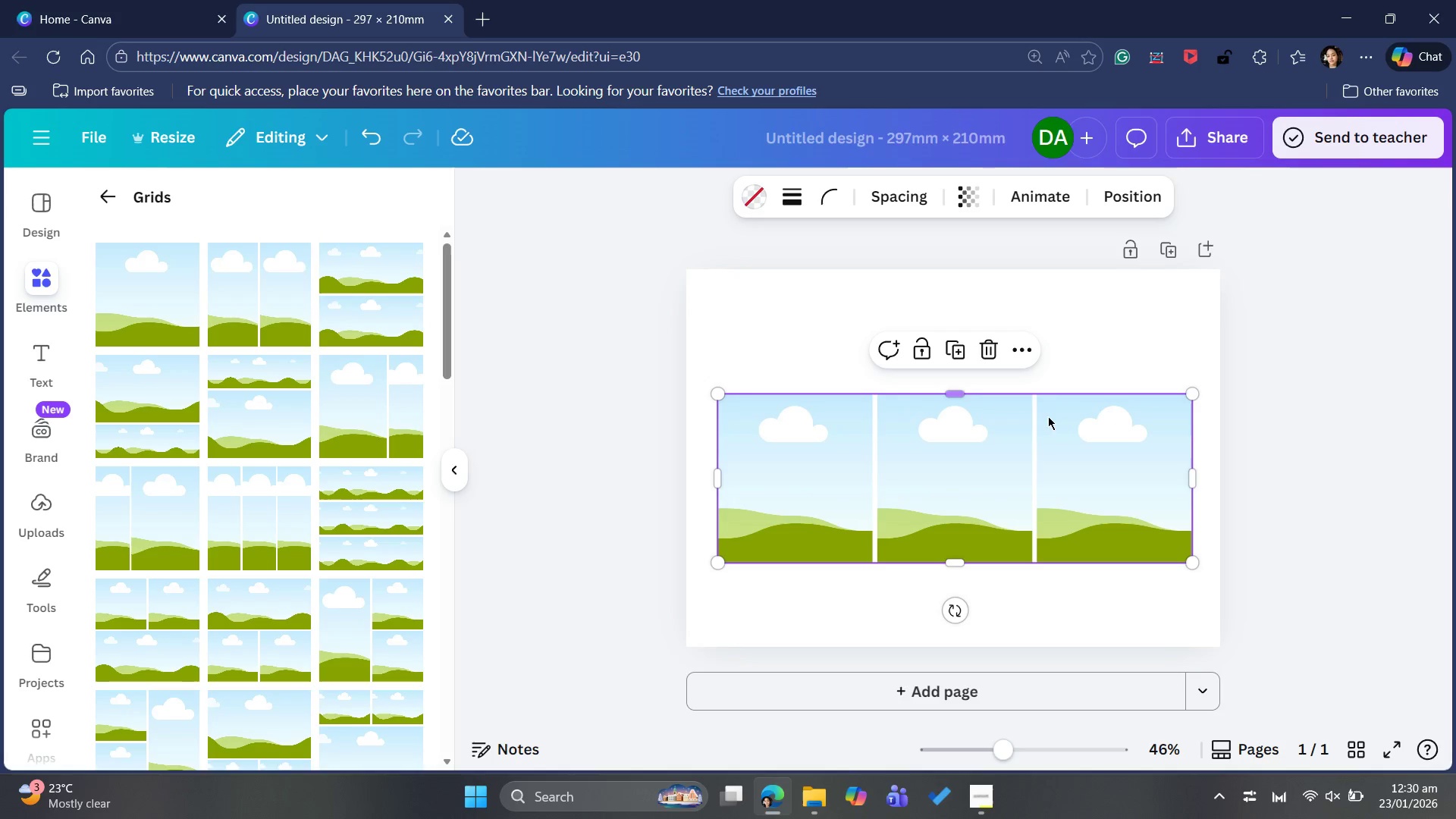 
left_click_drag(start_coordinate=[1034, 446], to_coordinate=[1034, 439])
 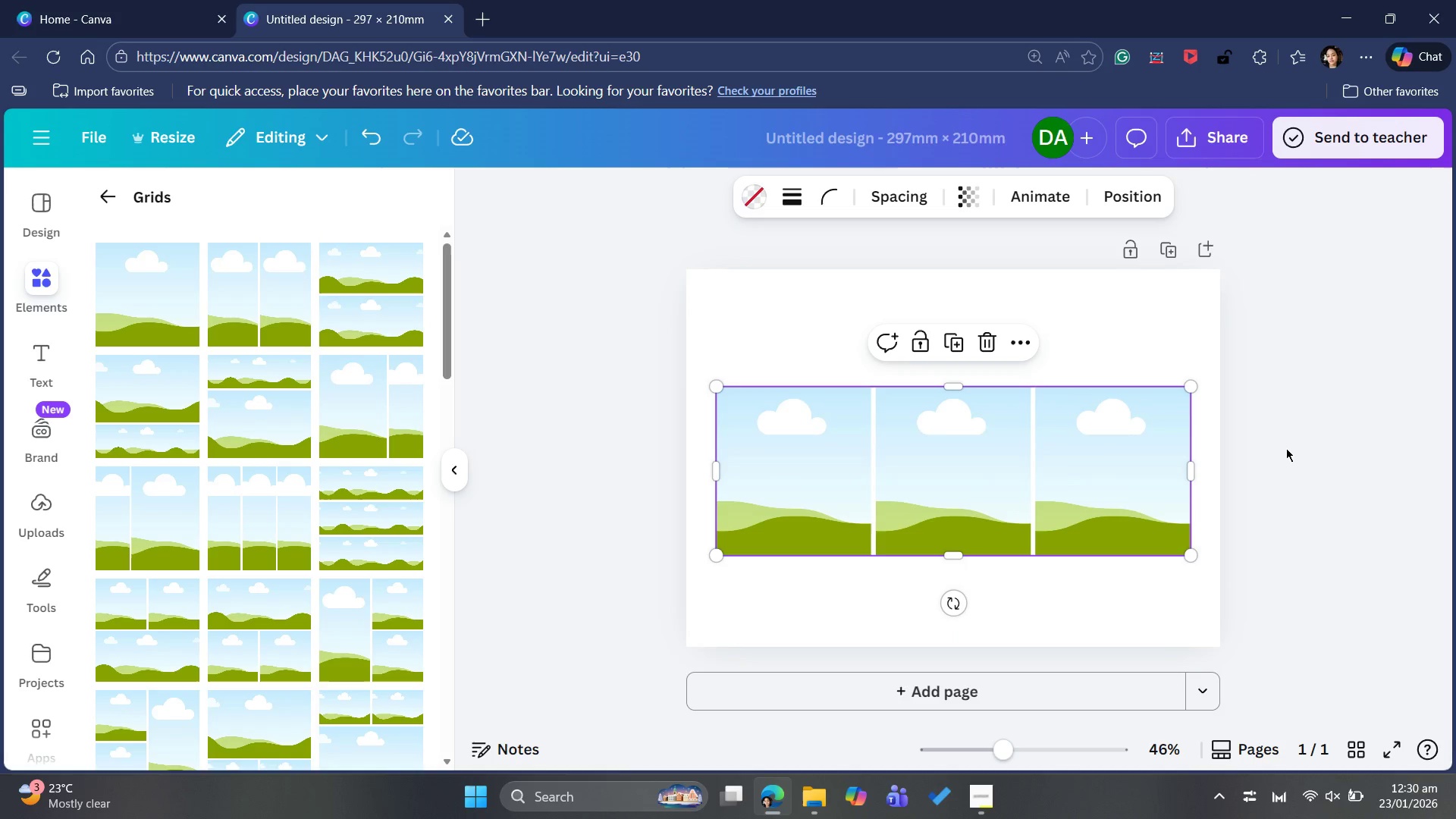 
left_click([1286, 449])
 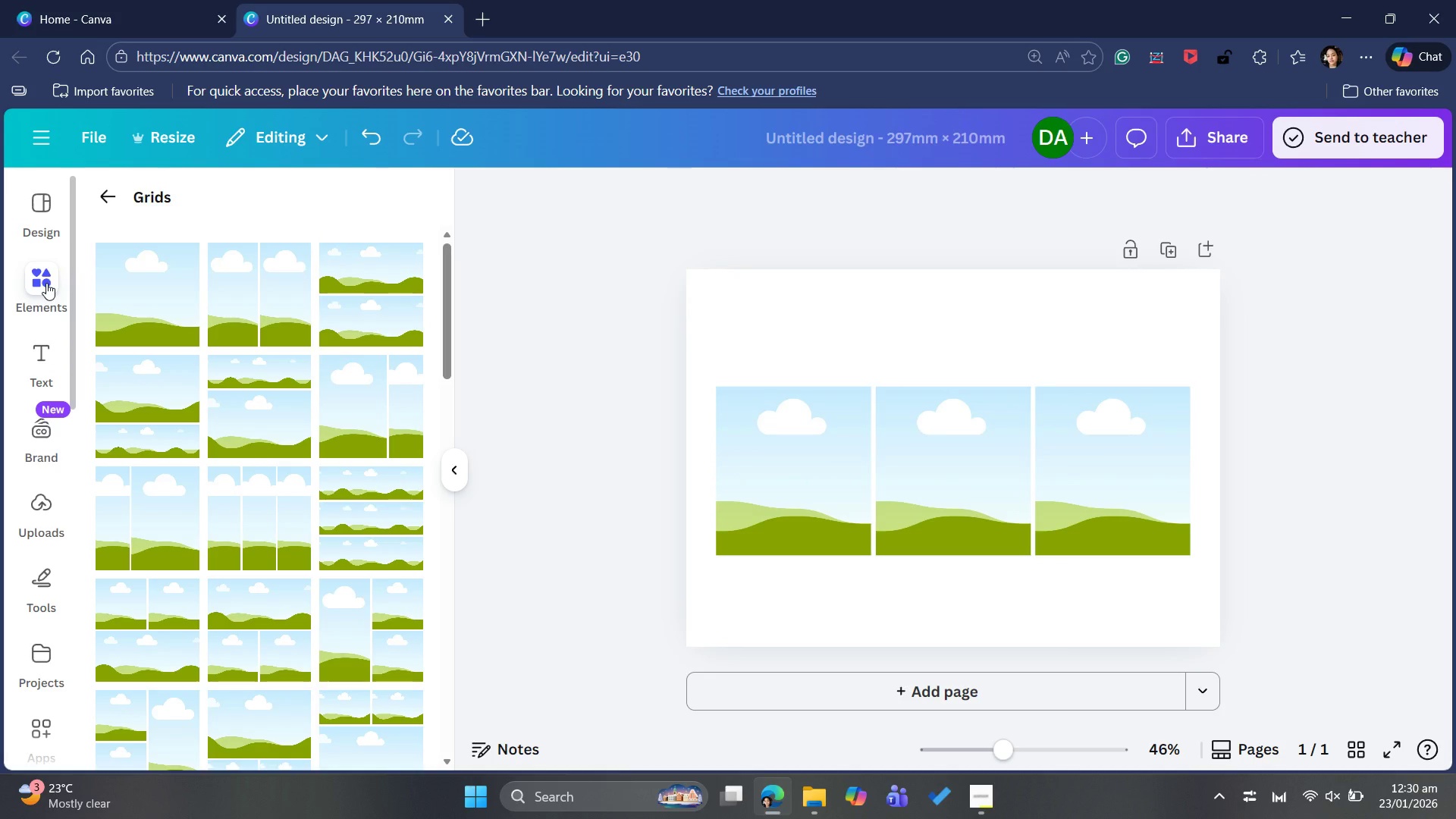 
wait(10.83)
 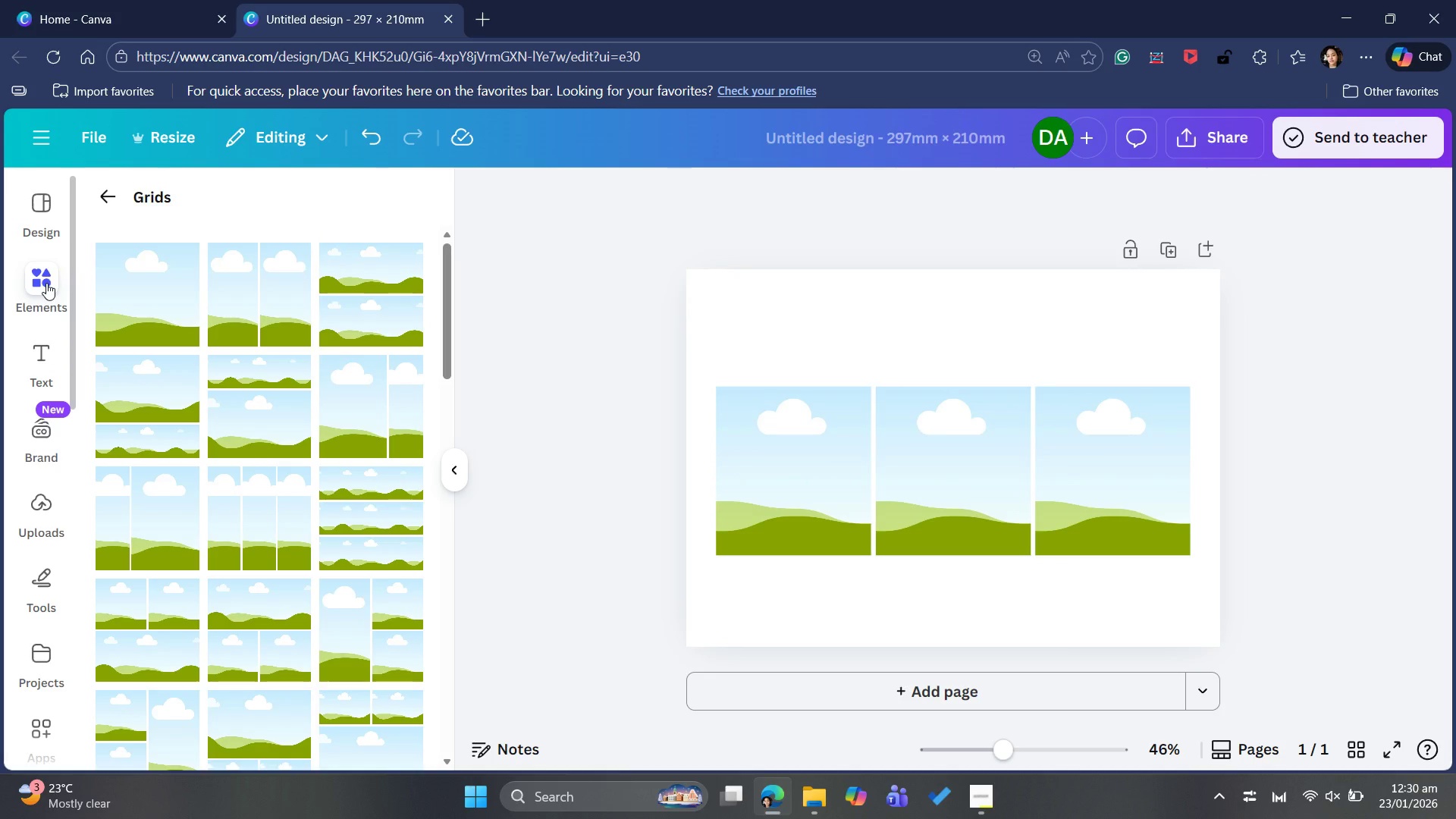 
left_click([46, 283])
 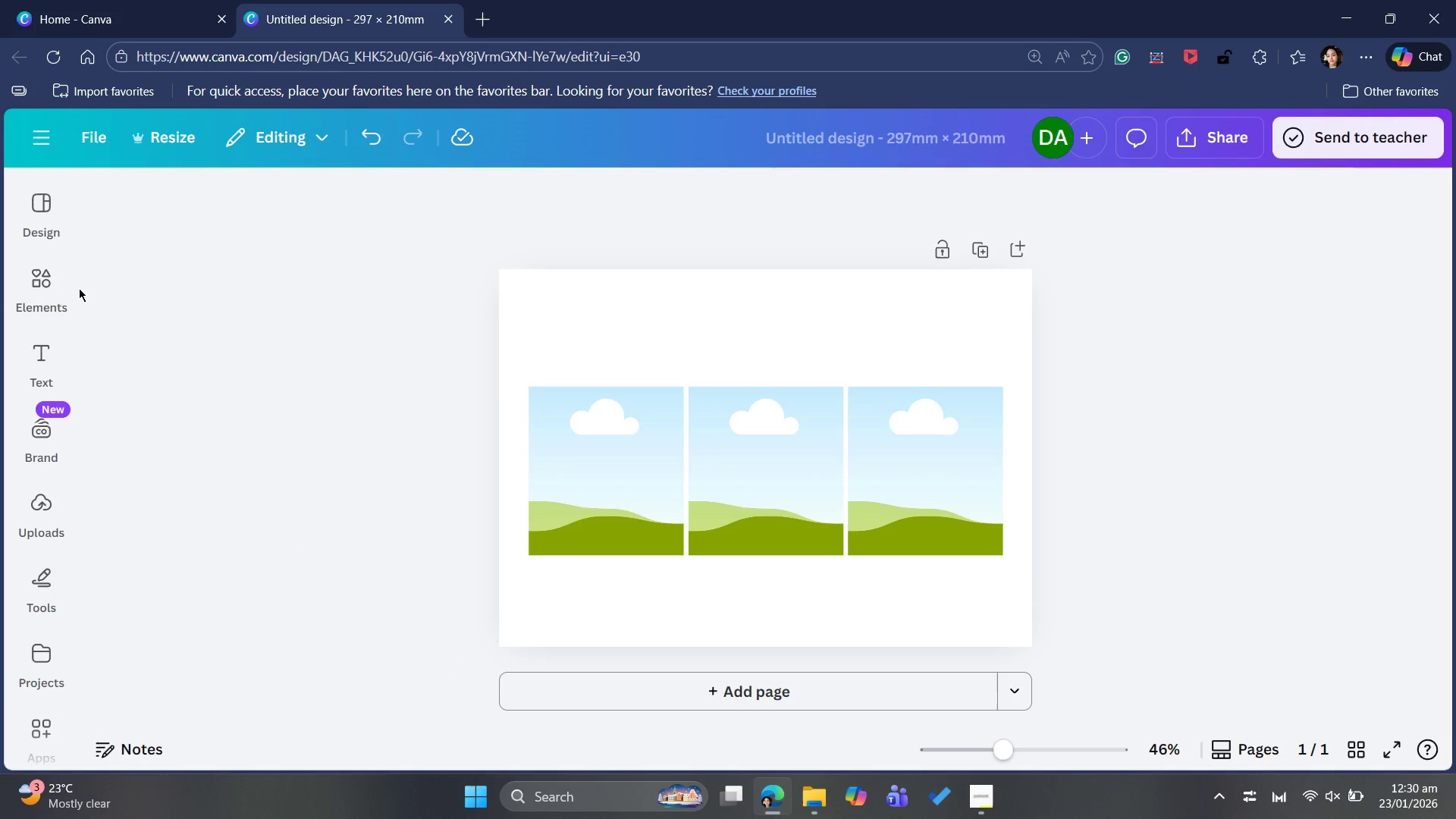 
left_click([40, 285])
 